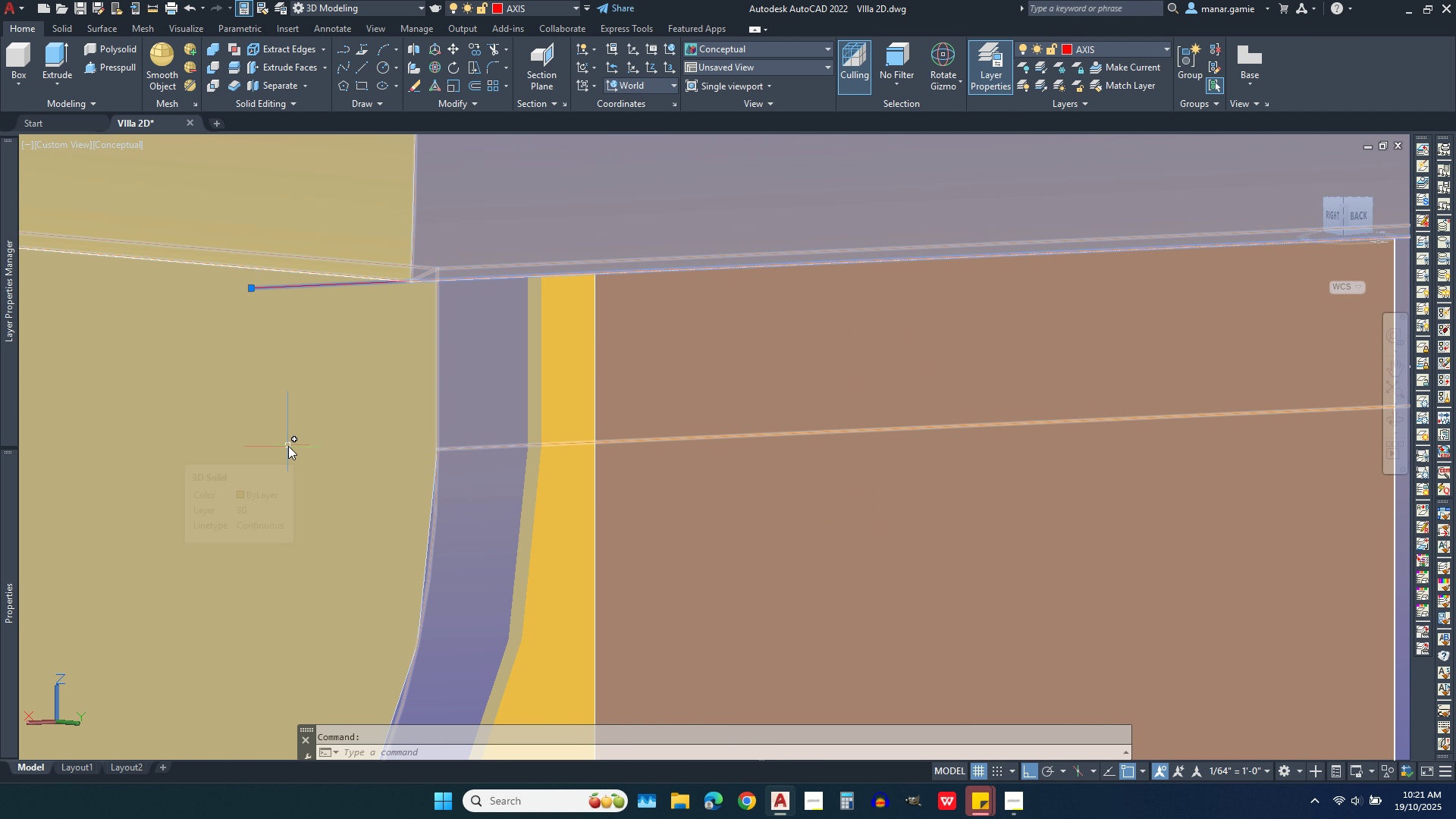 
key(Delete)
 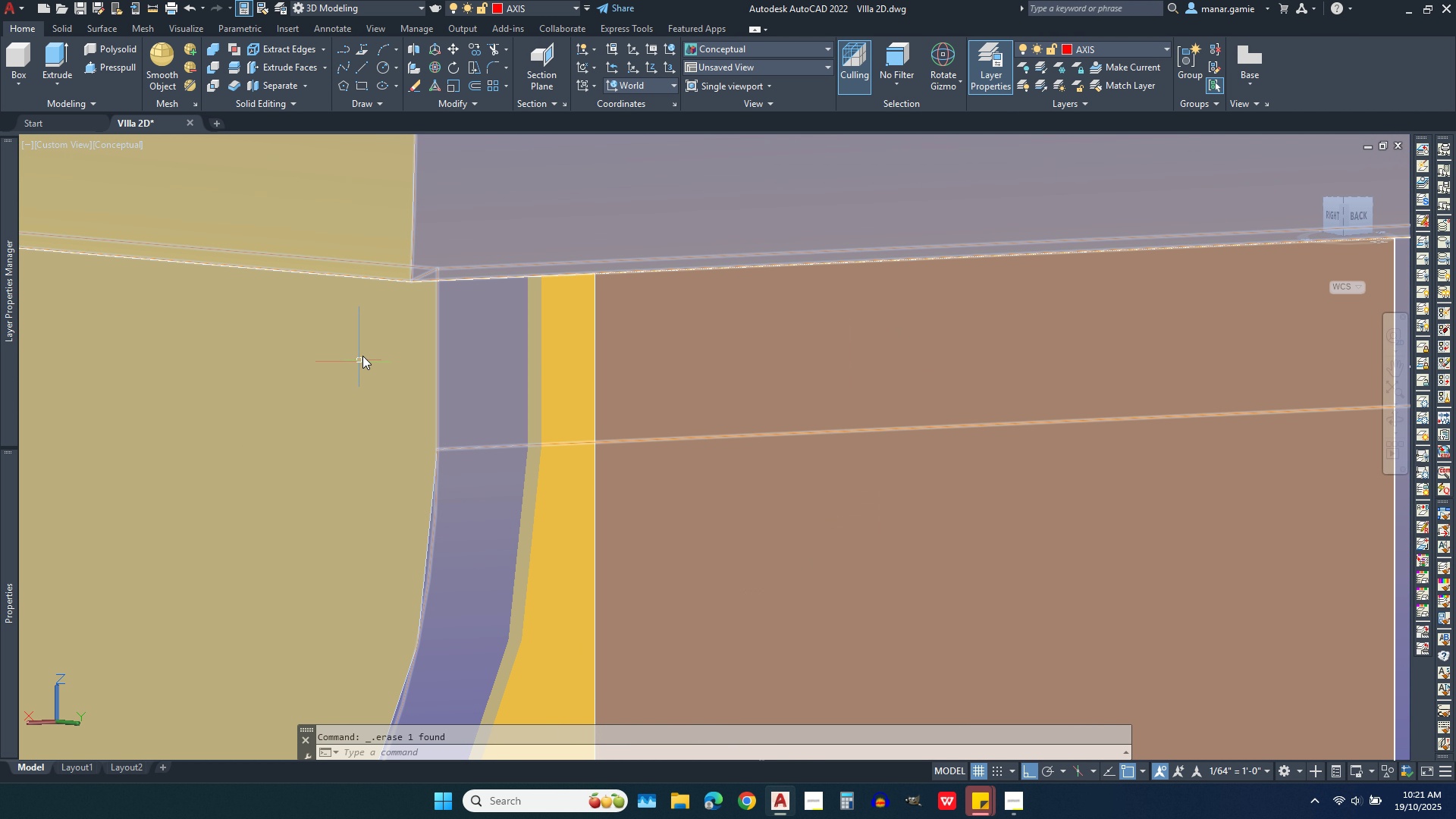 
scroll: coordinate [368, 345], scroll_direction: down, amount: 3.0
 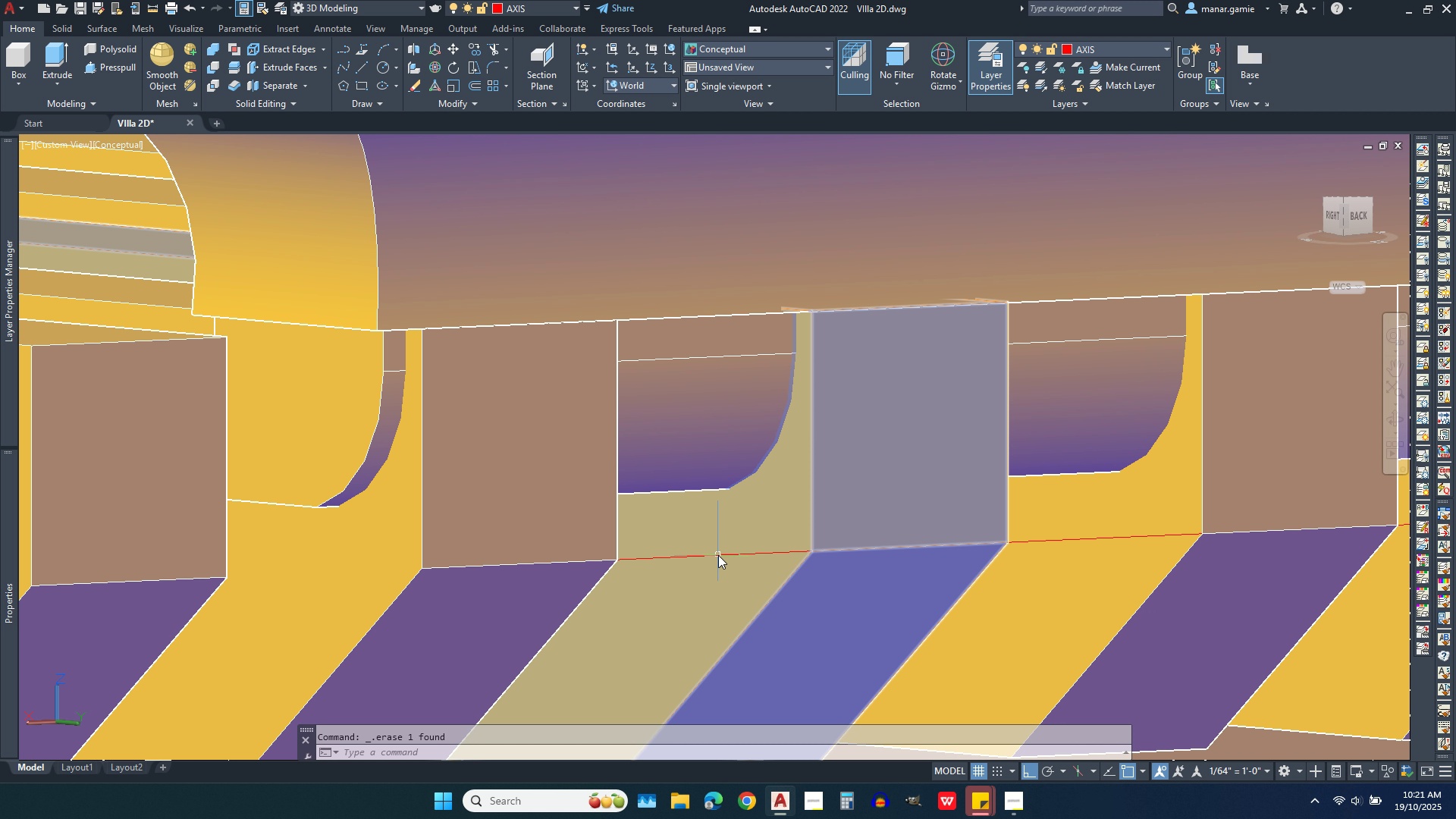 
left_click([718, 555])
 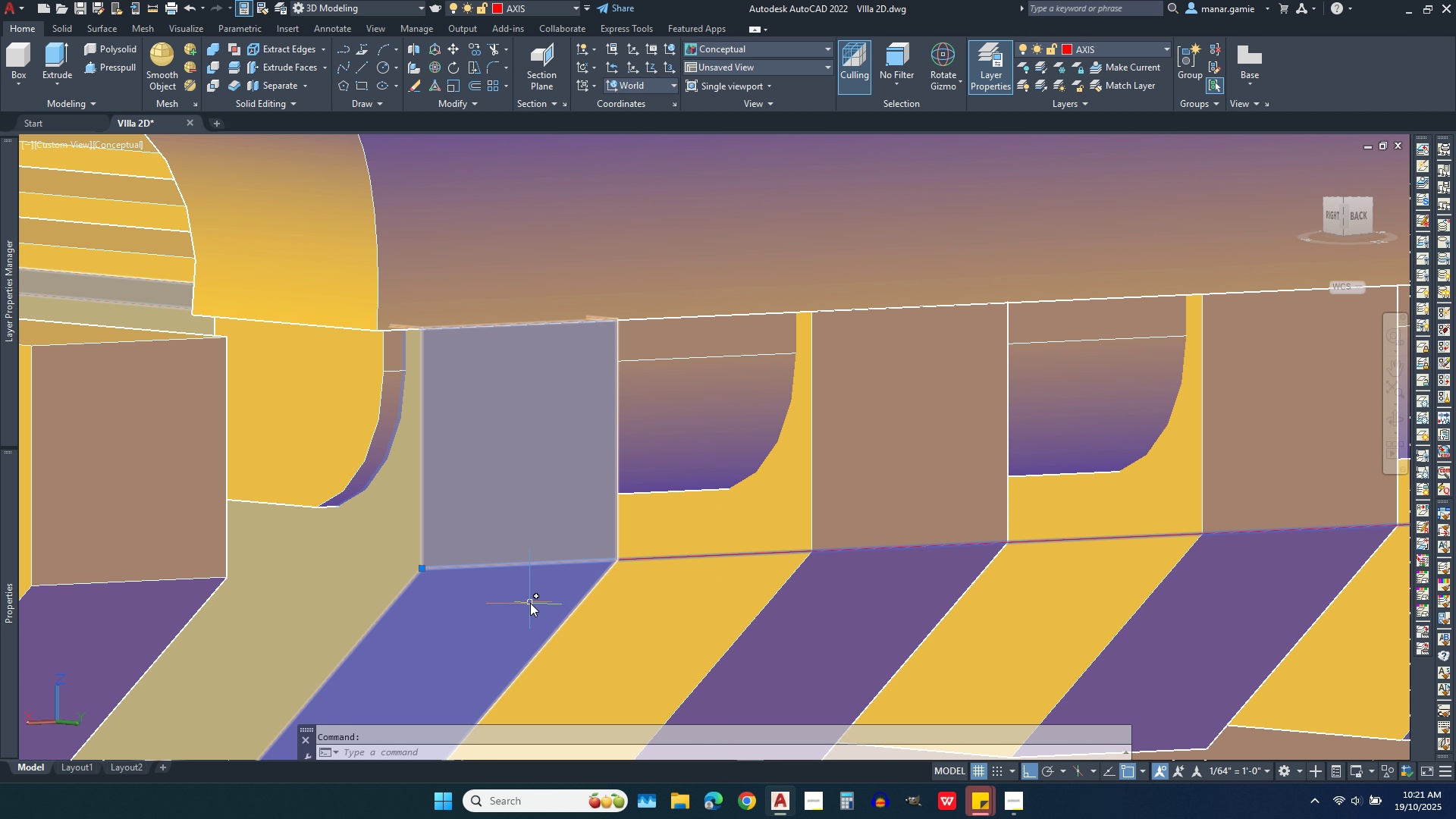 
scroll: coordinate [527, 600], scroll_direction: down, amount: 2.0
 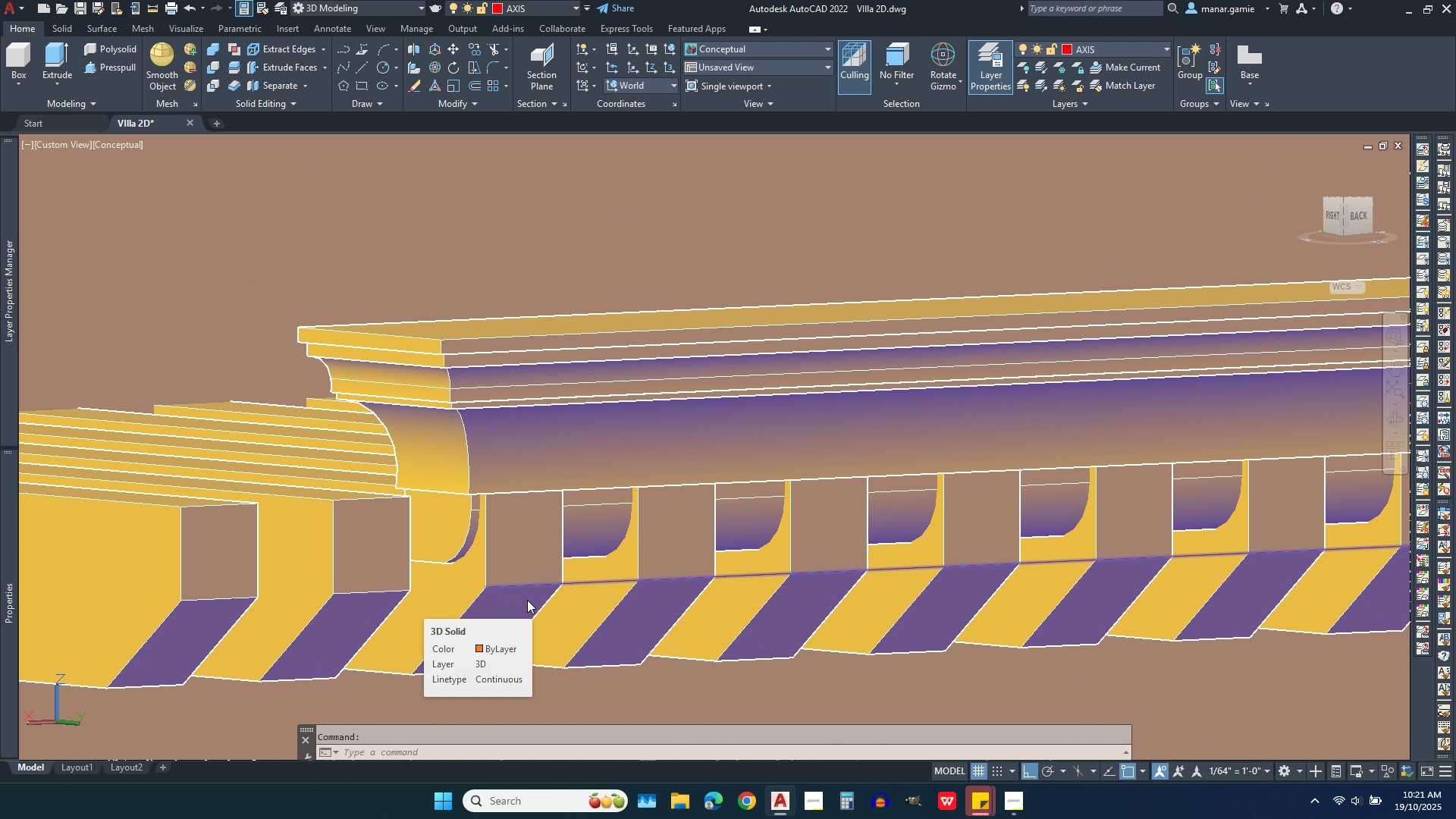 
key(Delete)
 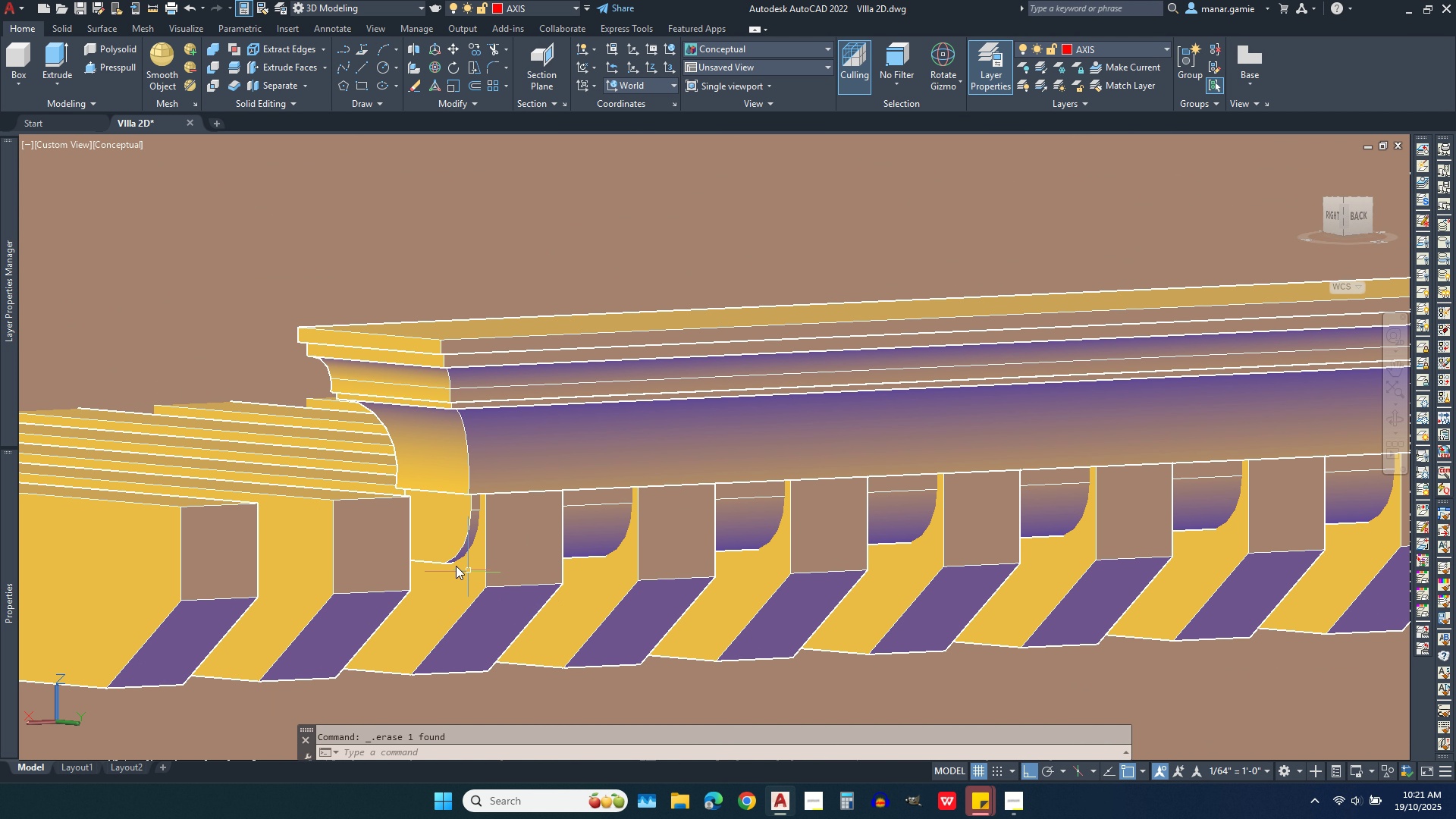 
scroll: coordinate [500, 570], scroll_direction: down, amount: 4.0
 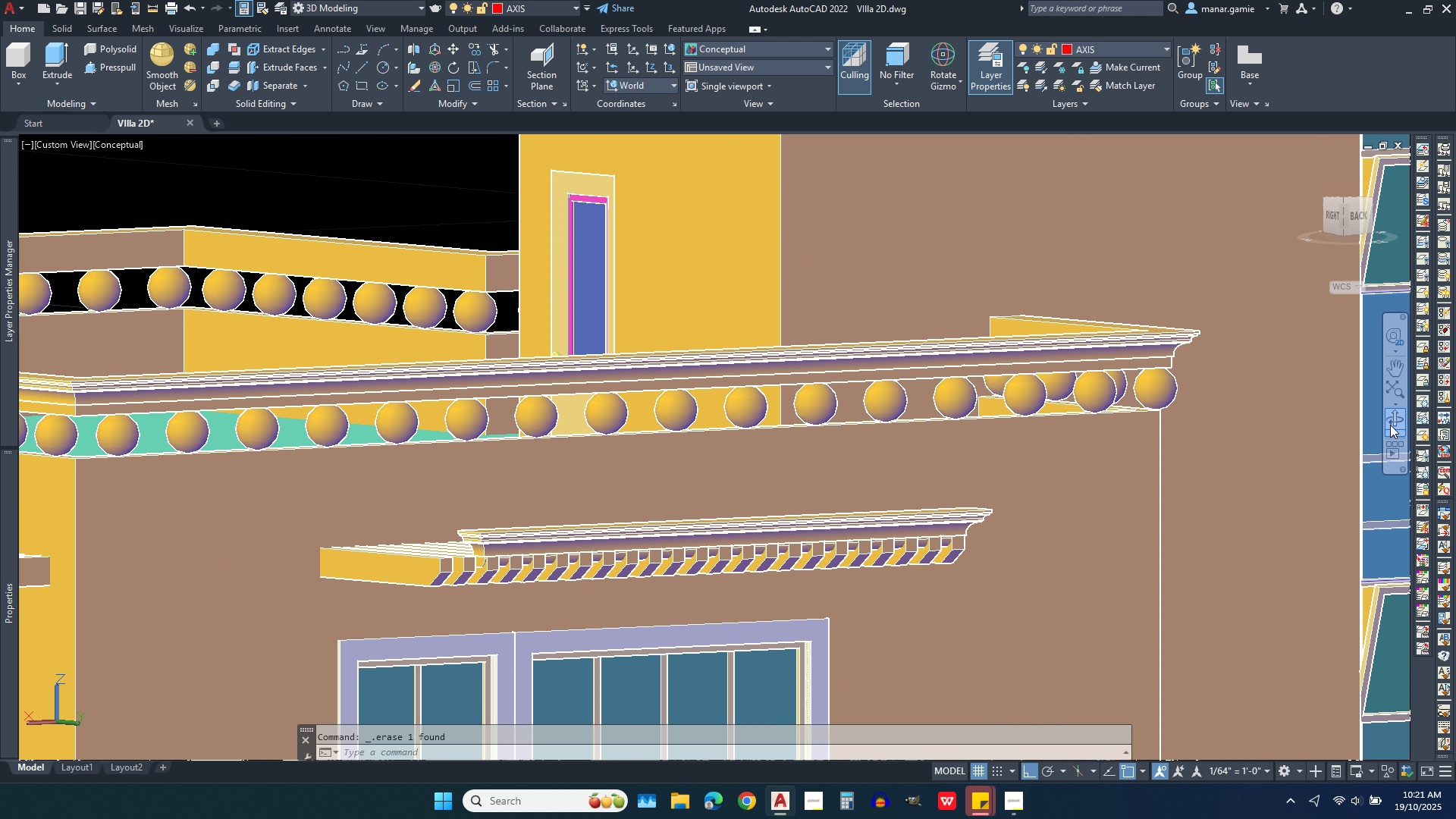 
left_click([1392, 414])
 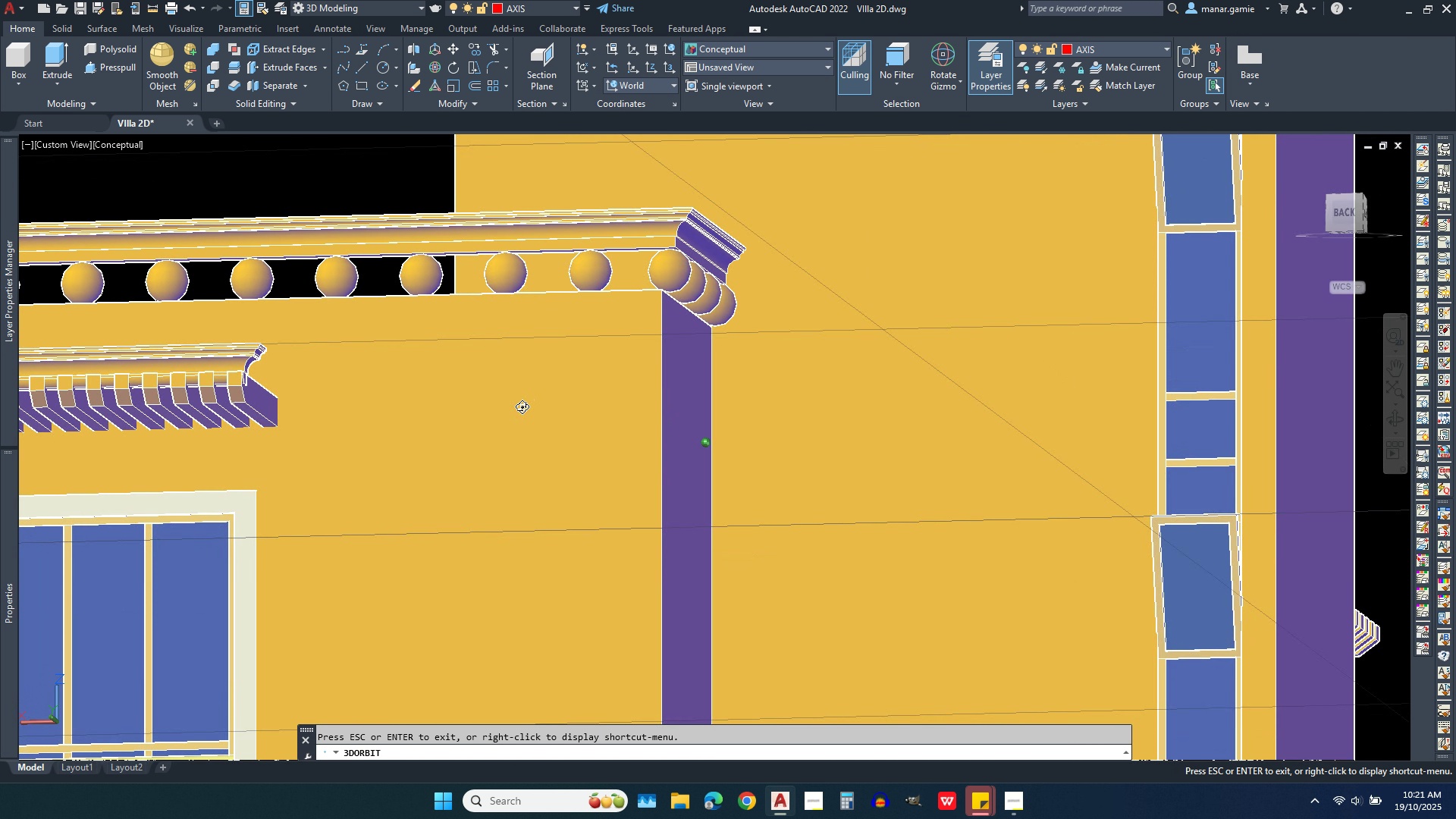 
scroll: coordinate [230, 379], scroll_direction: up, amount: 19.0
 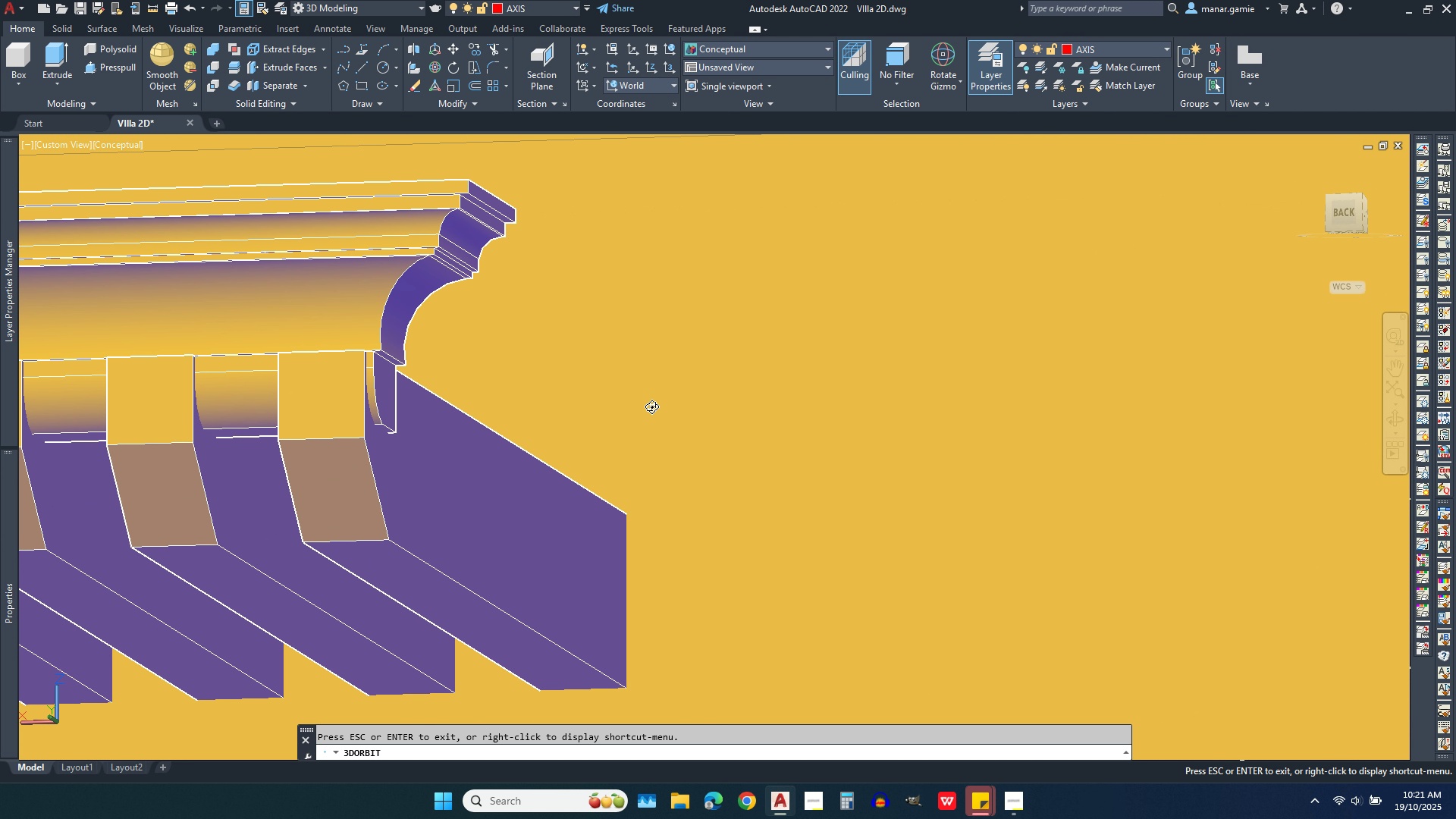 
scroll: coordinate [915, 464], scroll_direction: down, amount: 21.0
 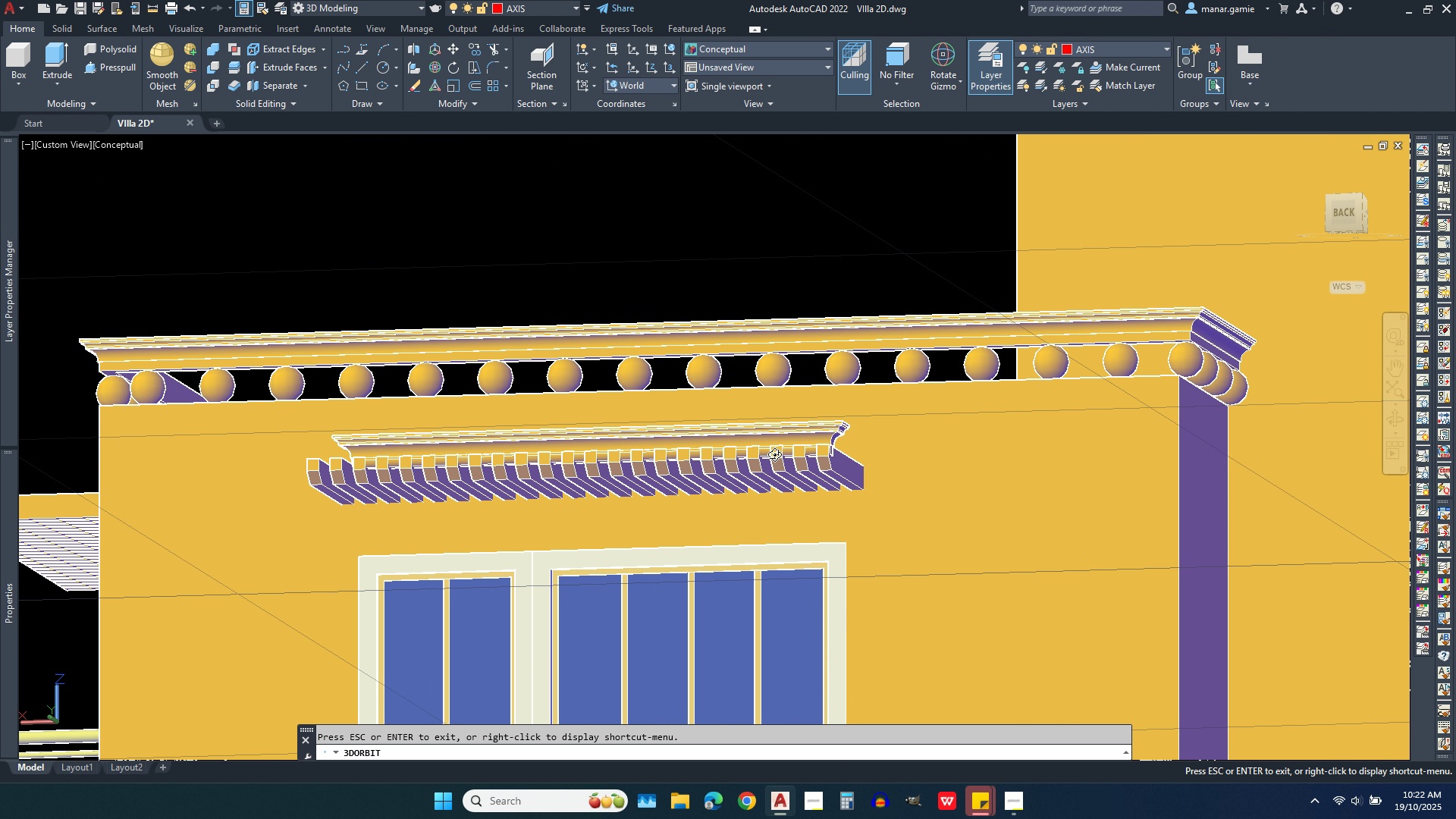 
scroll: coordinate [769, 454], scroll_direction: up, amount: 13.0
 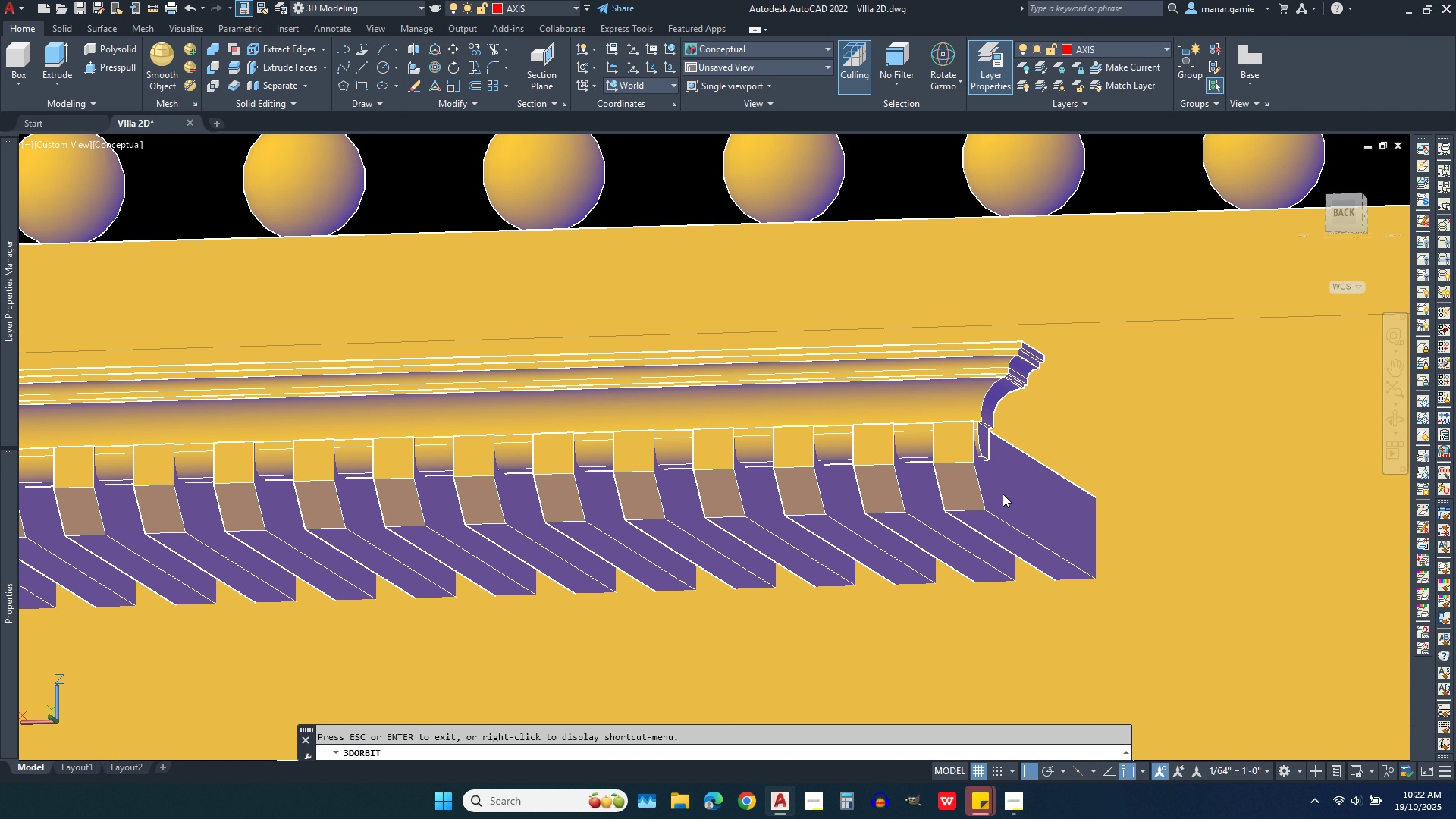 
key(Escape)
 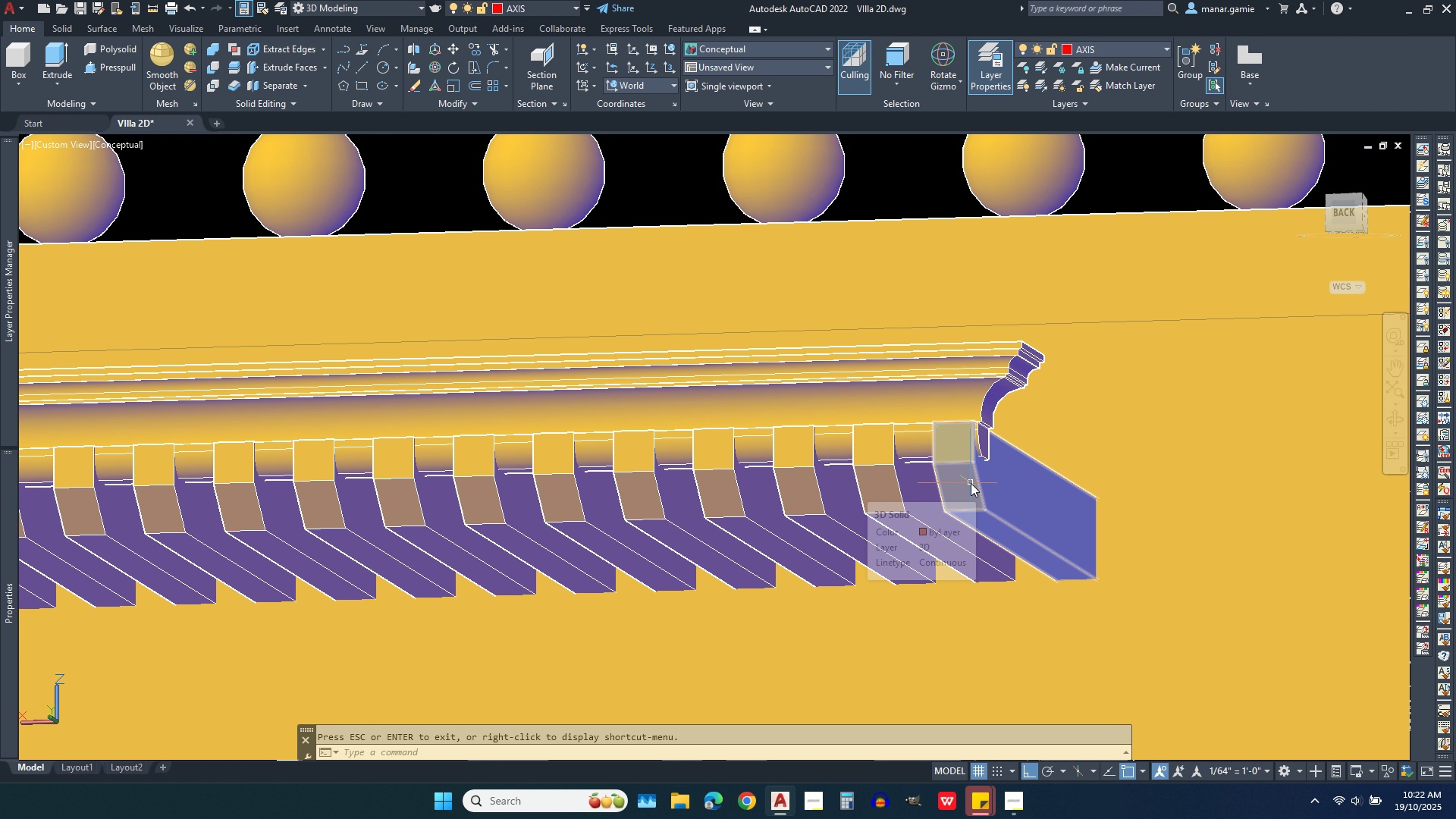 
left_click([971, 483])
 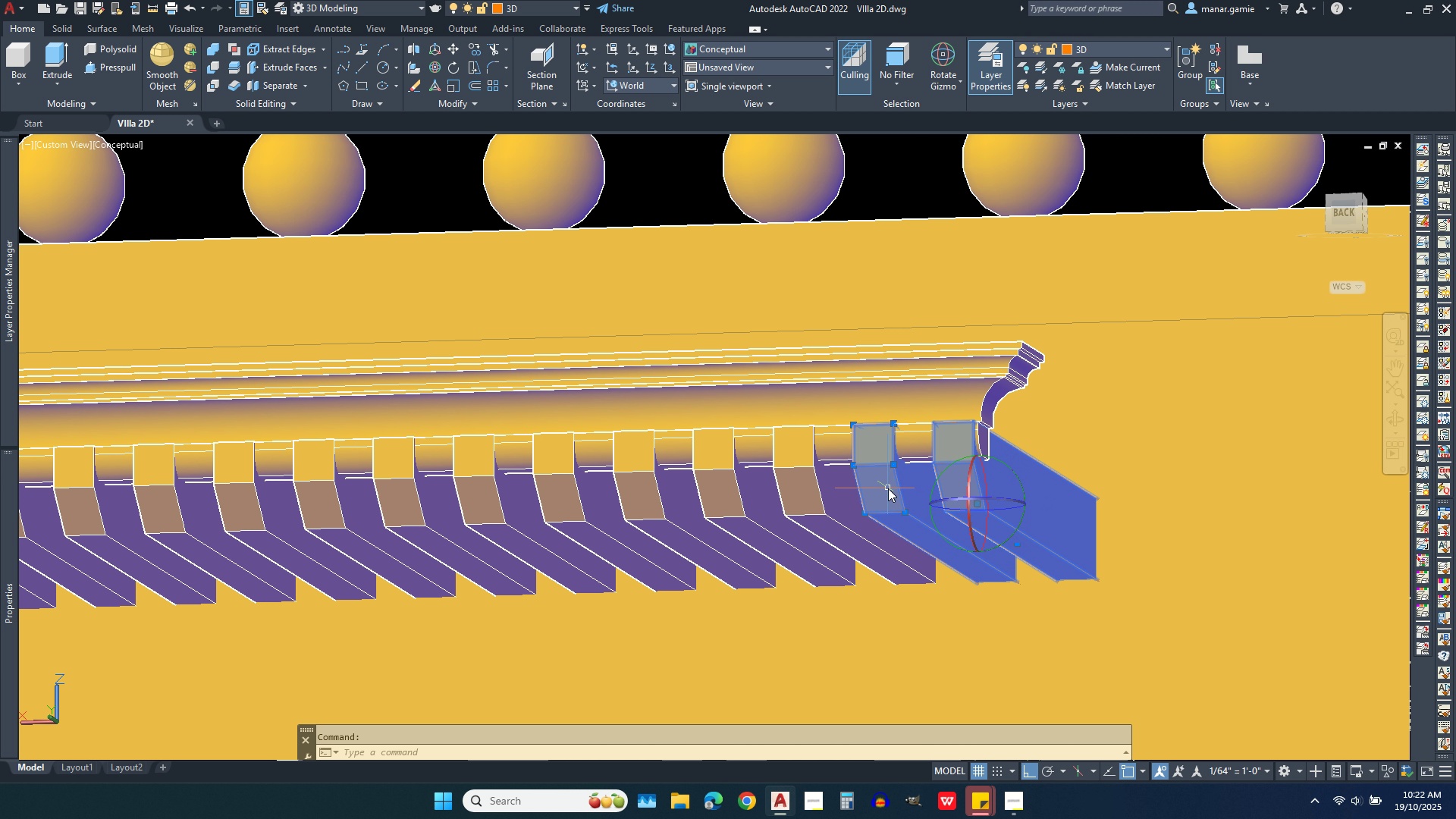 
left_click([888, 488])
 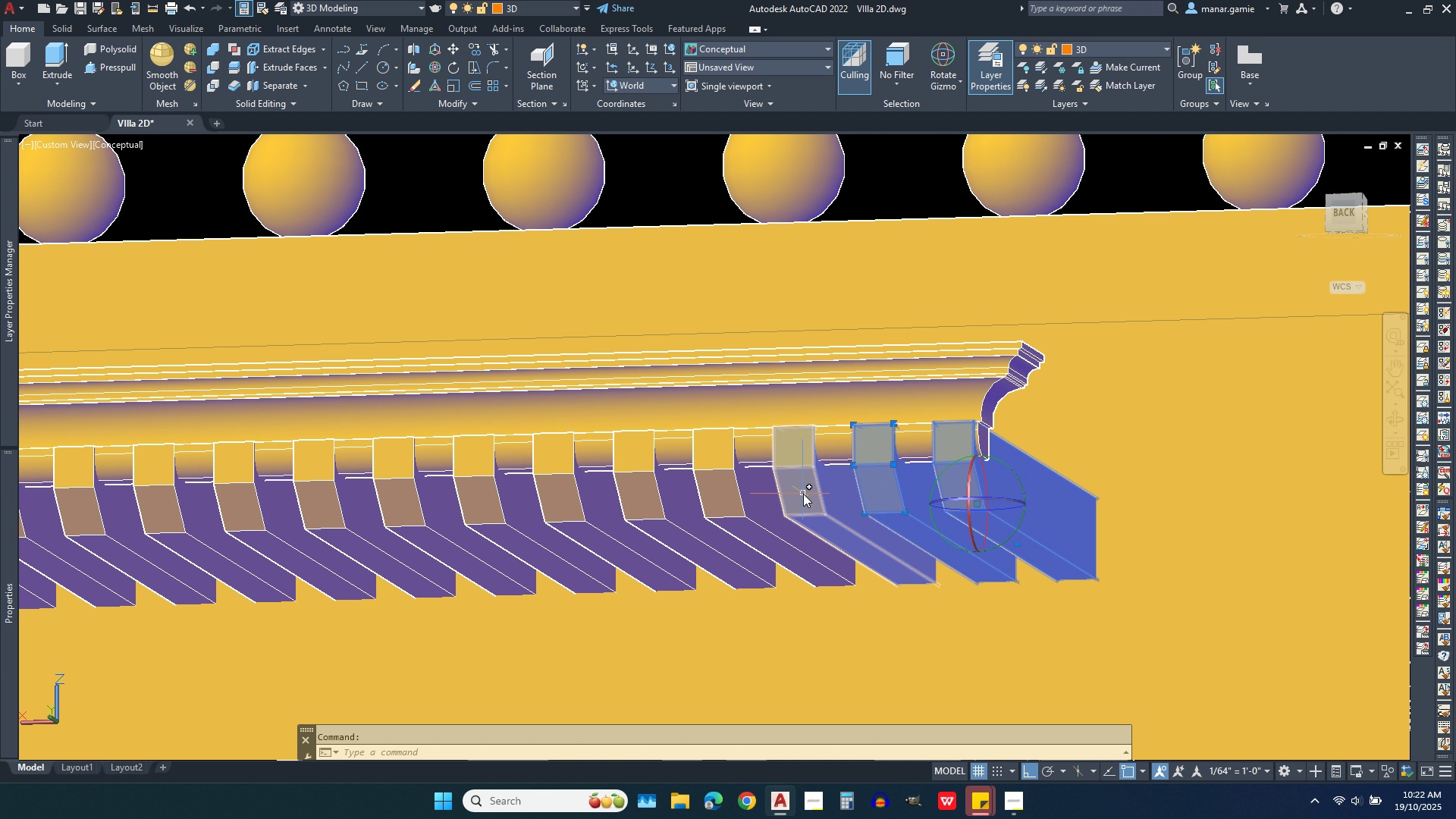 
left_click([803, 494])
 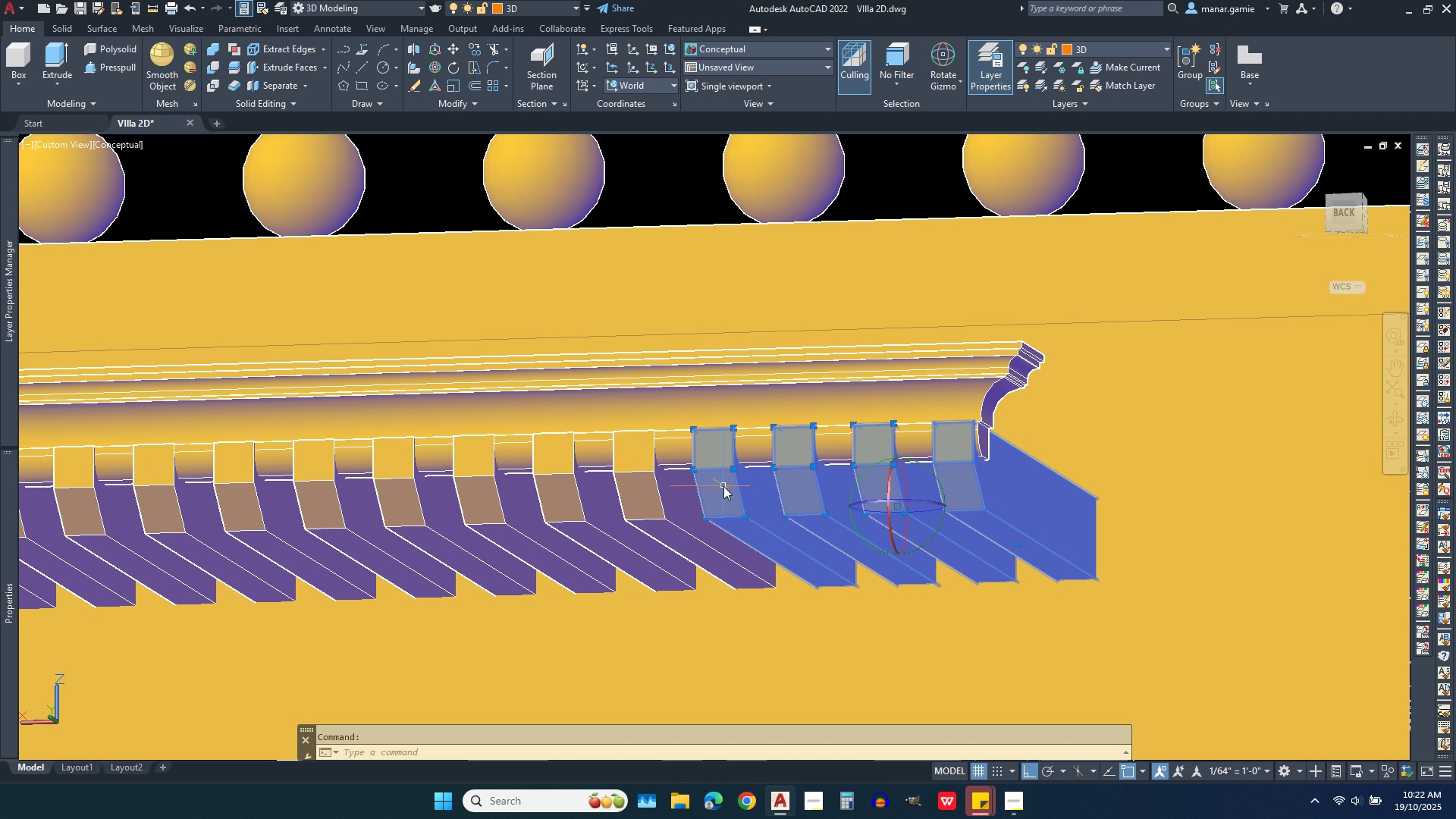 
left_click([723, 486])
 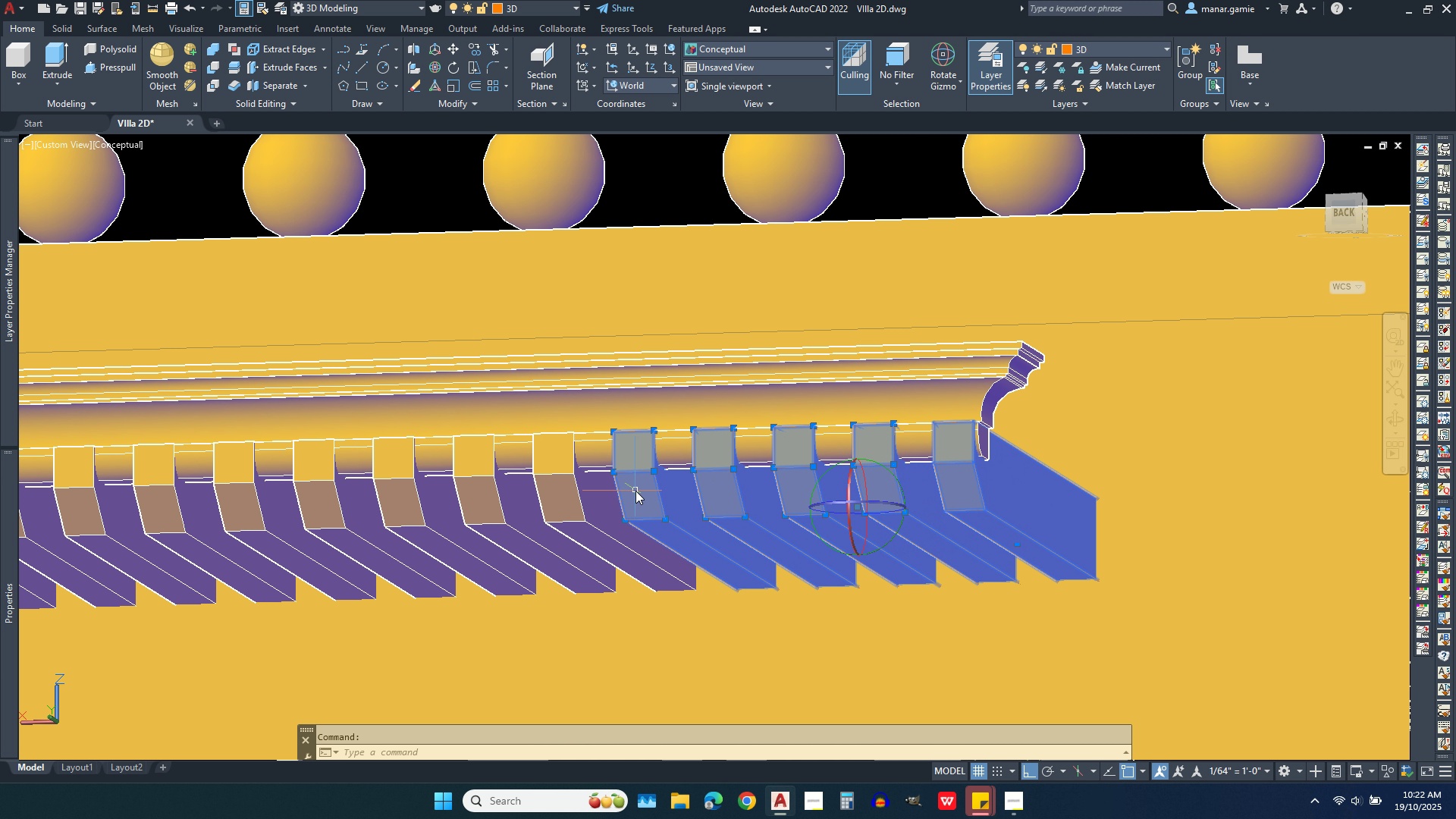 
left_click([635, 491])
 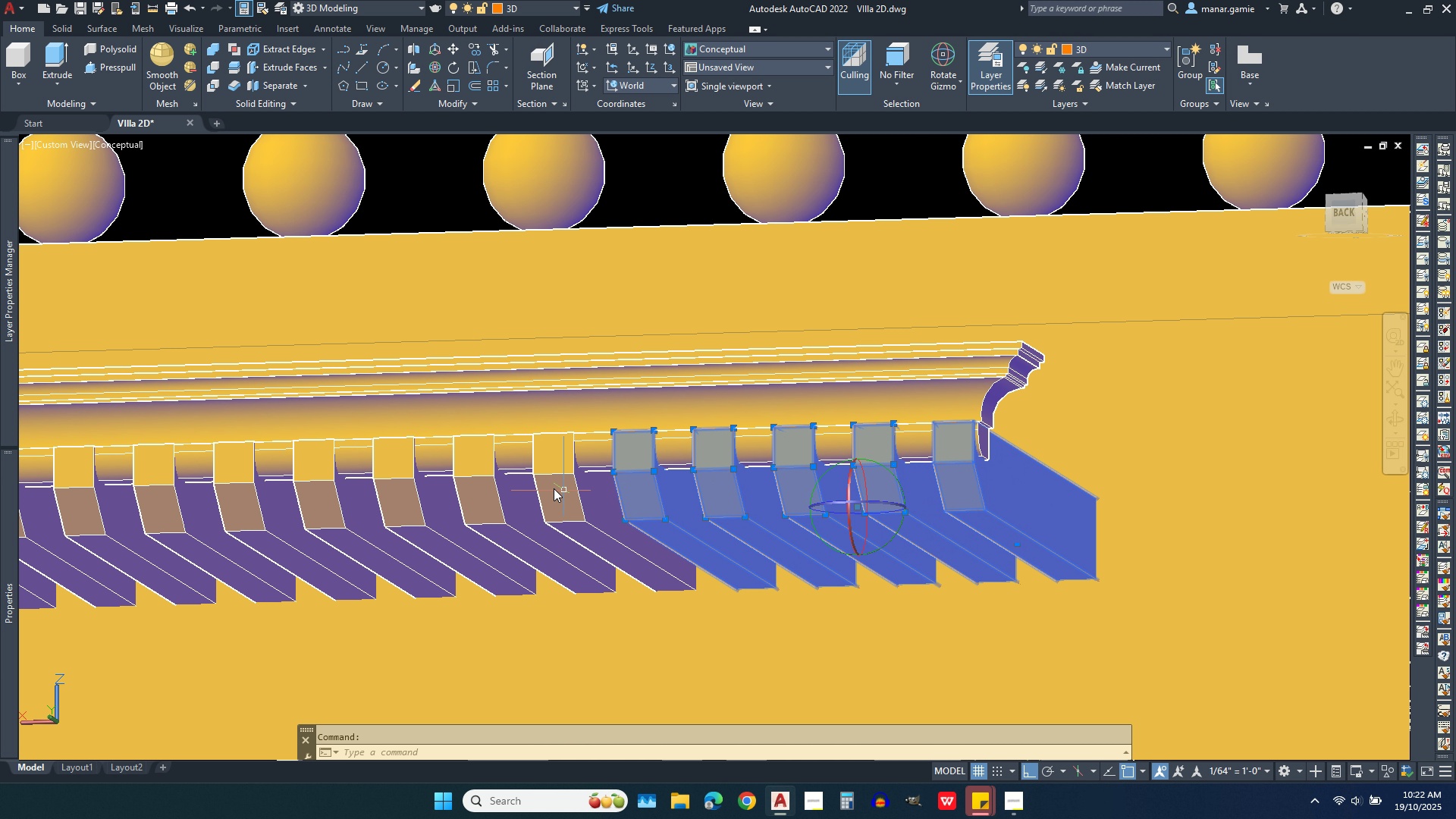 
left_click([554, 488])
 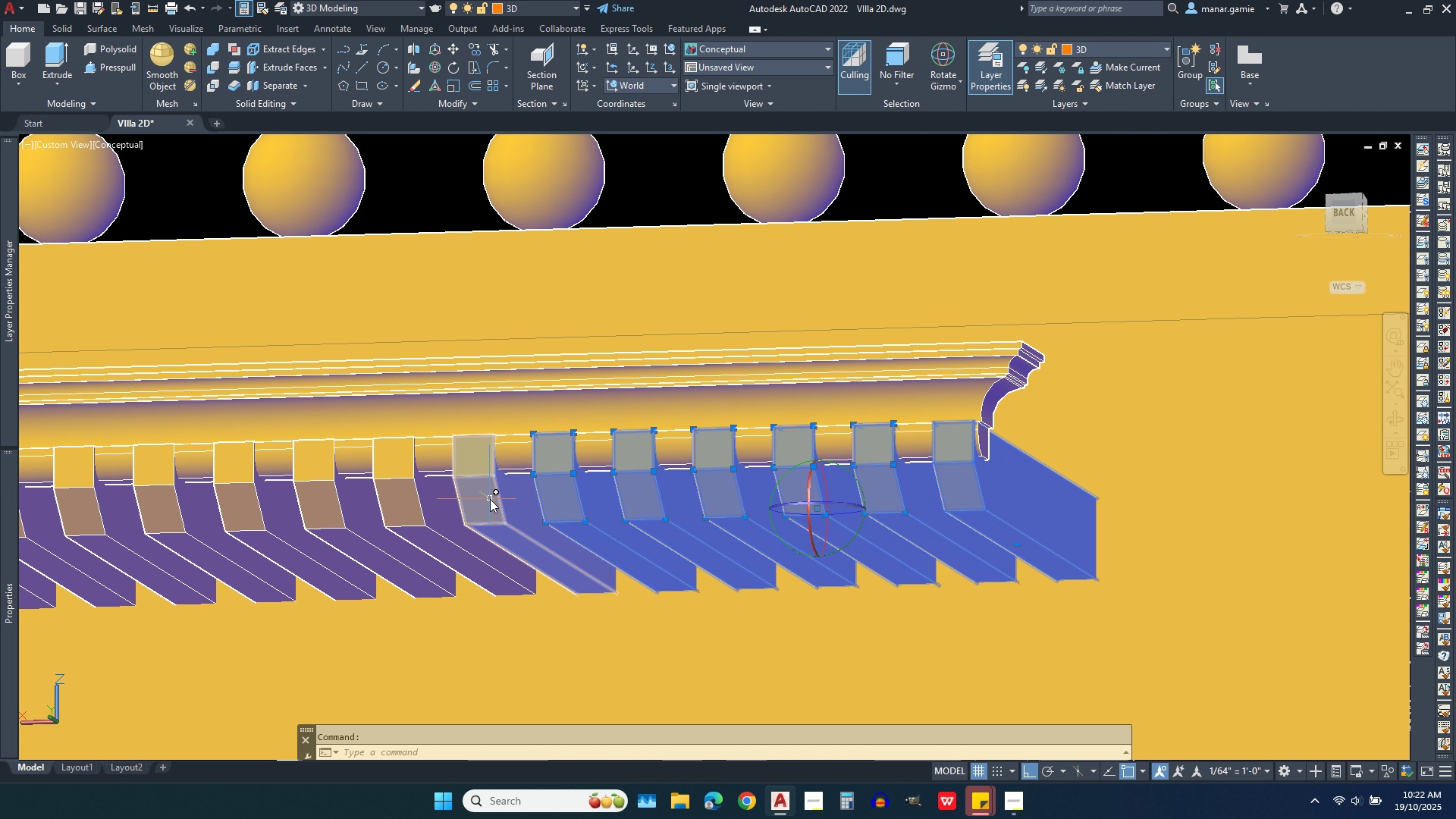 
left_click([490, 499])
 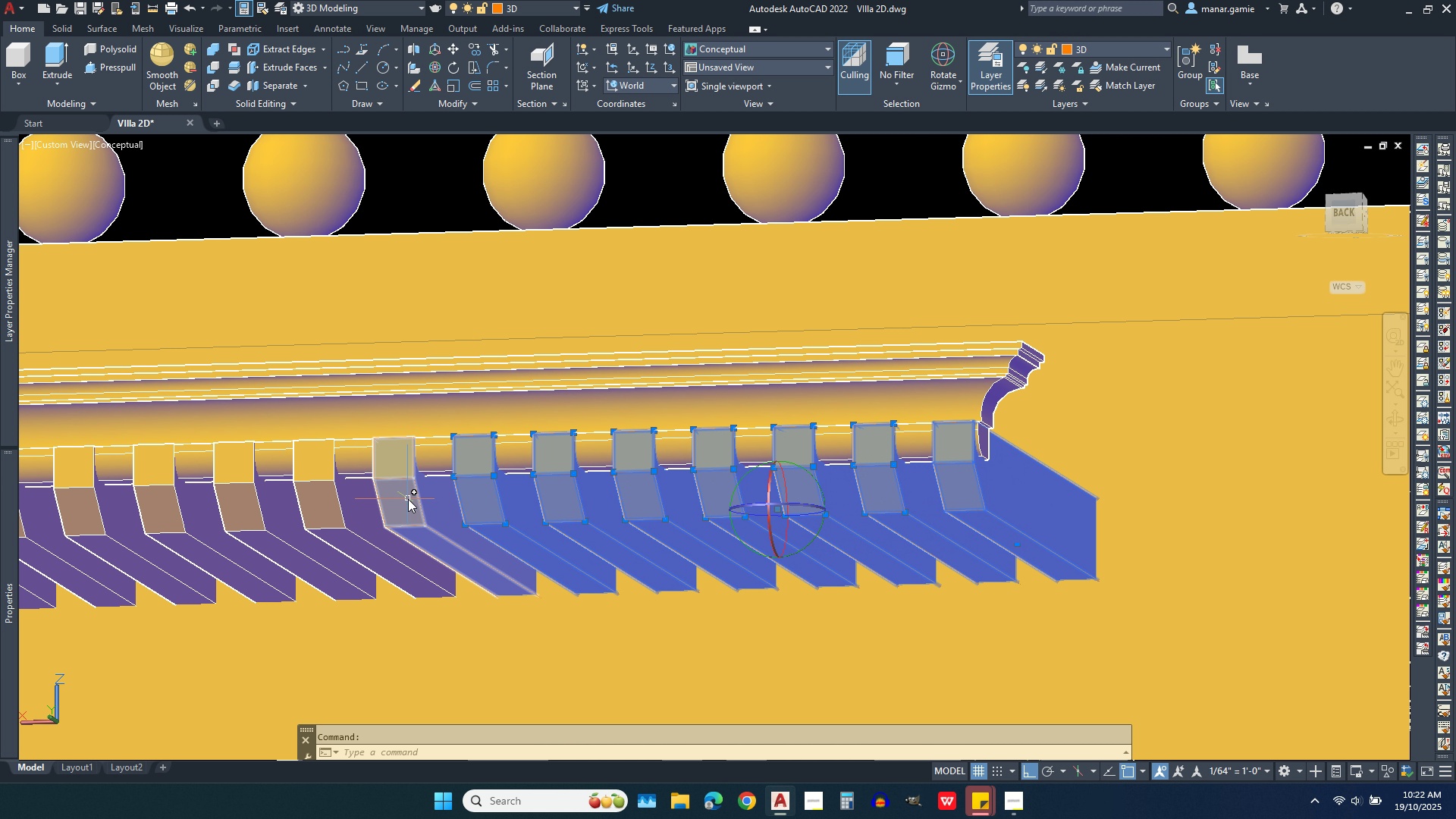 
left_click([408, 499])
 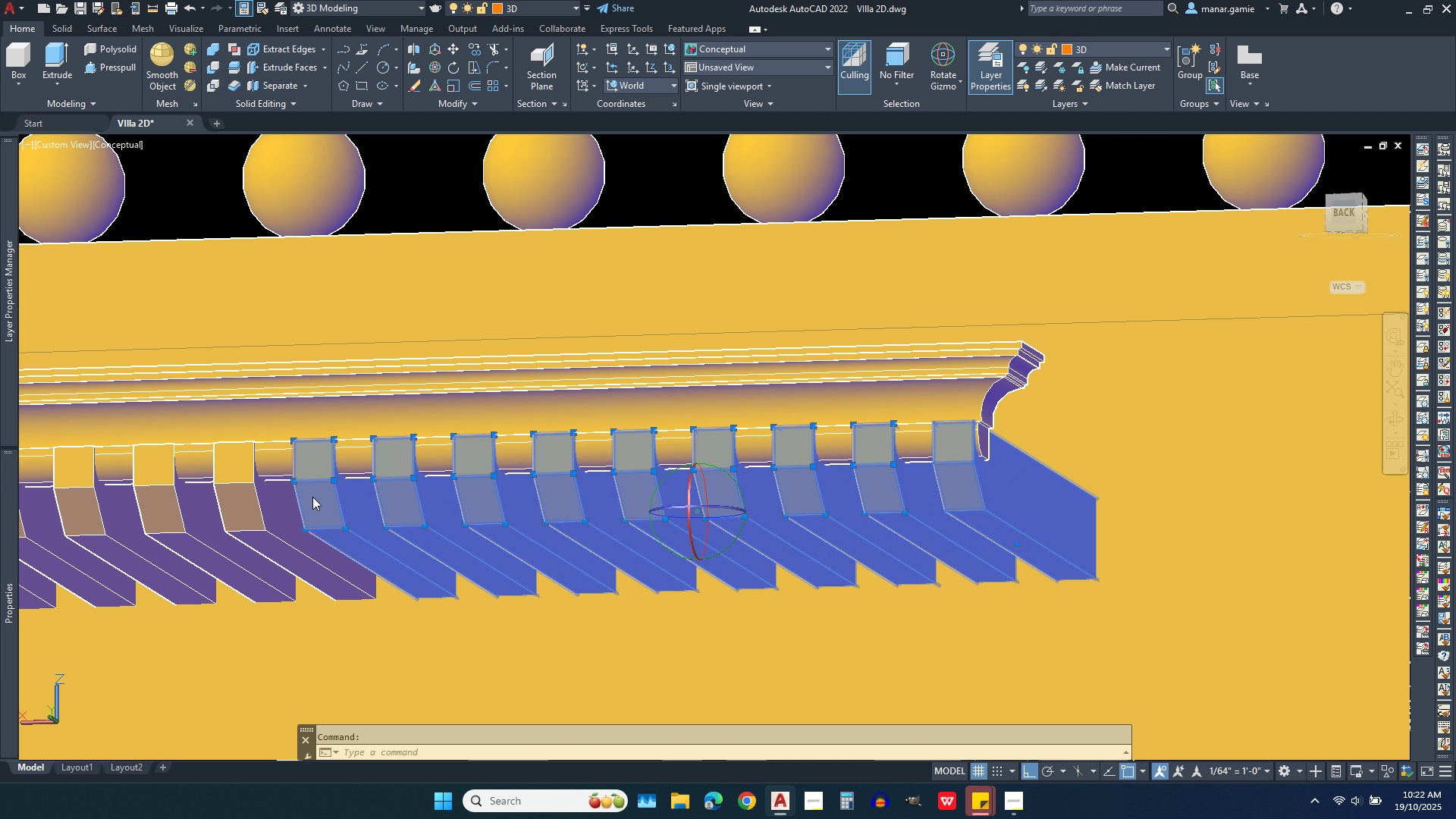 
left_click([312, 497])
 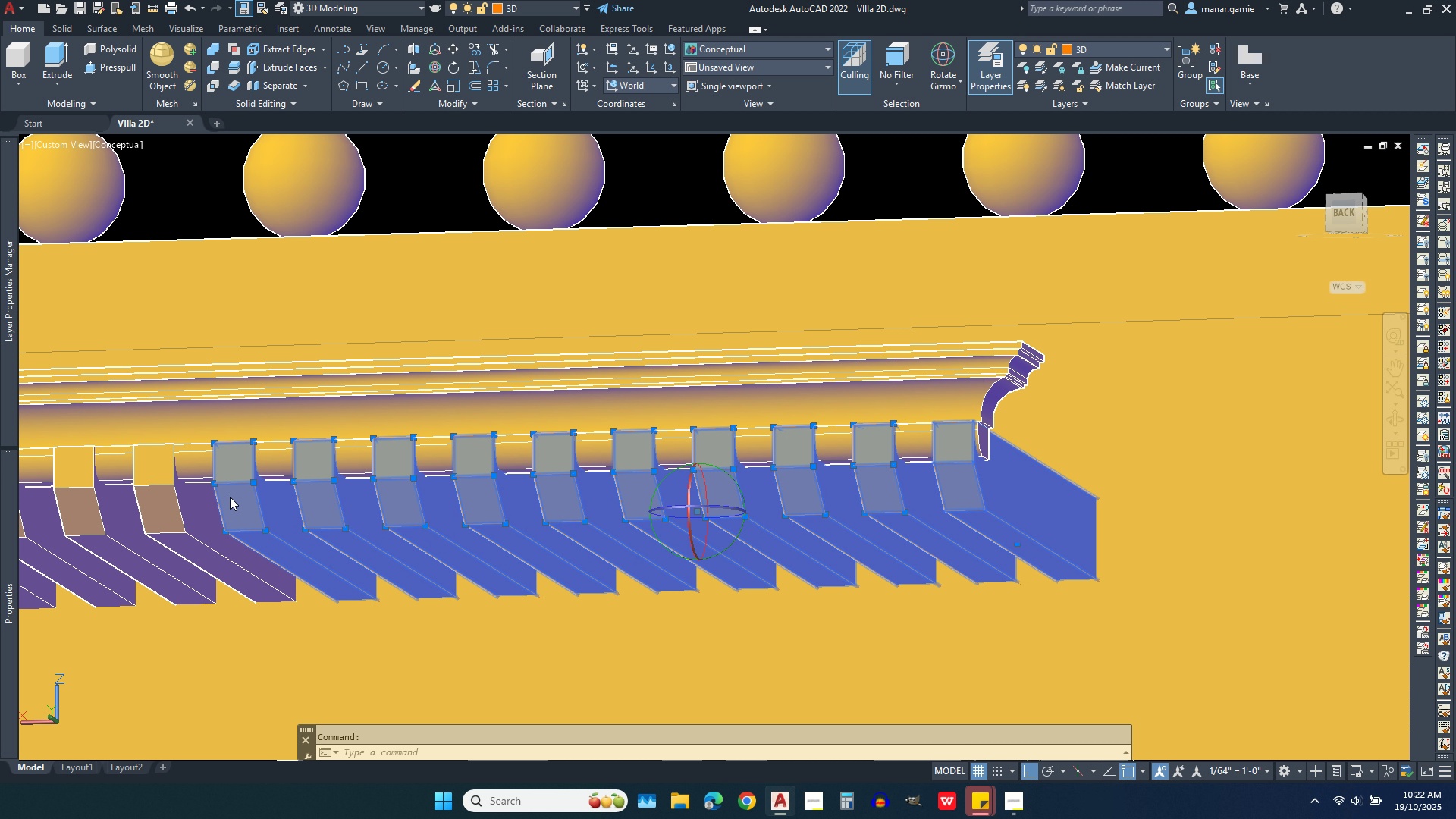 
left_click([230, 497])
 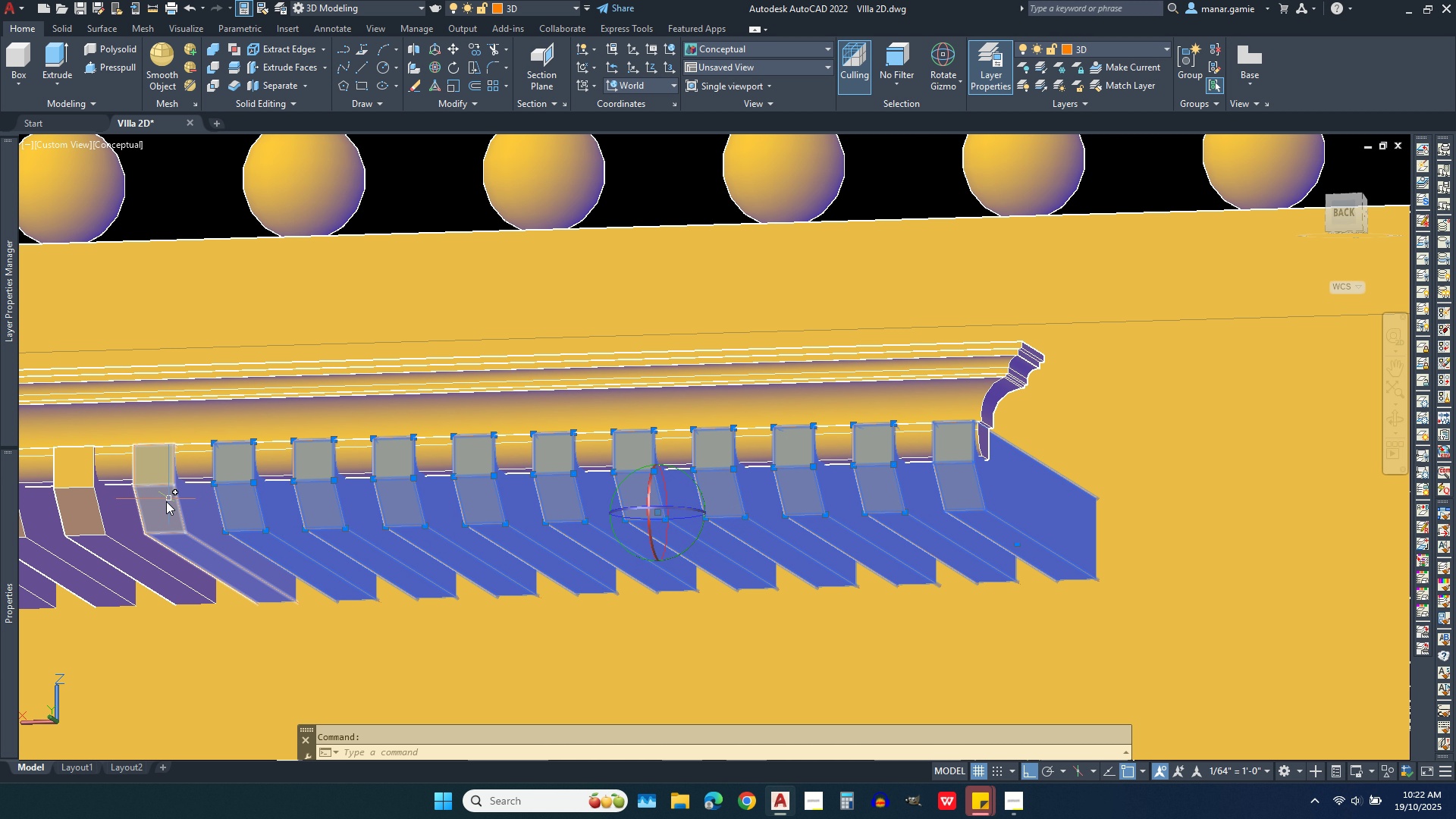 
left_click([164, 501])
 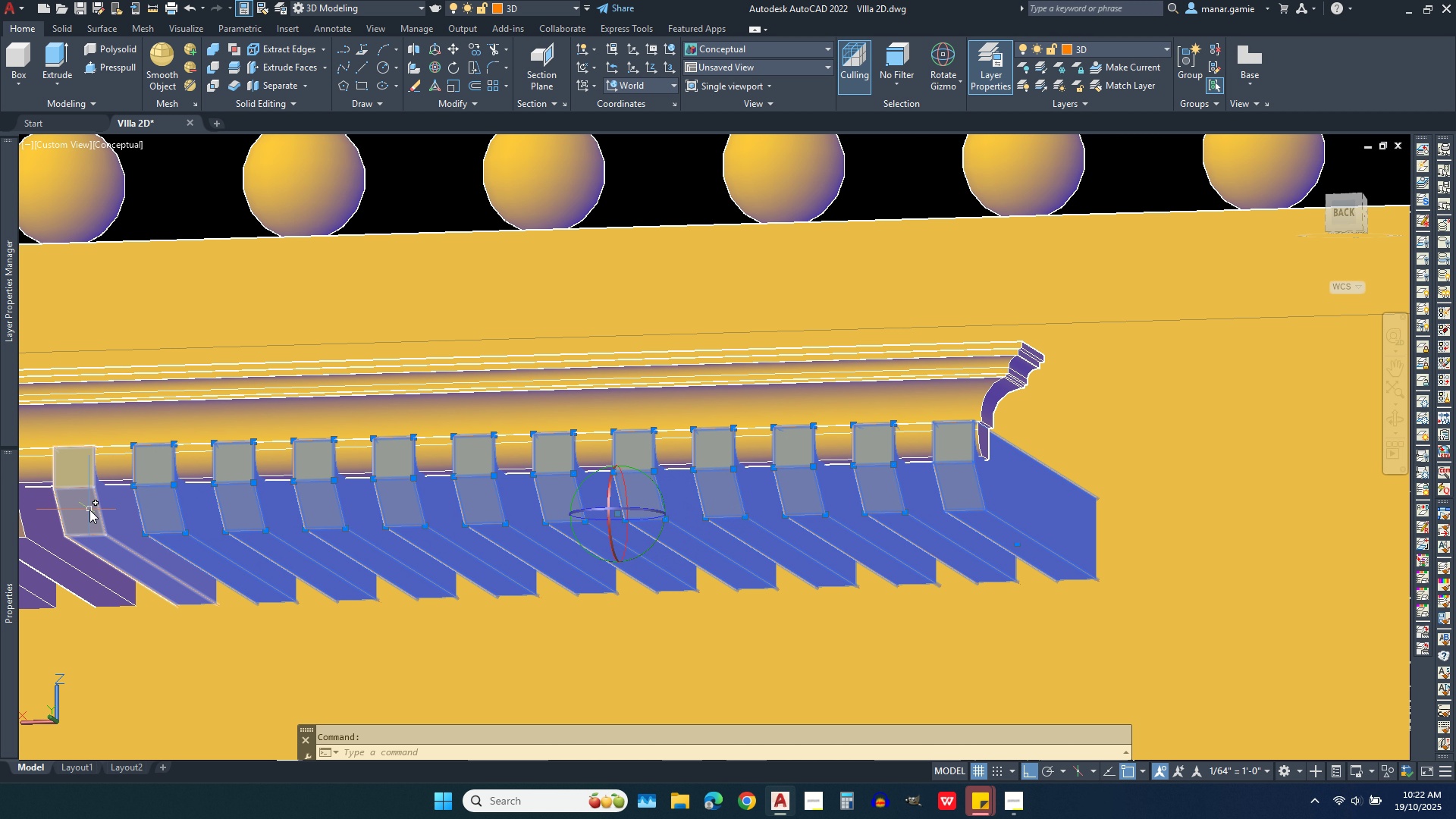 
left_click([89, 510])
 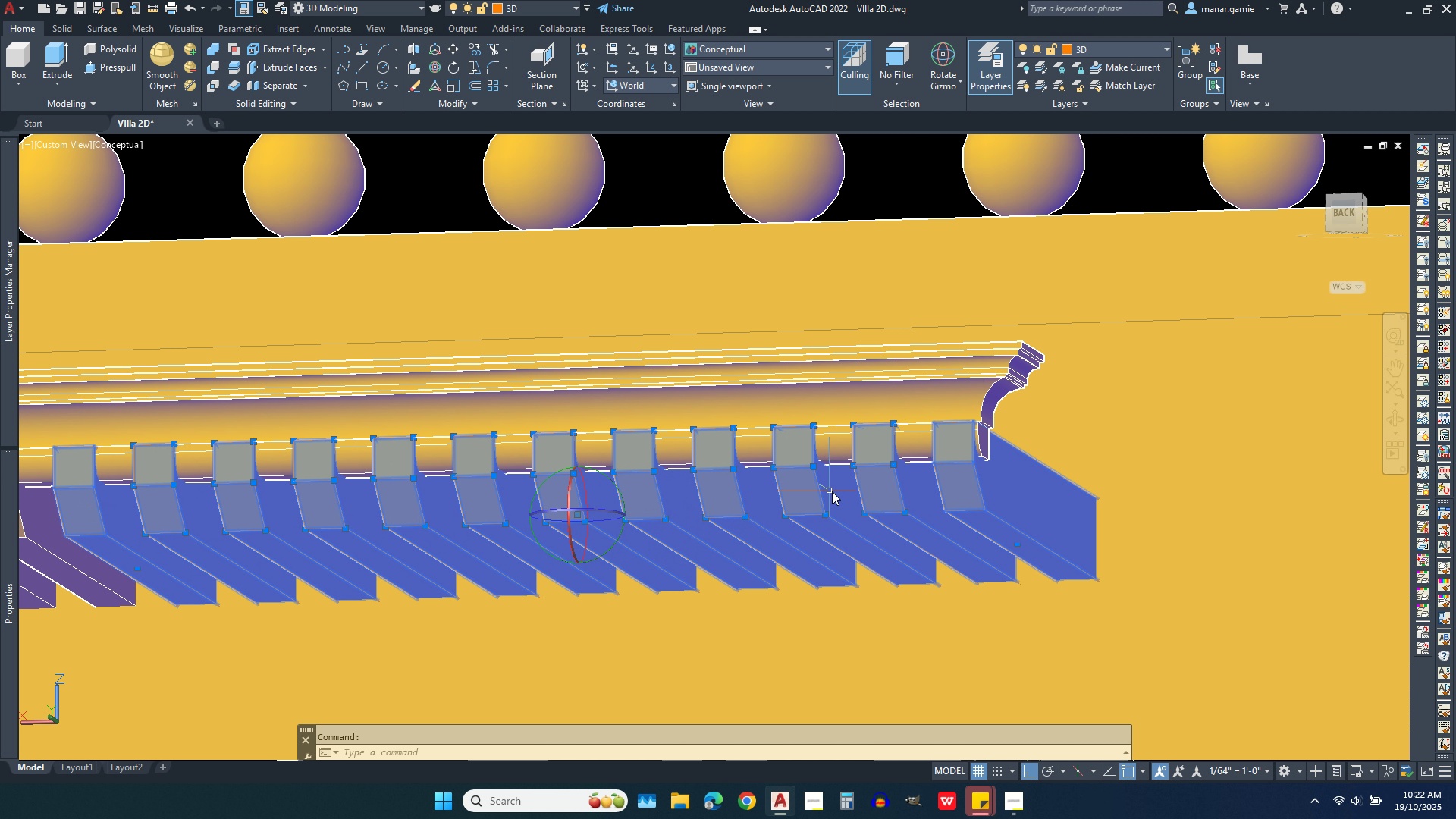 
scroll: coordinate [853, 491], scroll_direction: down, amount: 3.0
 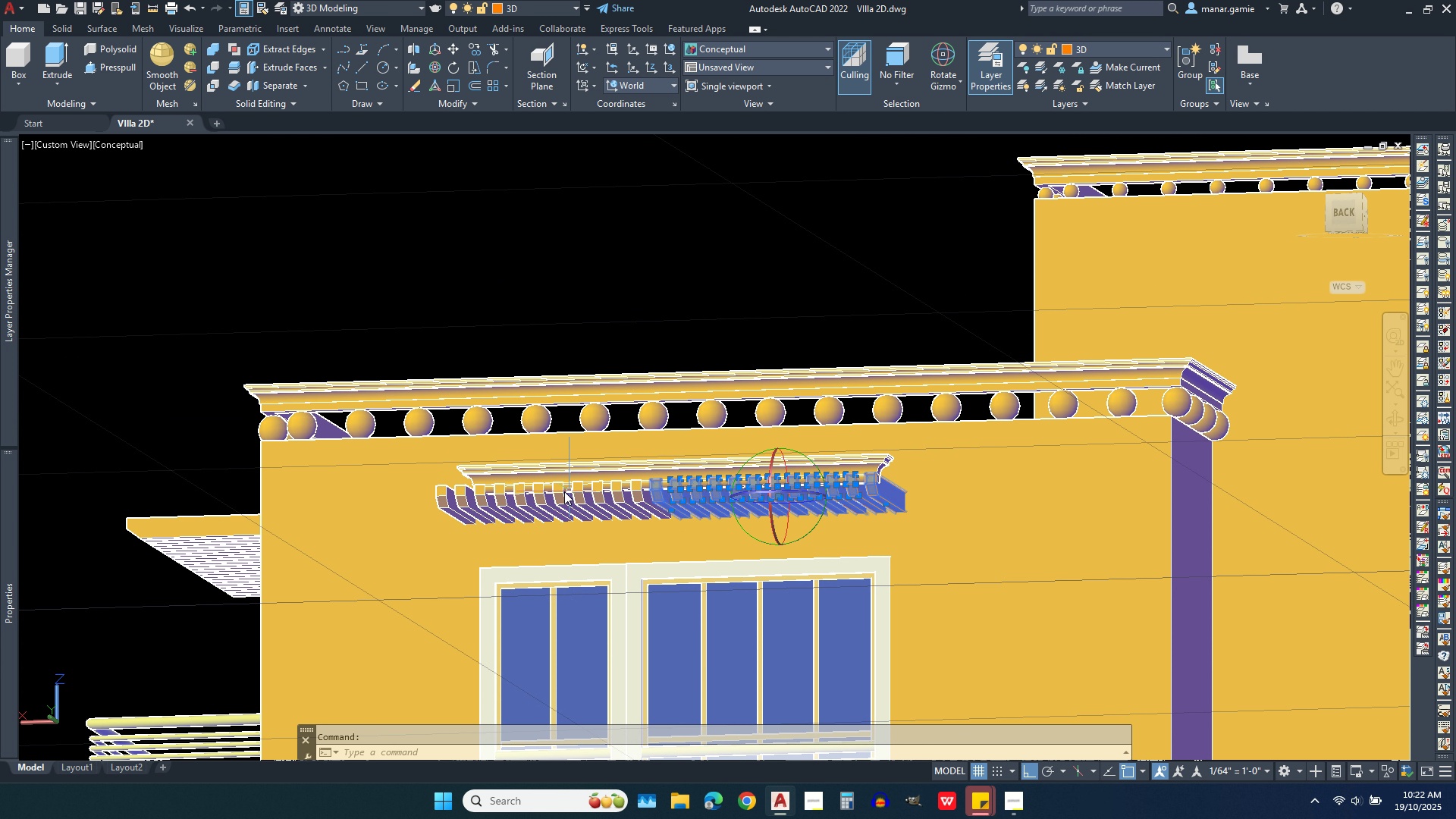 
scroll: coordinate [564, 491], scroll_direction: up, amount: 4.0
 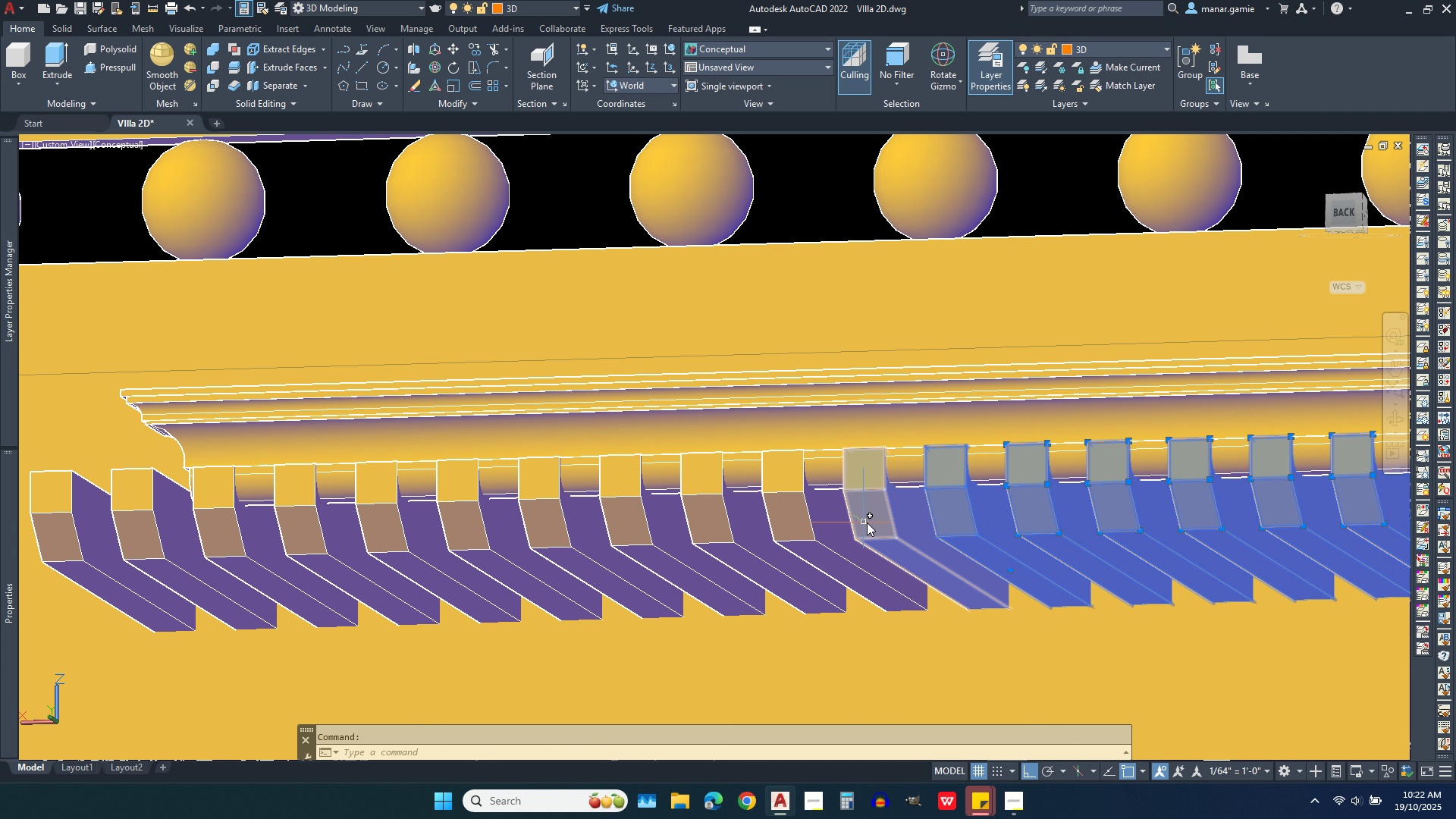 
left_click([867, 522])
 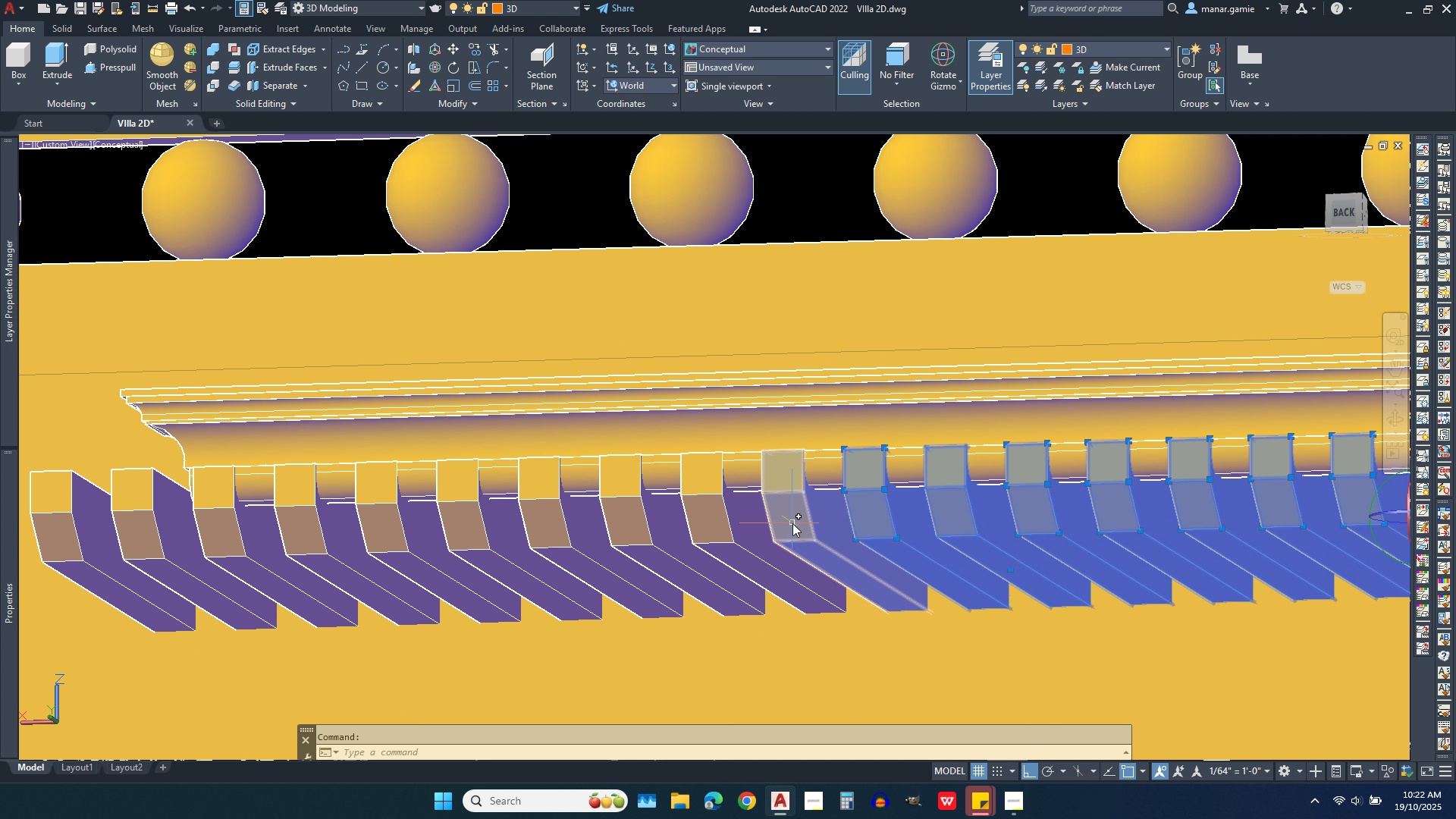 
left_click([792, 523])
 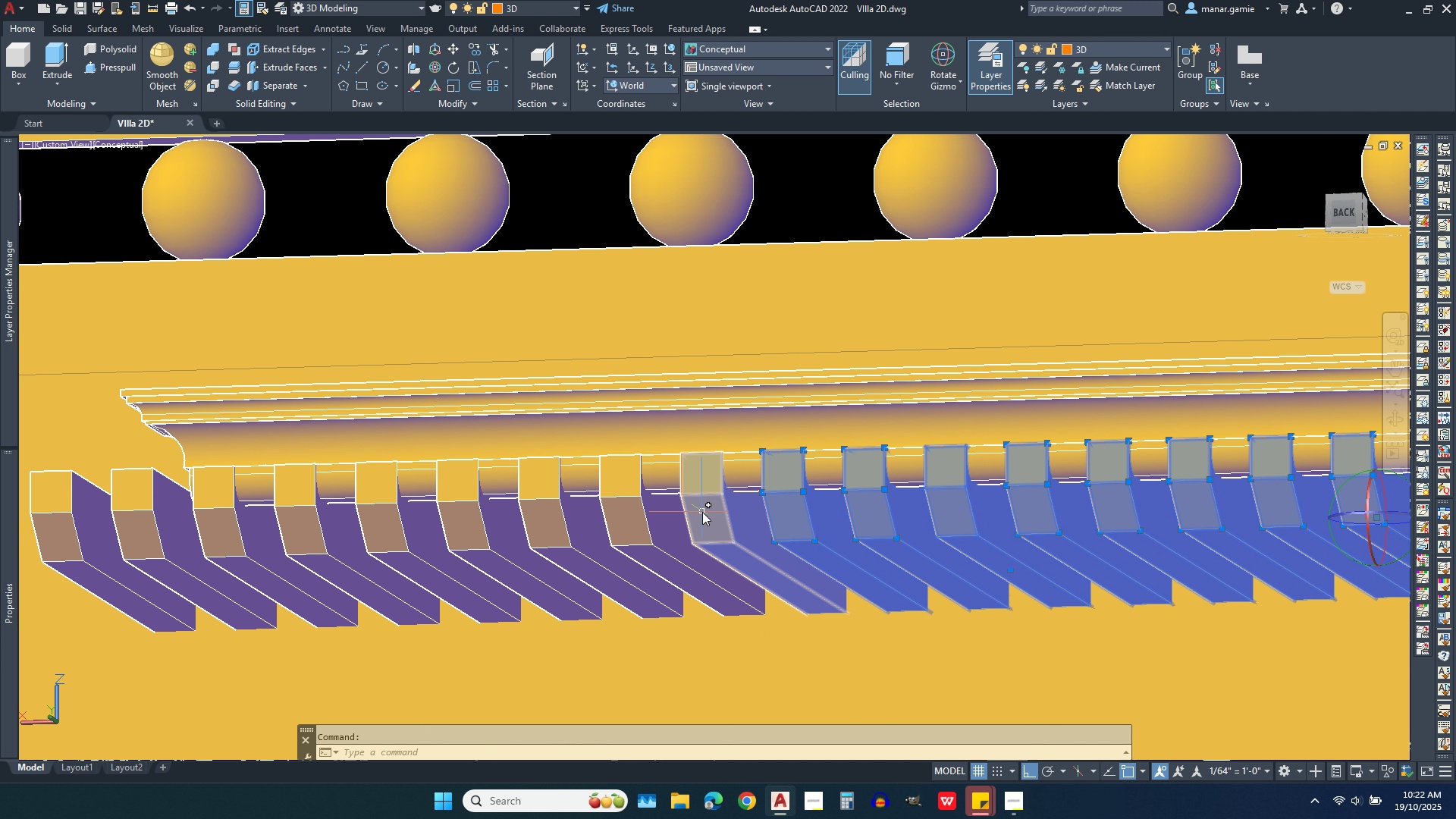 
left_click([702, 512])
 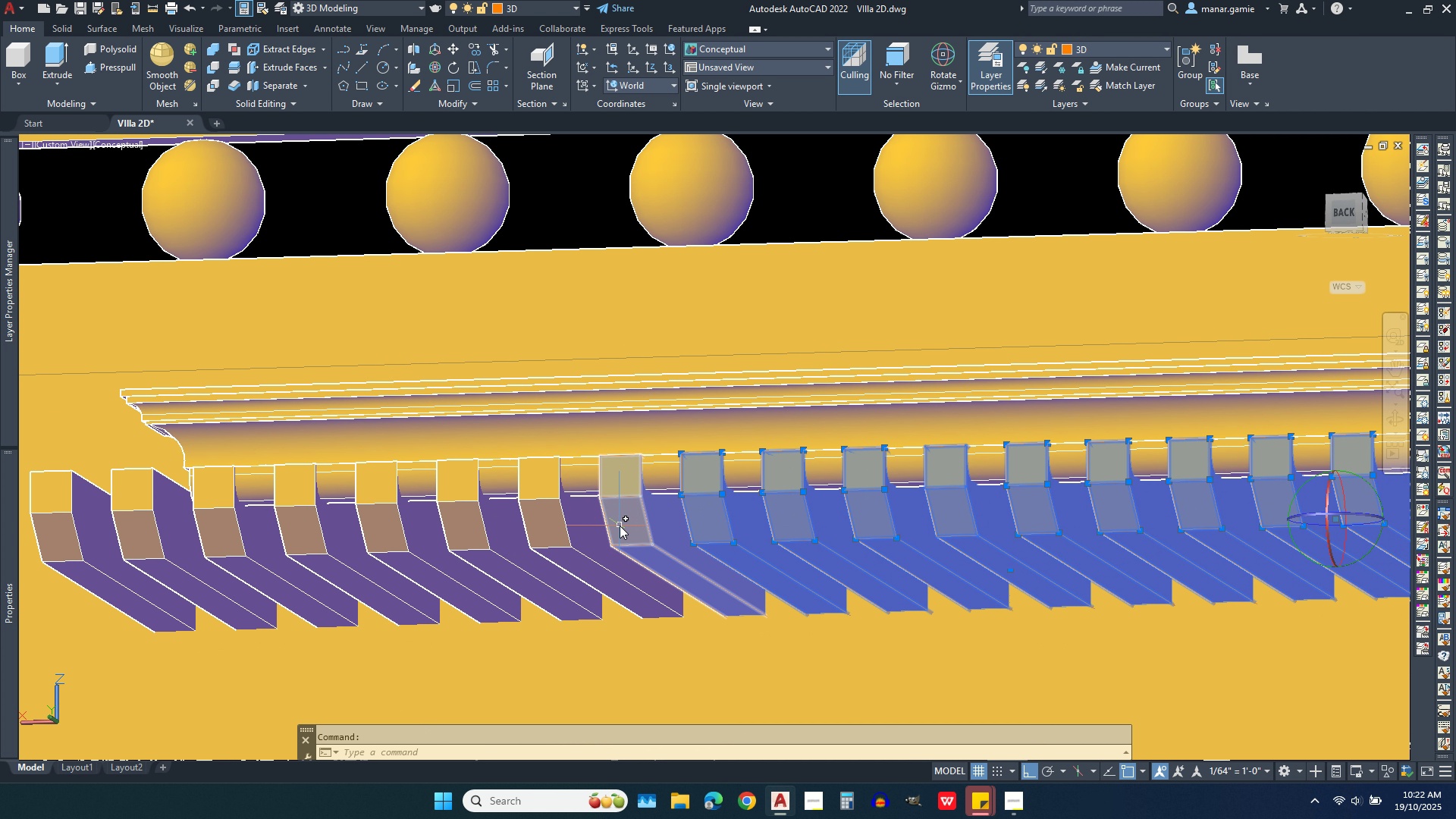 
left_click([620, 526])
 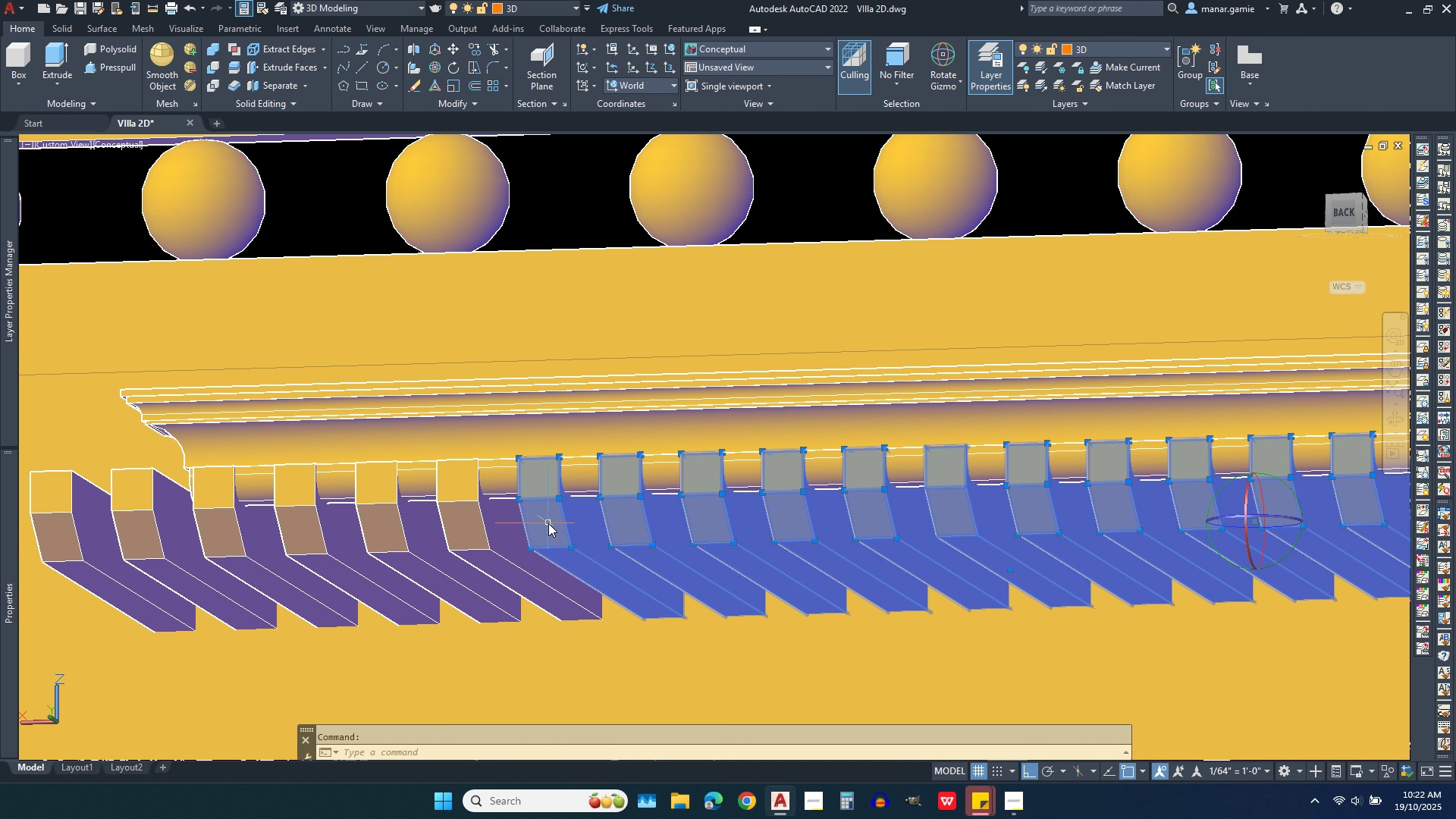 
left_click([548, 523])
 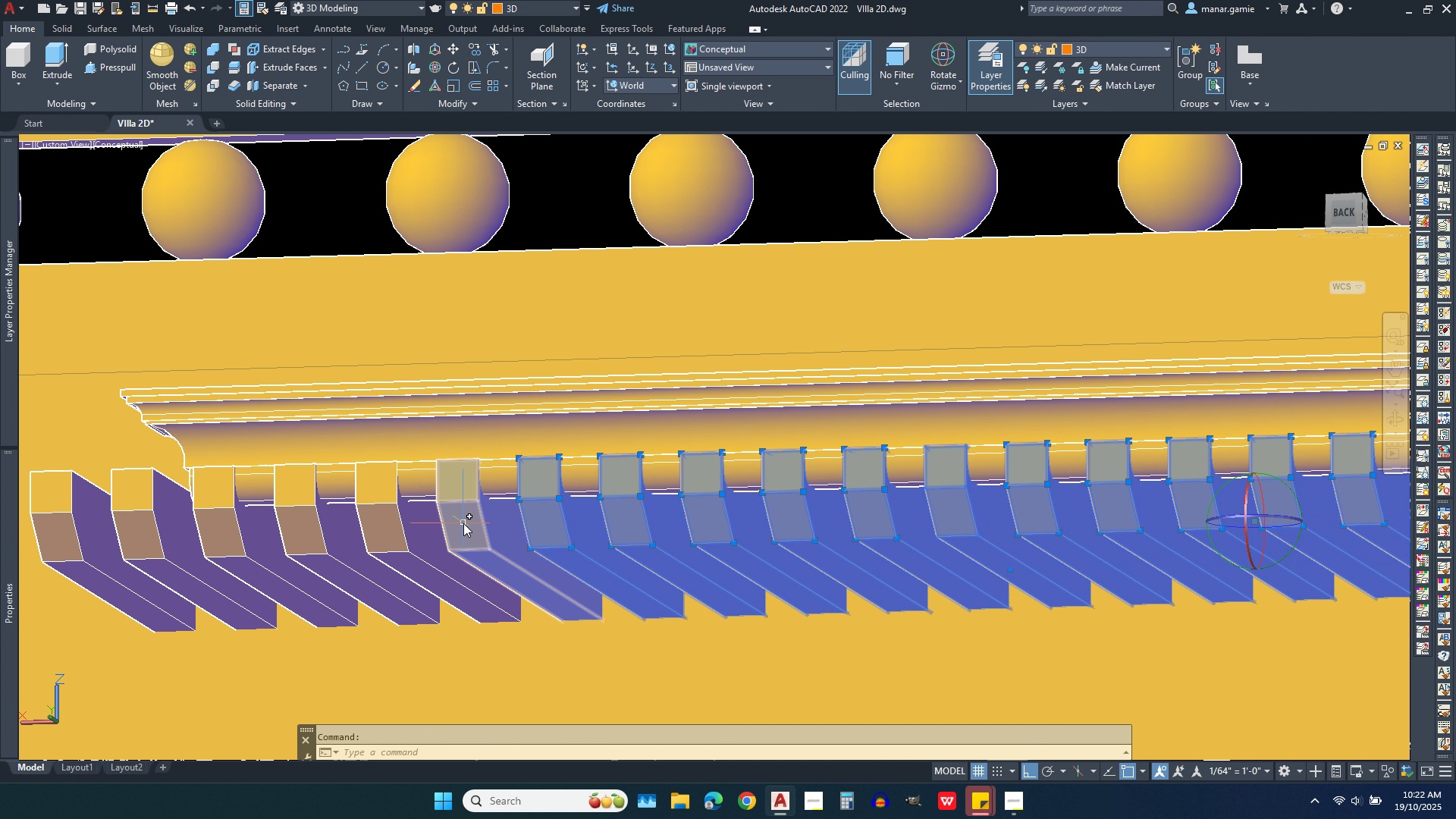 
left_click([463, 523])
 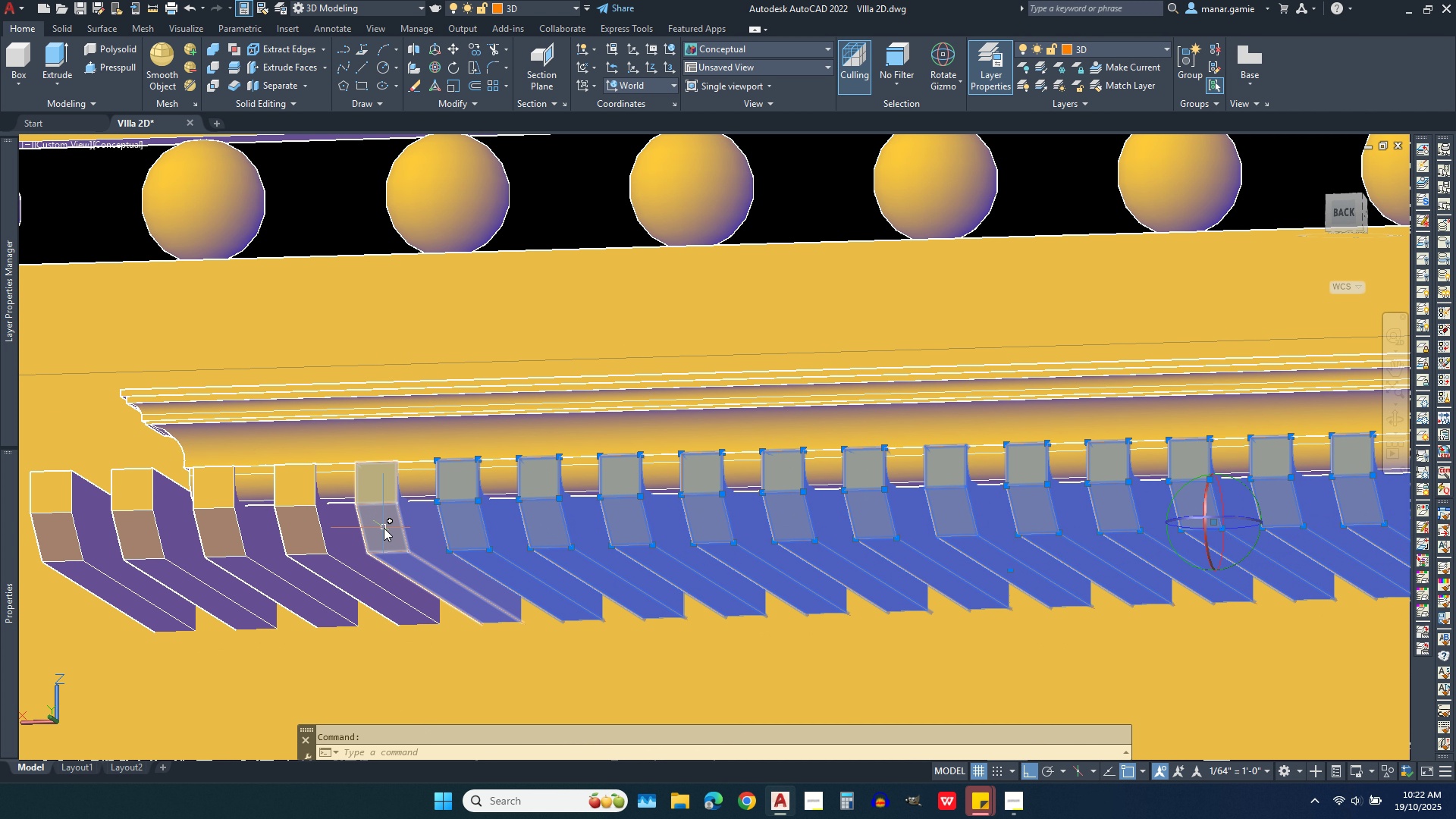 
left_click([384, 528])
 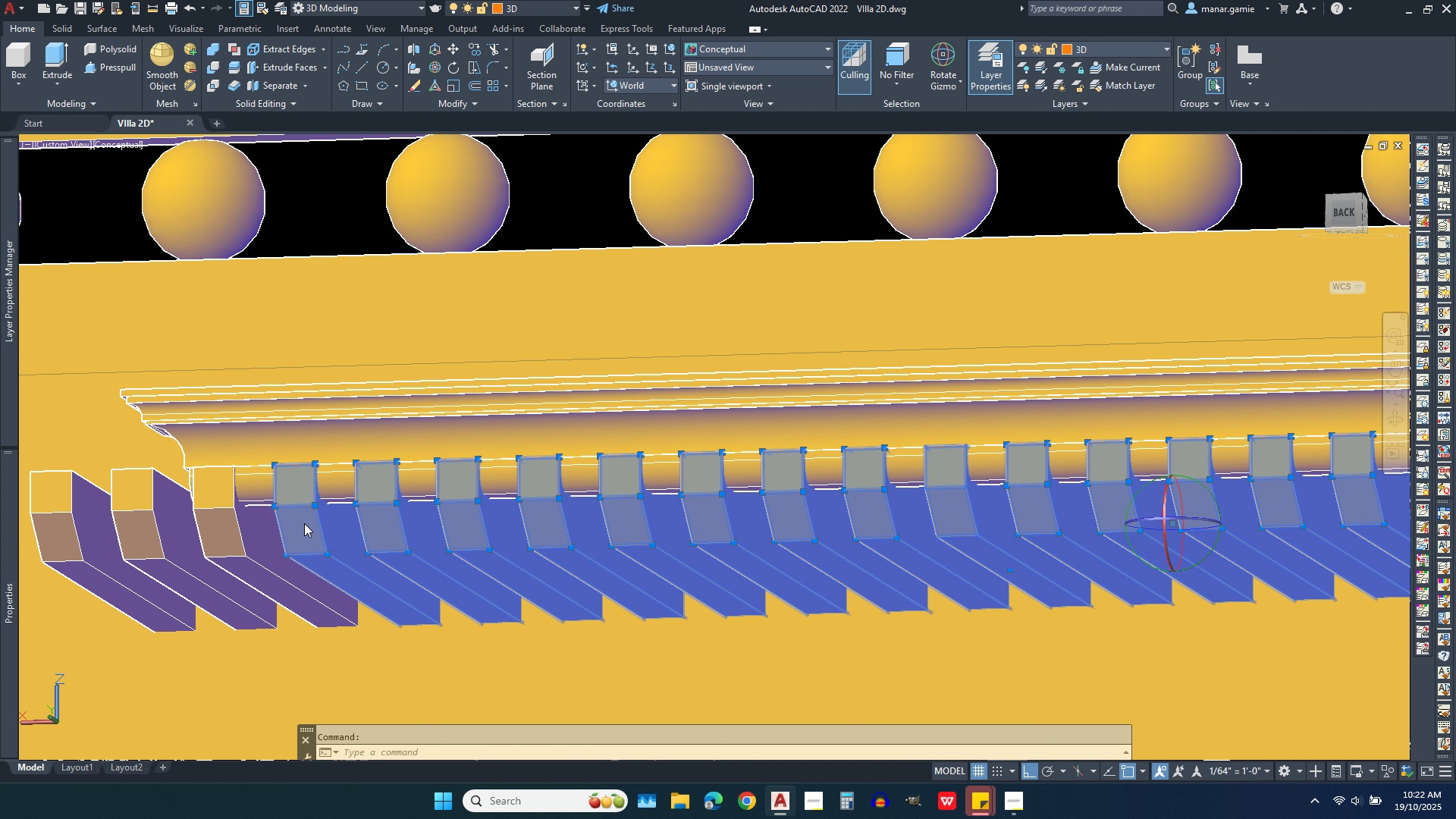 
left_click([304, 523])
 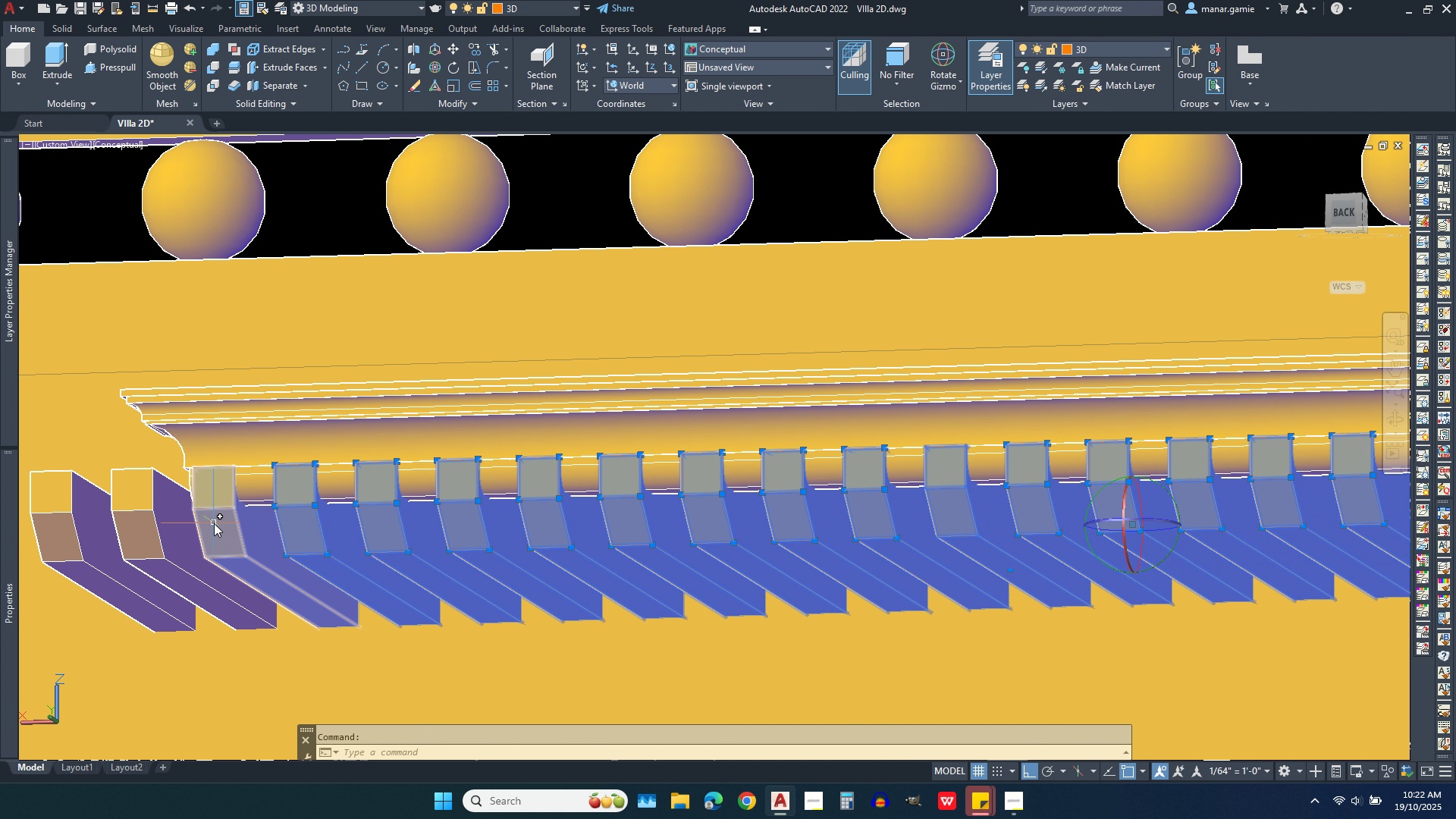 
left_click([214, 523])
 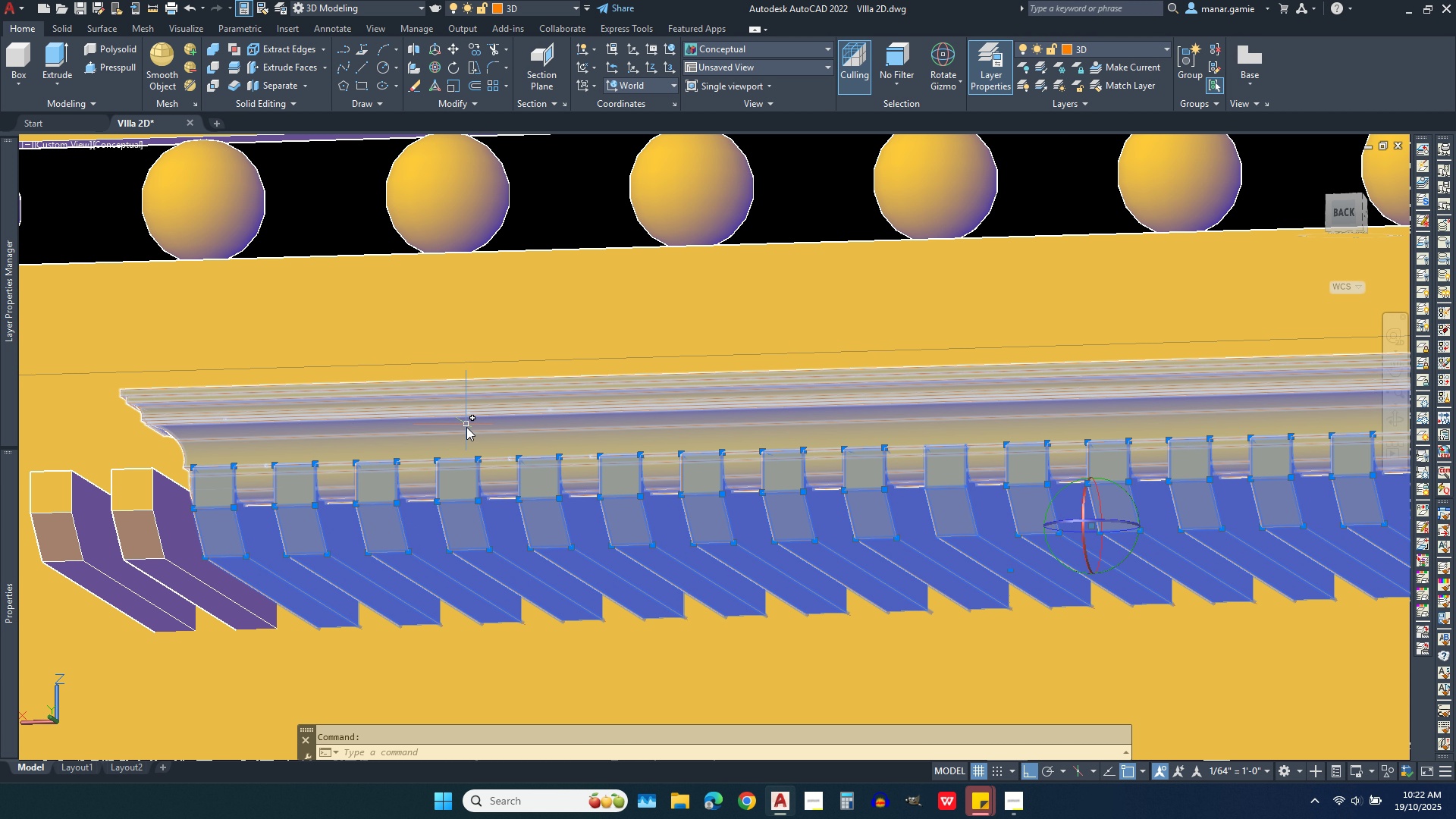 
scroll: coordinate [466, 422], scroll_direction: down, amount: 6.0
 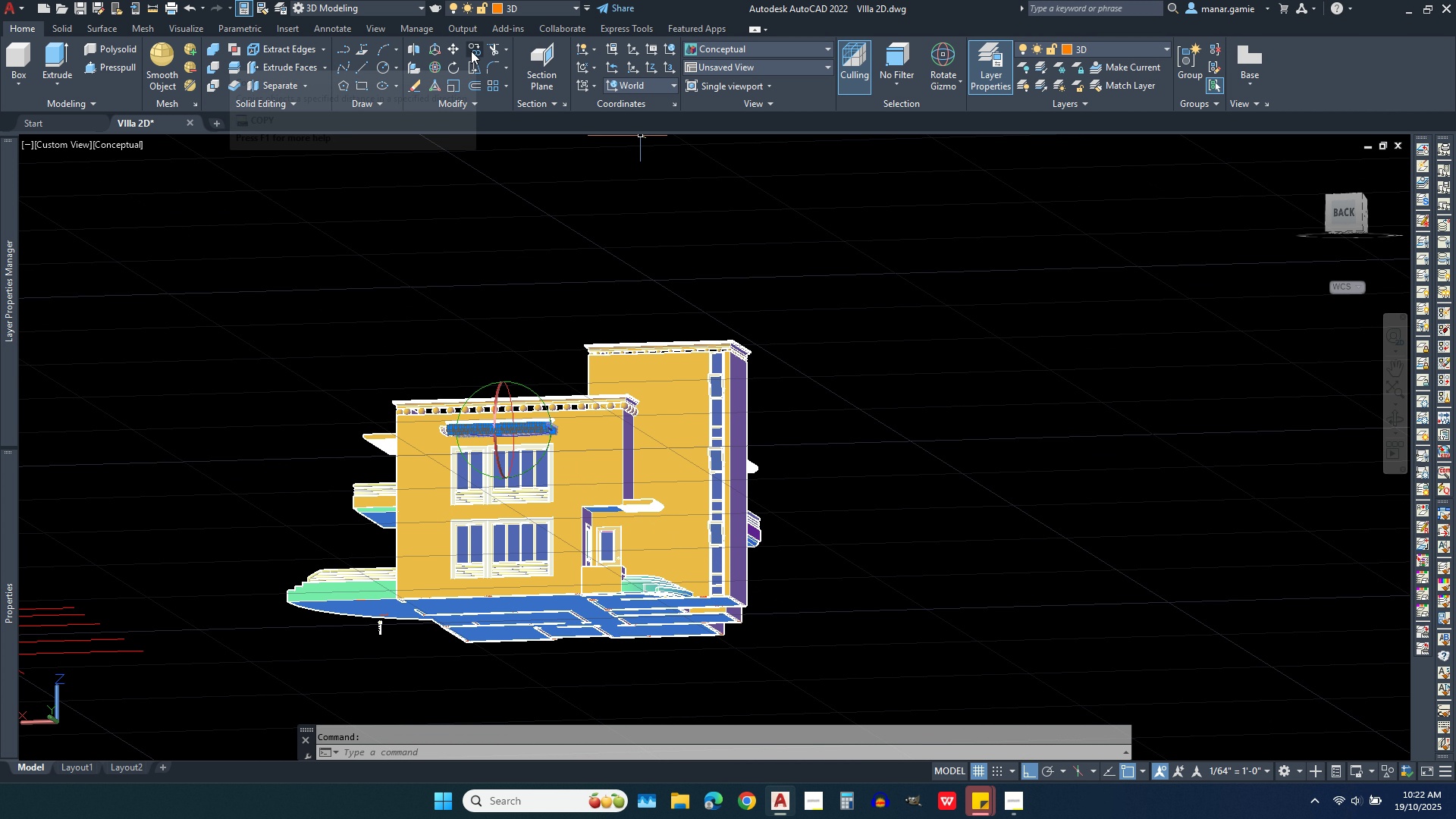 
left_click([476, 51])
 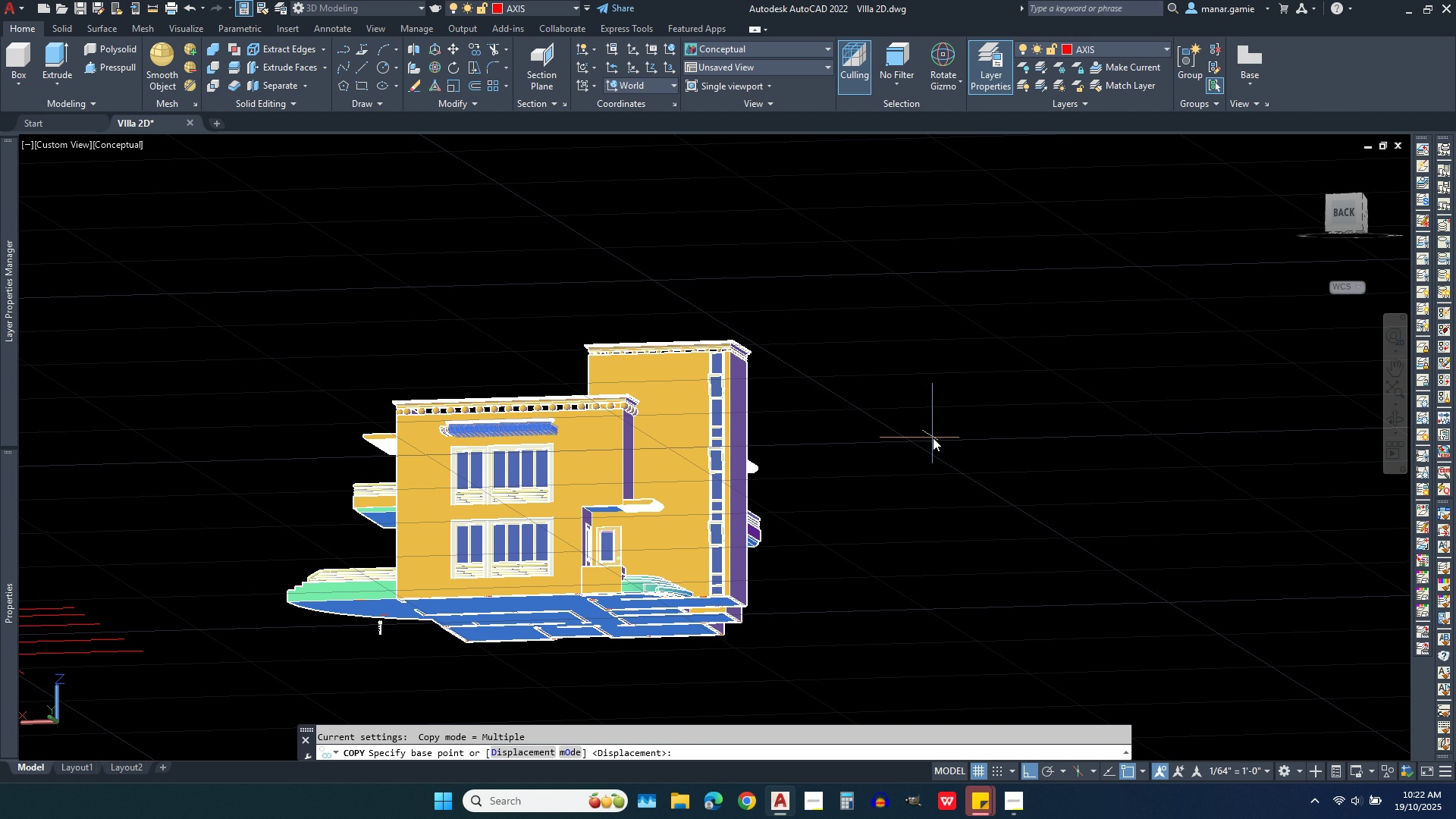 
left_click([933, 438])
 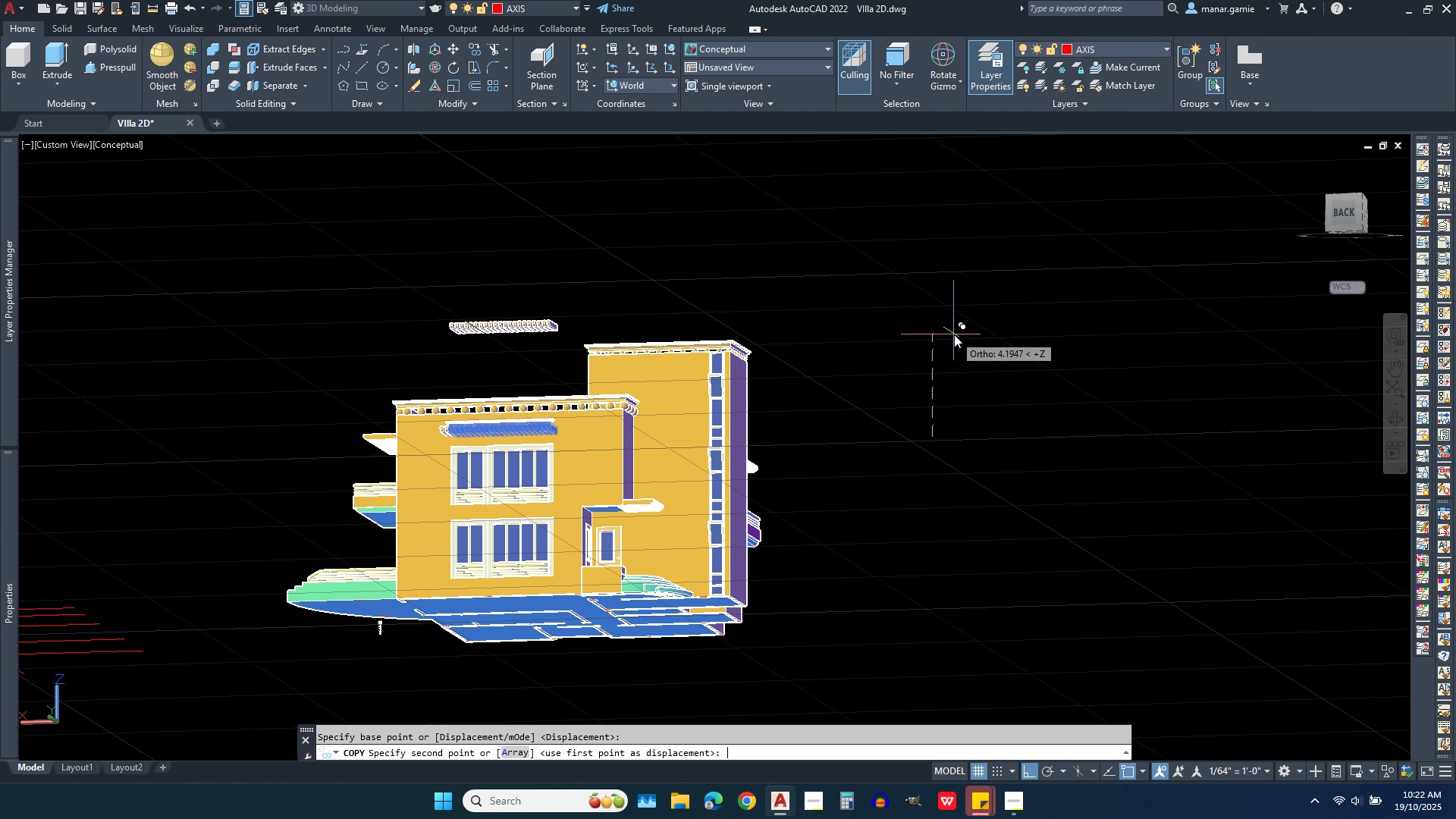 
key(3)
 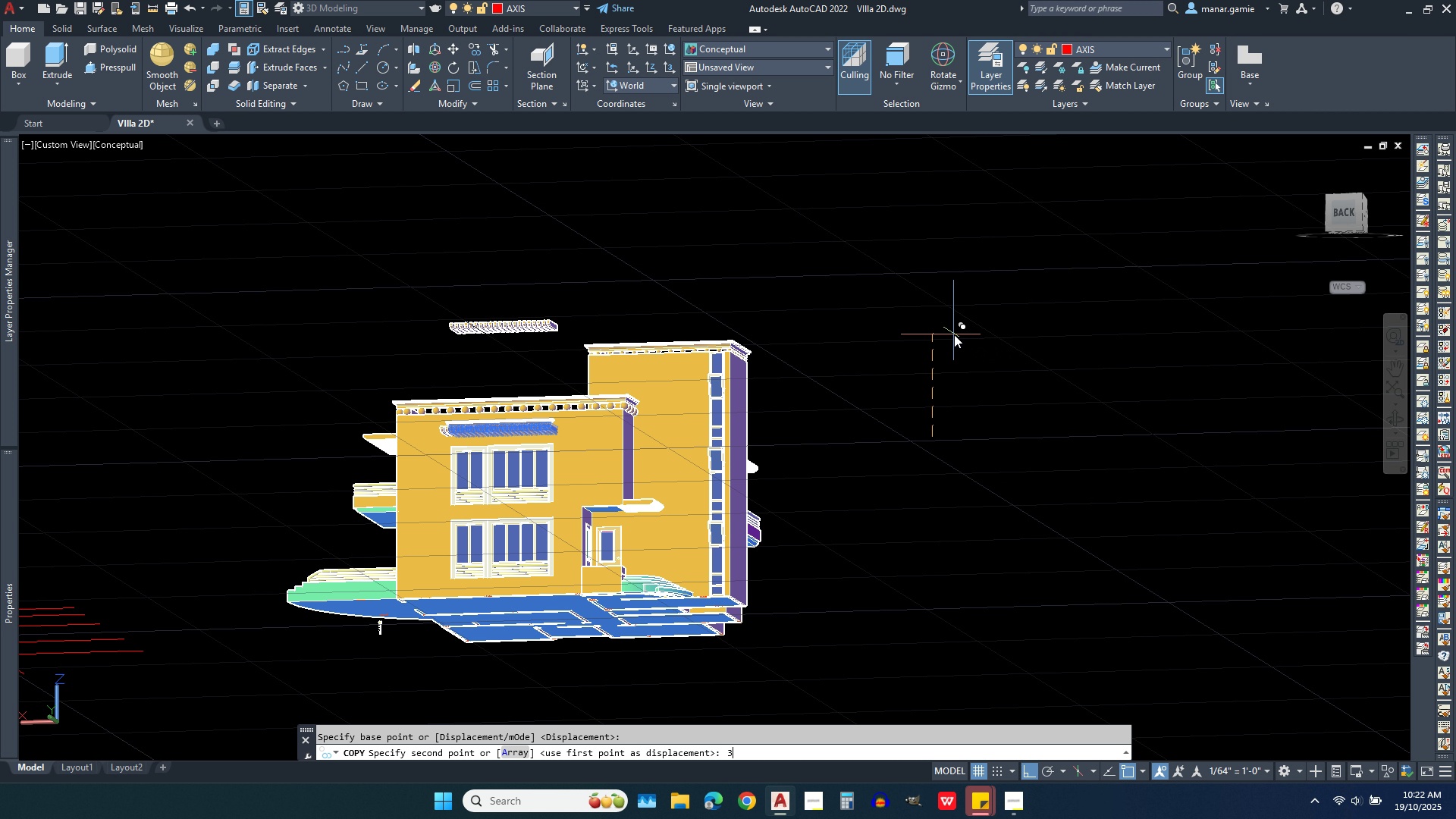 
hold_key(key=Enter, duration=11.52)
 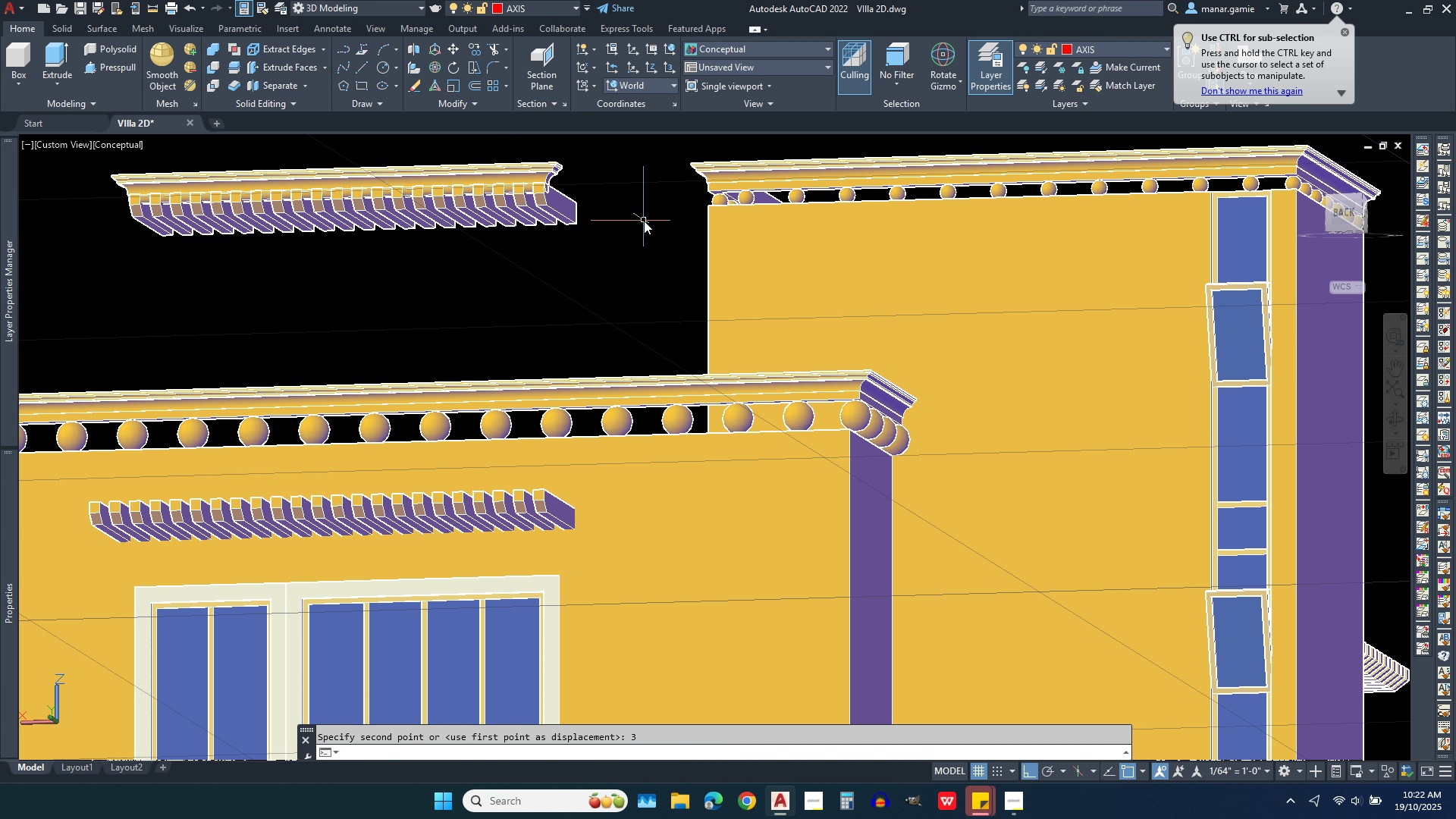 
key(Escape)
 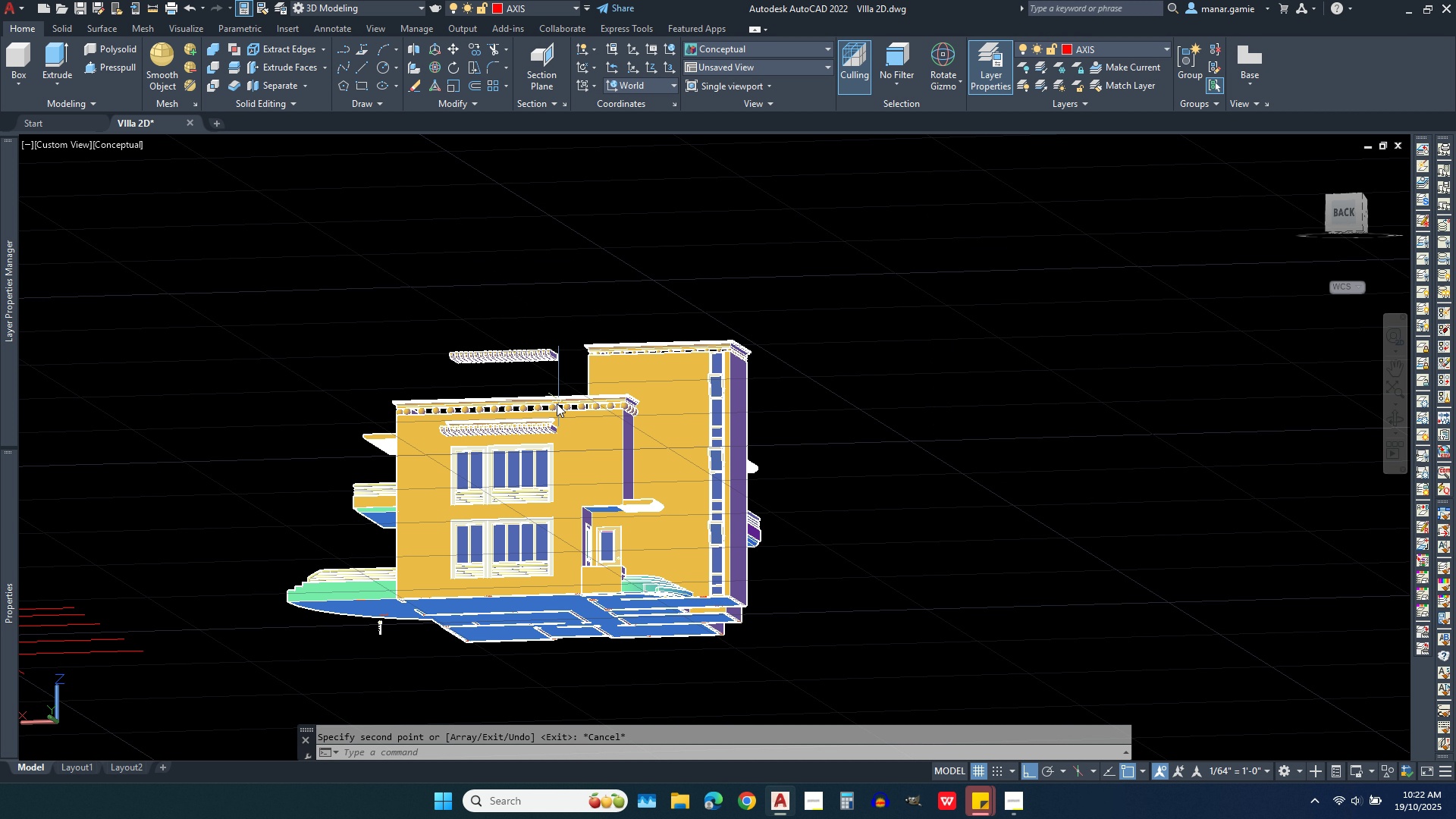 
scroll: coordinate [551, 403], scroll_direction: up, amount: 4.0
 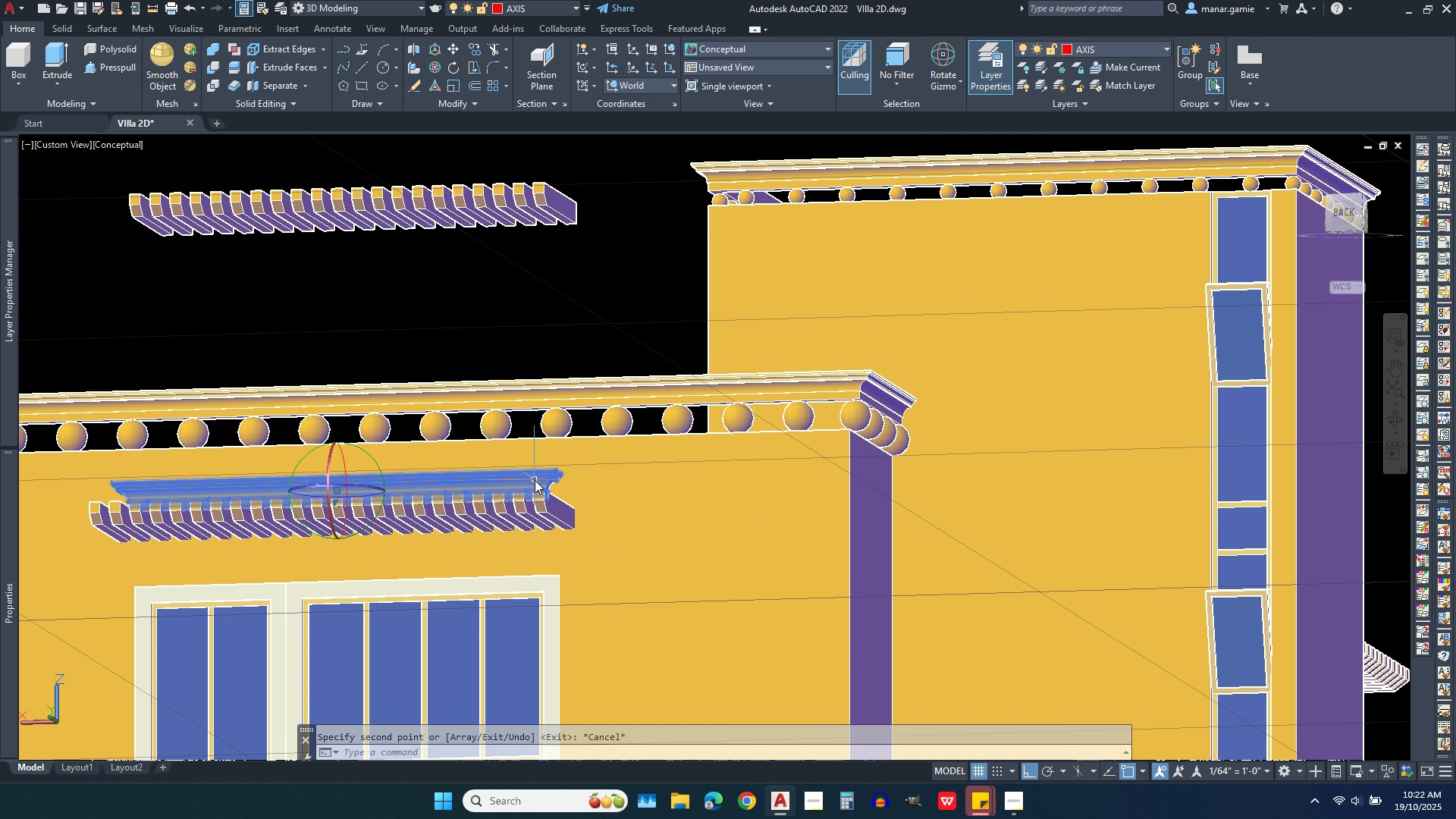 
left_click([535, 480])
 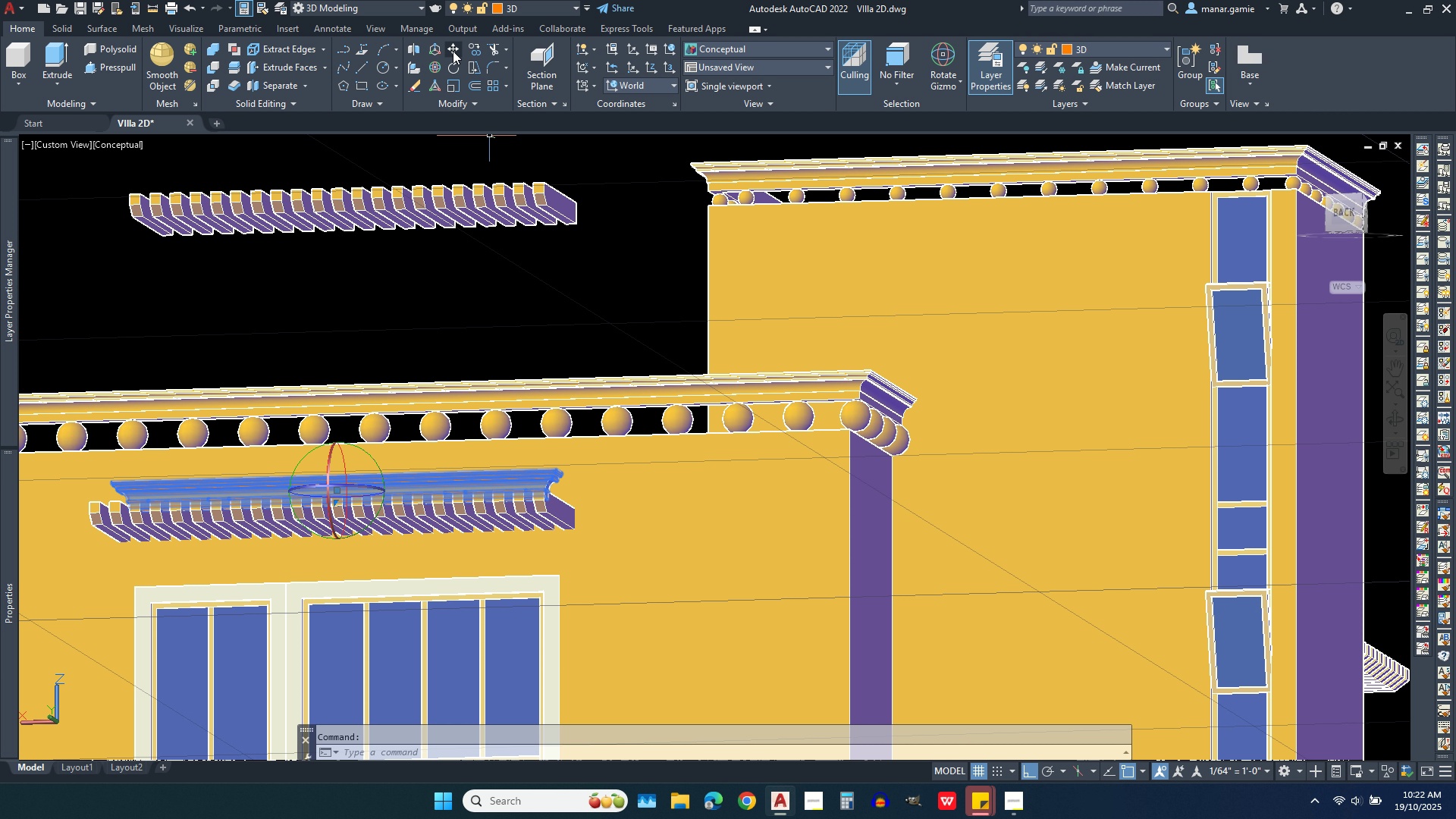 
left_click([450, 51])
 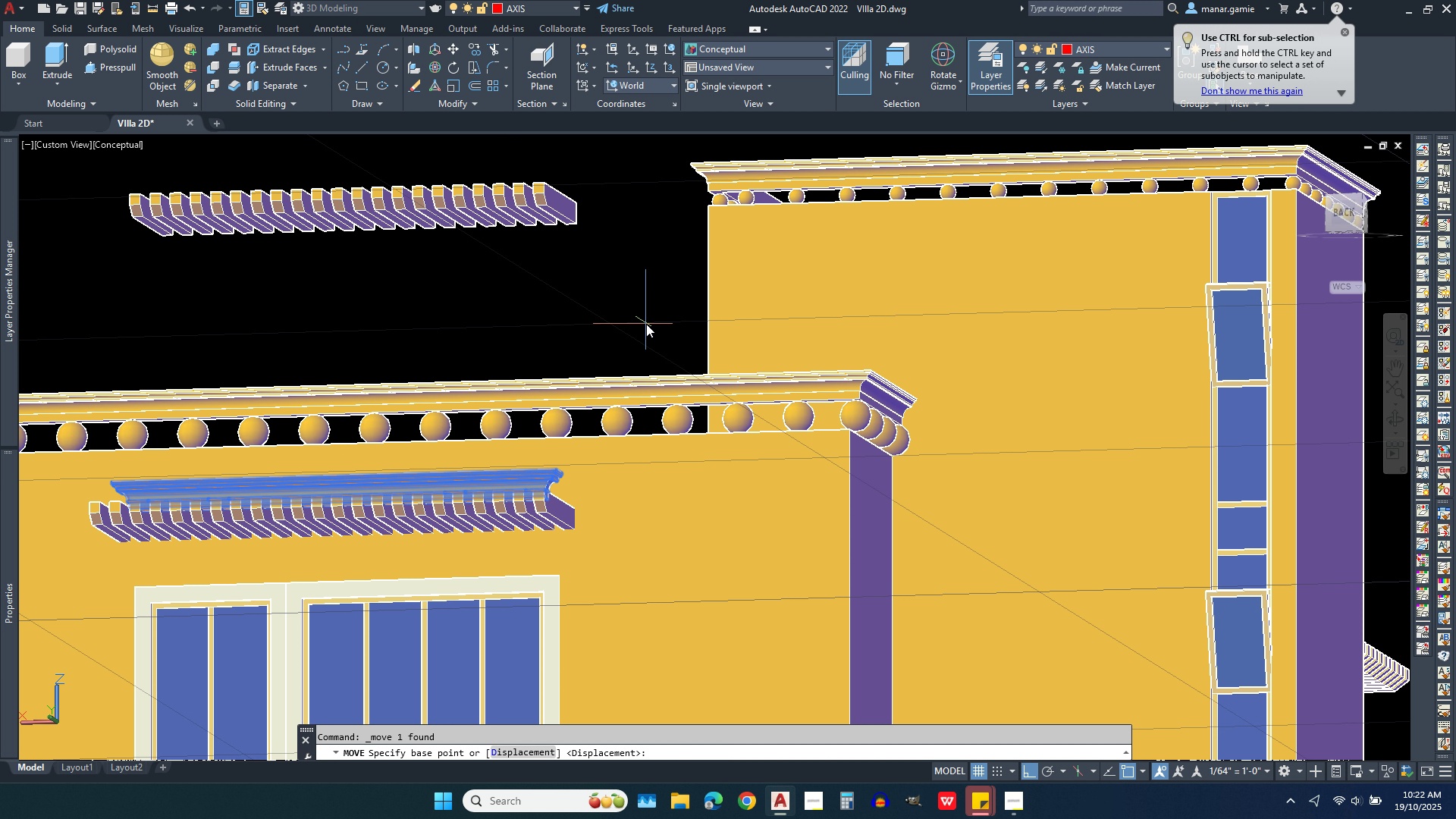 
left_click([646, 324])
 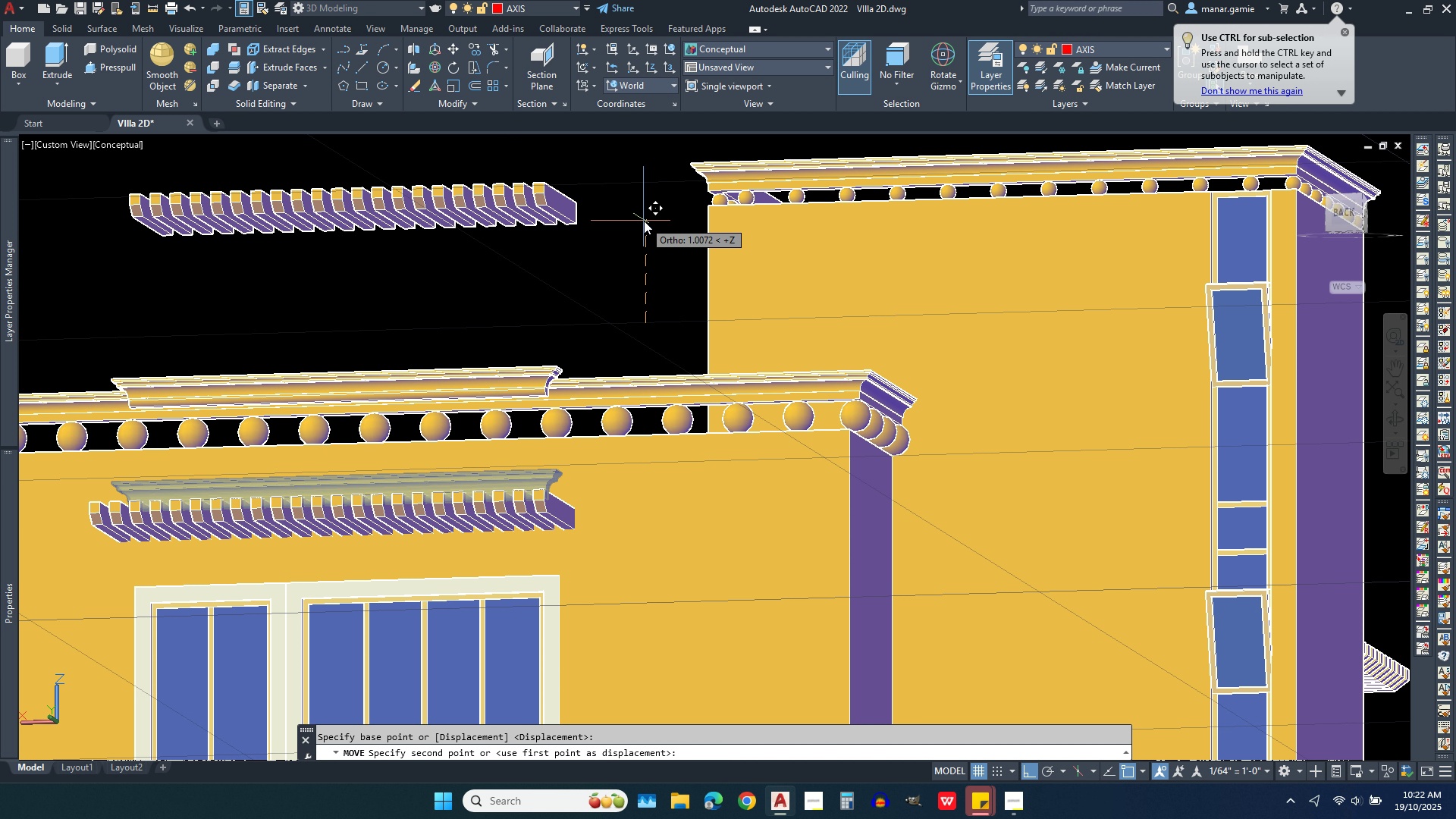 
key(3)
 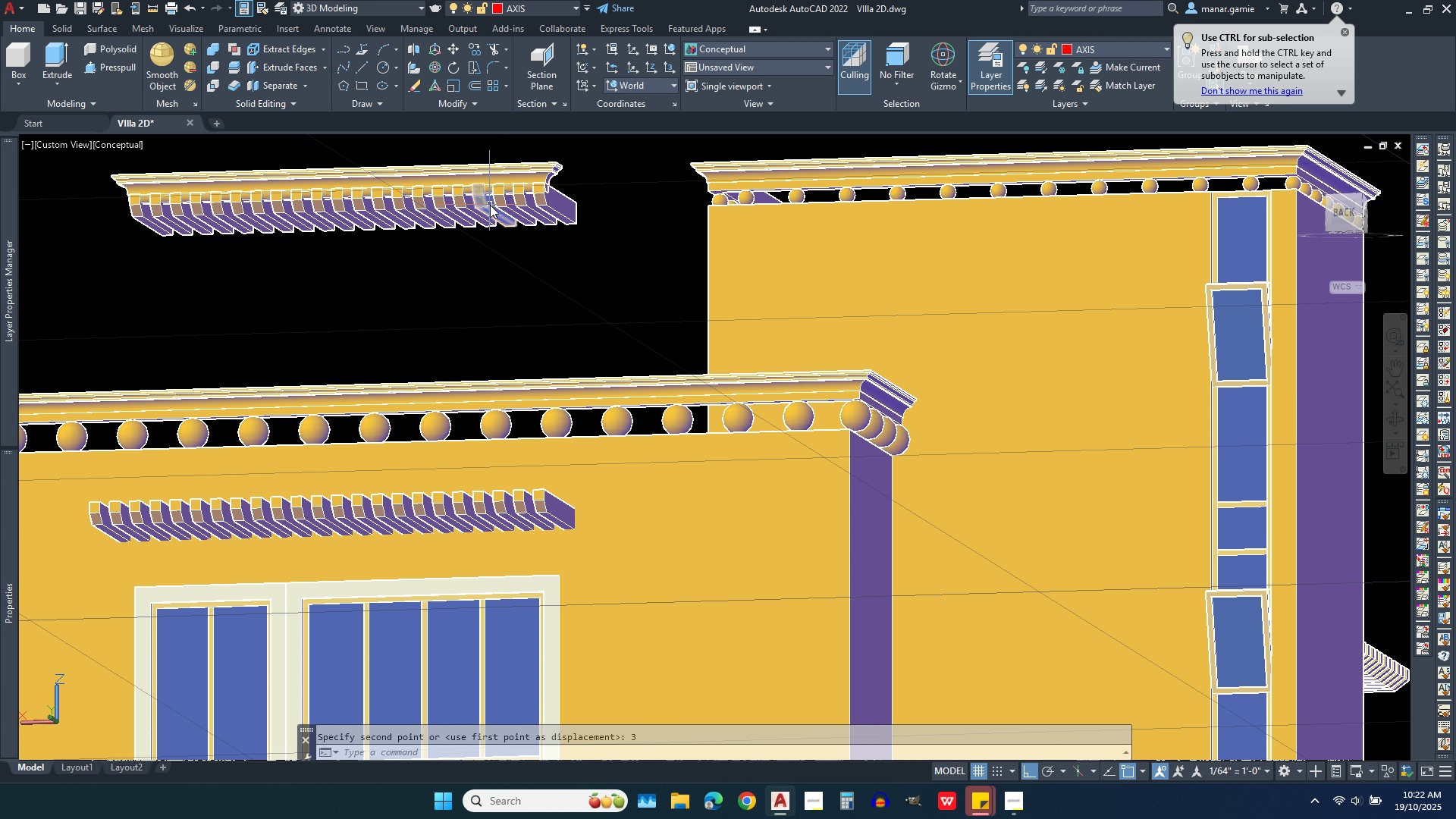 
scroll: coordinate [490, 205], scroll_direction: up, amount: 3.0
 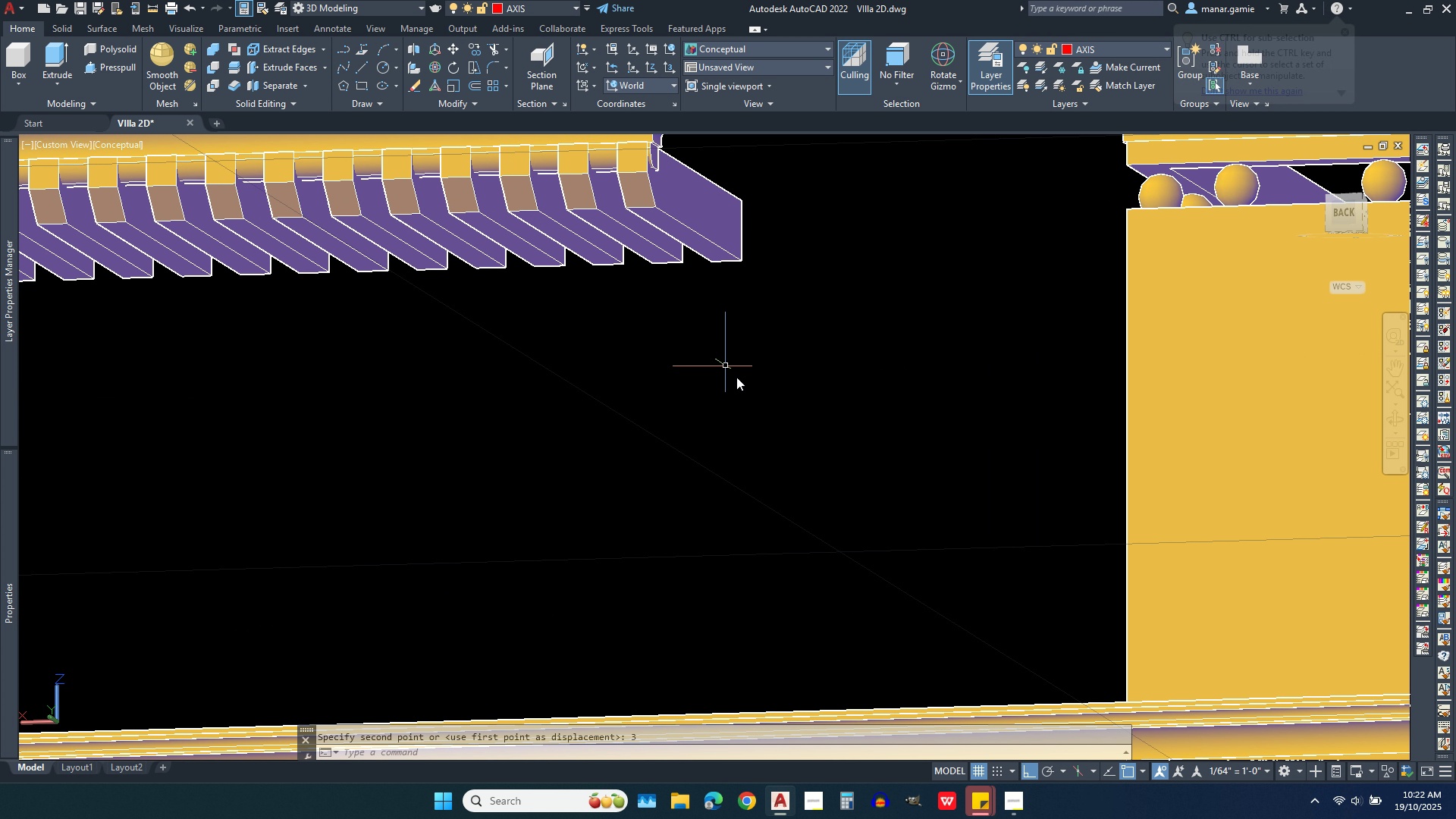 
scroll: coordinate [782, 422], scroll_direction: down, amount: 2.0
 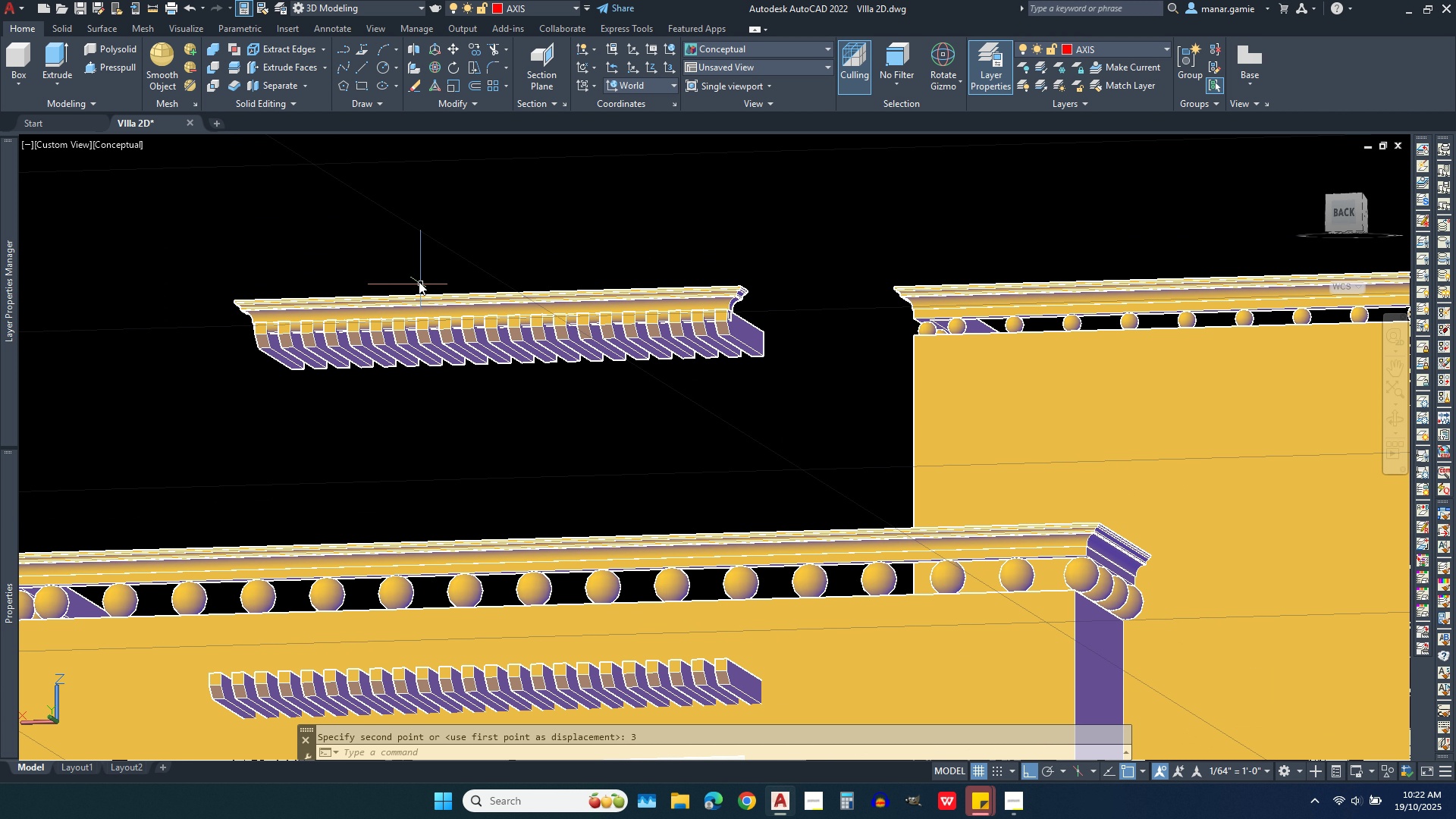 
scroll: coordinate [416, 279], scroll_direction: up, amount: 2.0
 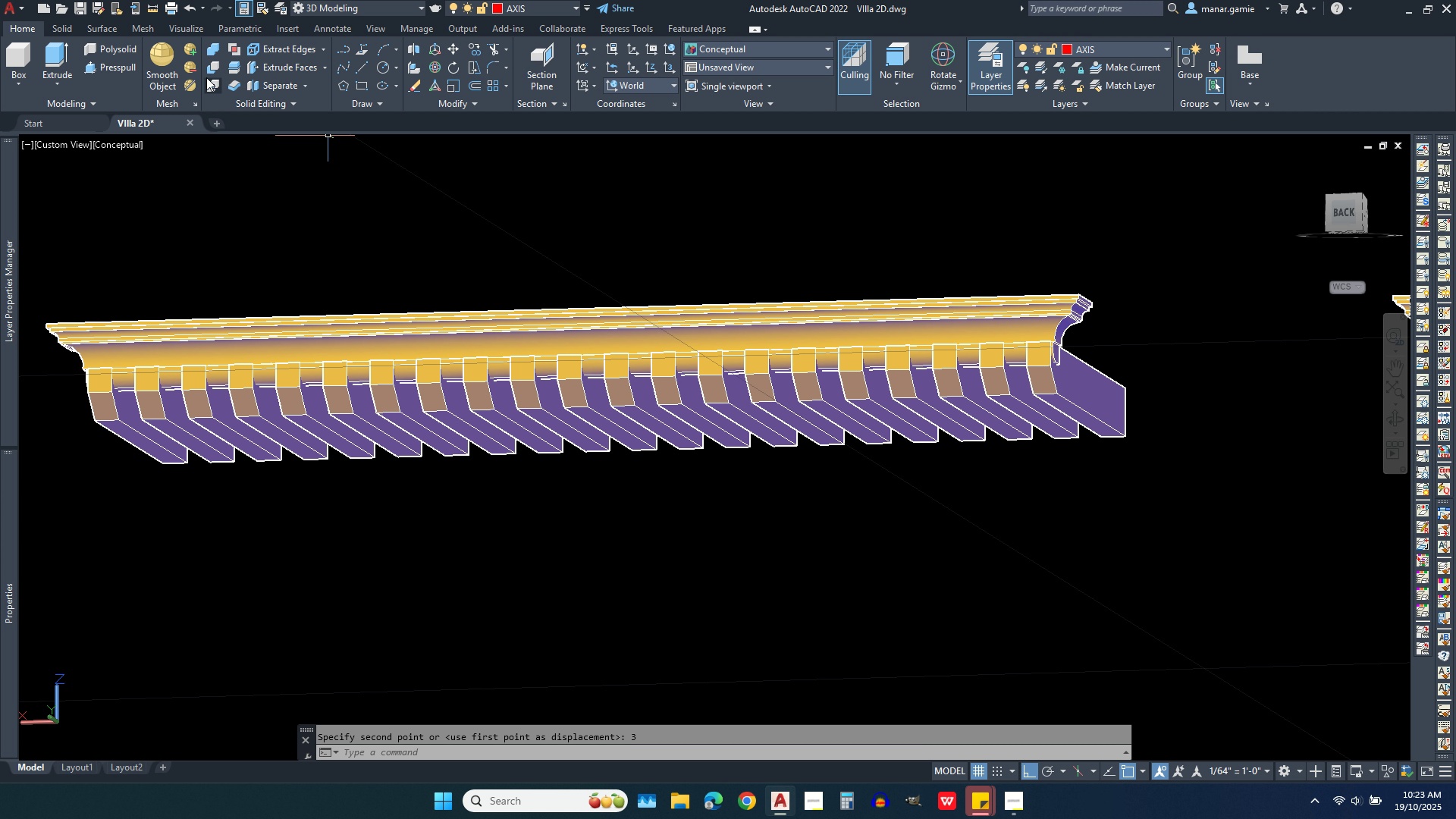 
left_click([214, 67])
 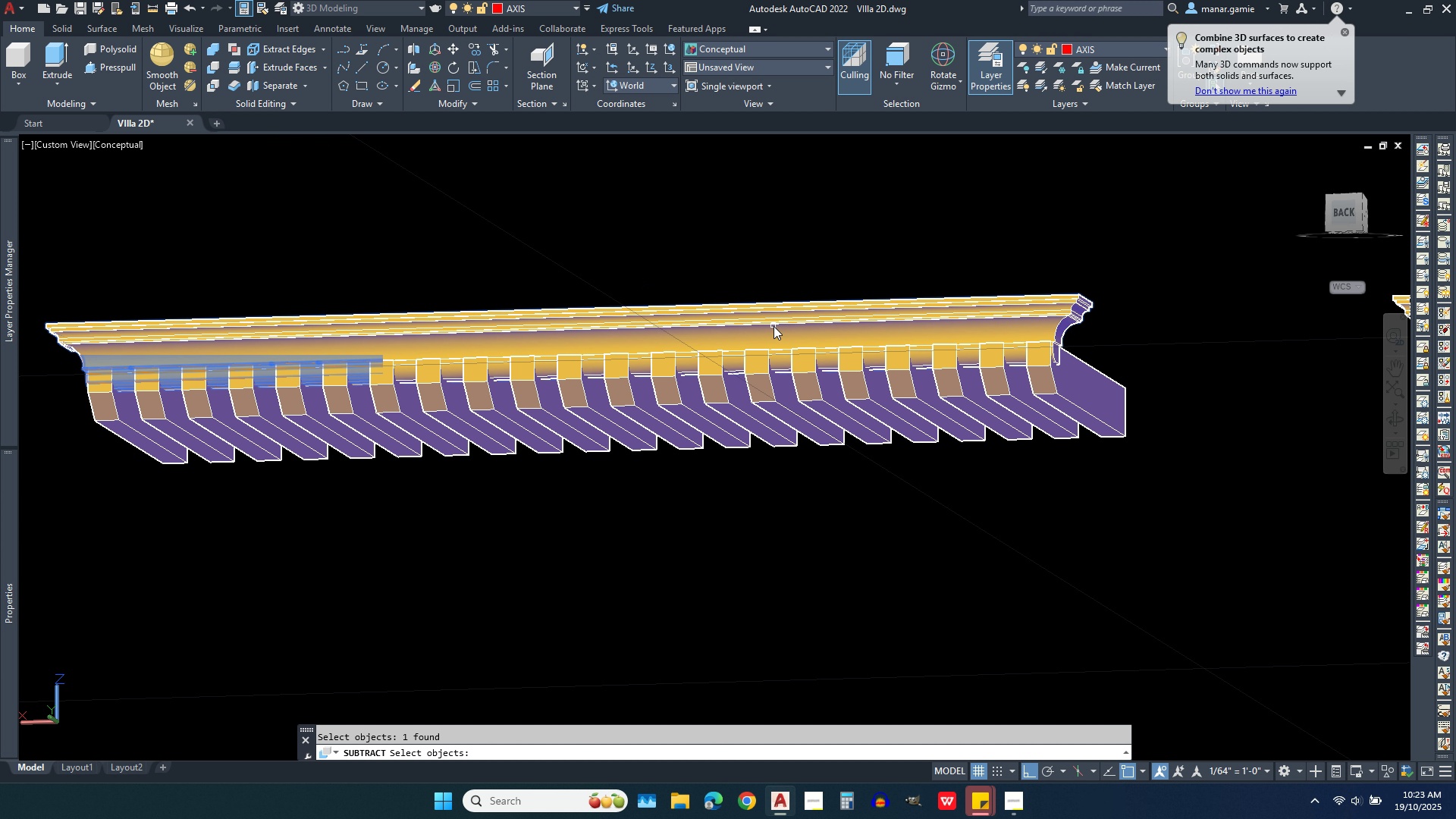 
left_click([774, 326])
 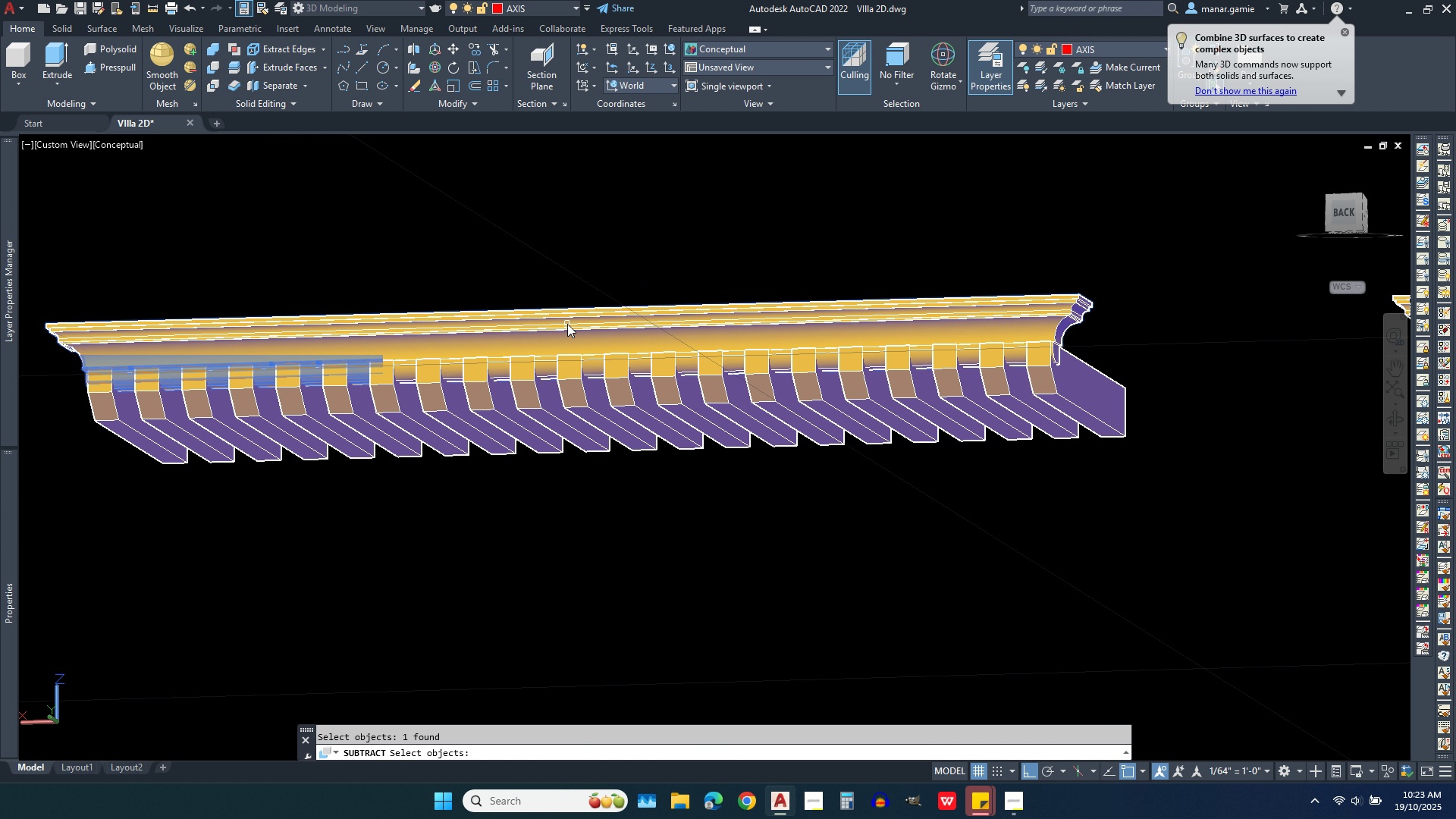 
left_click([551, 331])
 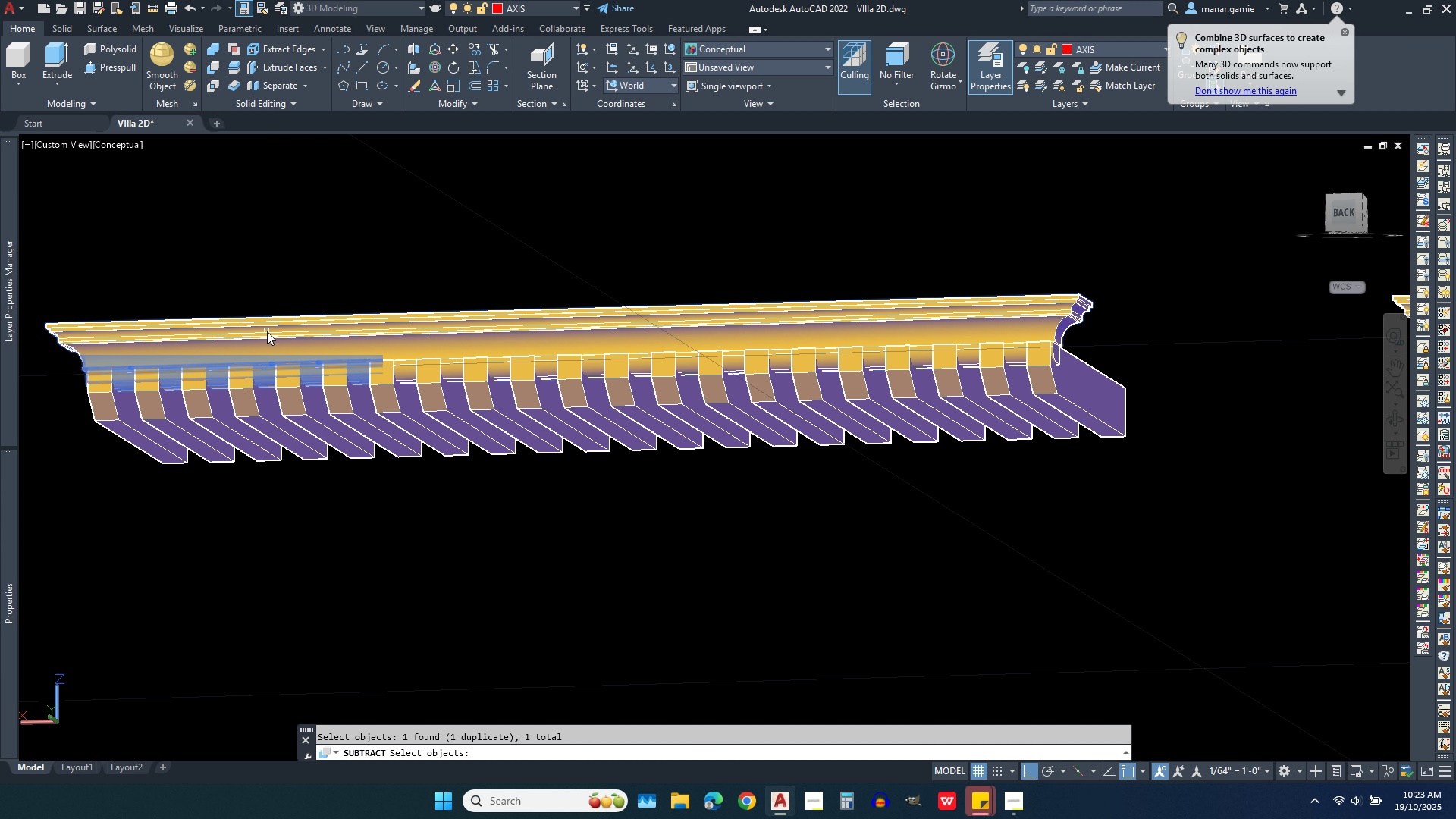 
left_click([267, 331])
 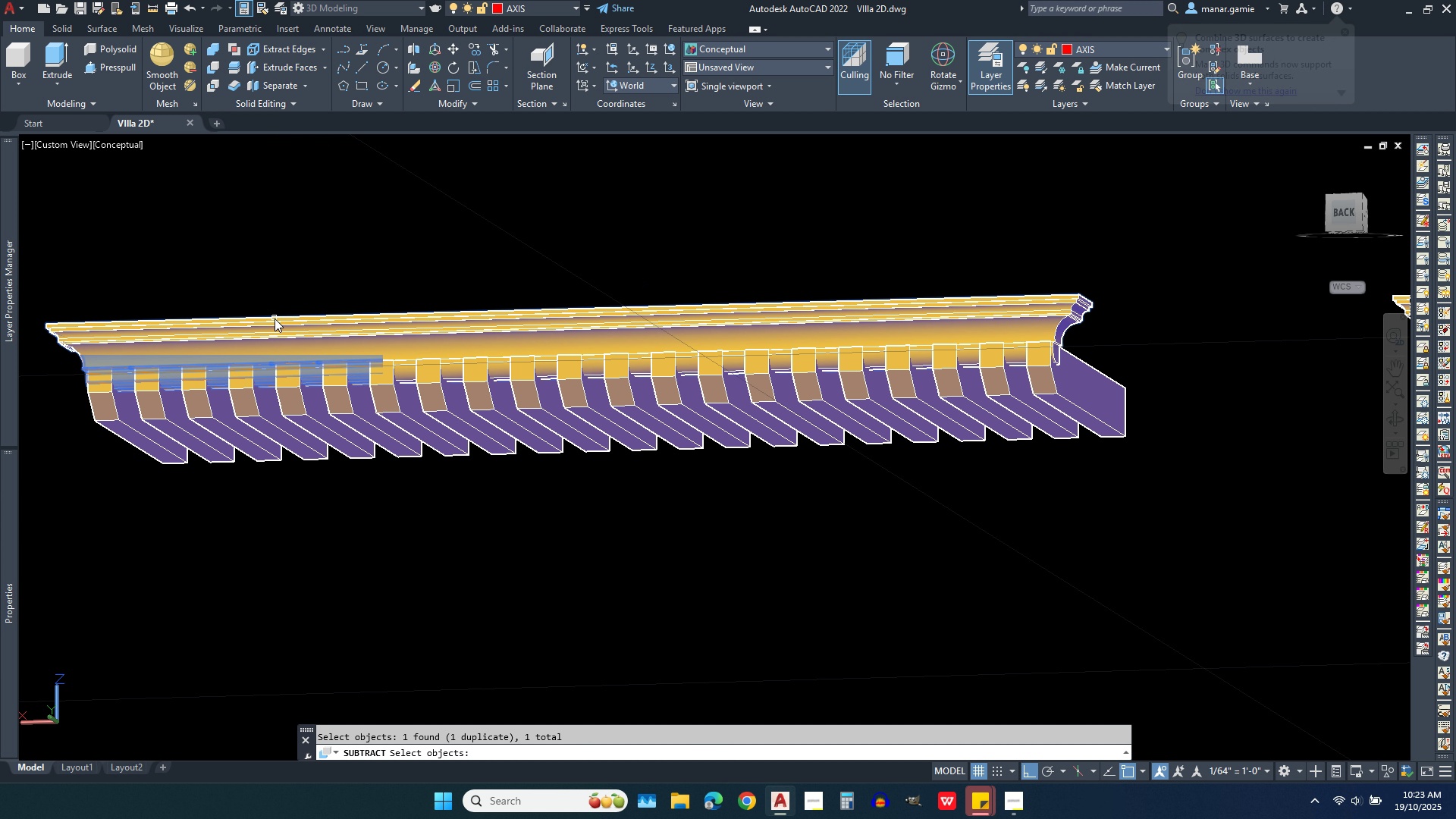 
left_click([275, 318])
 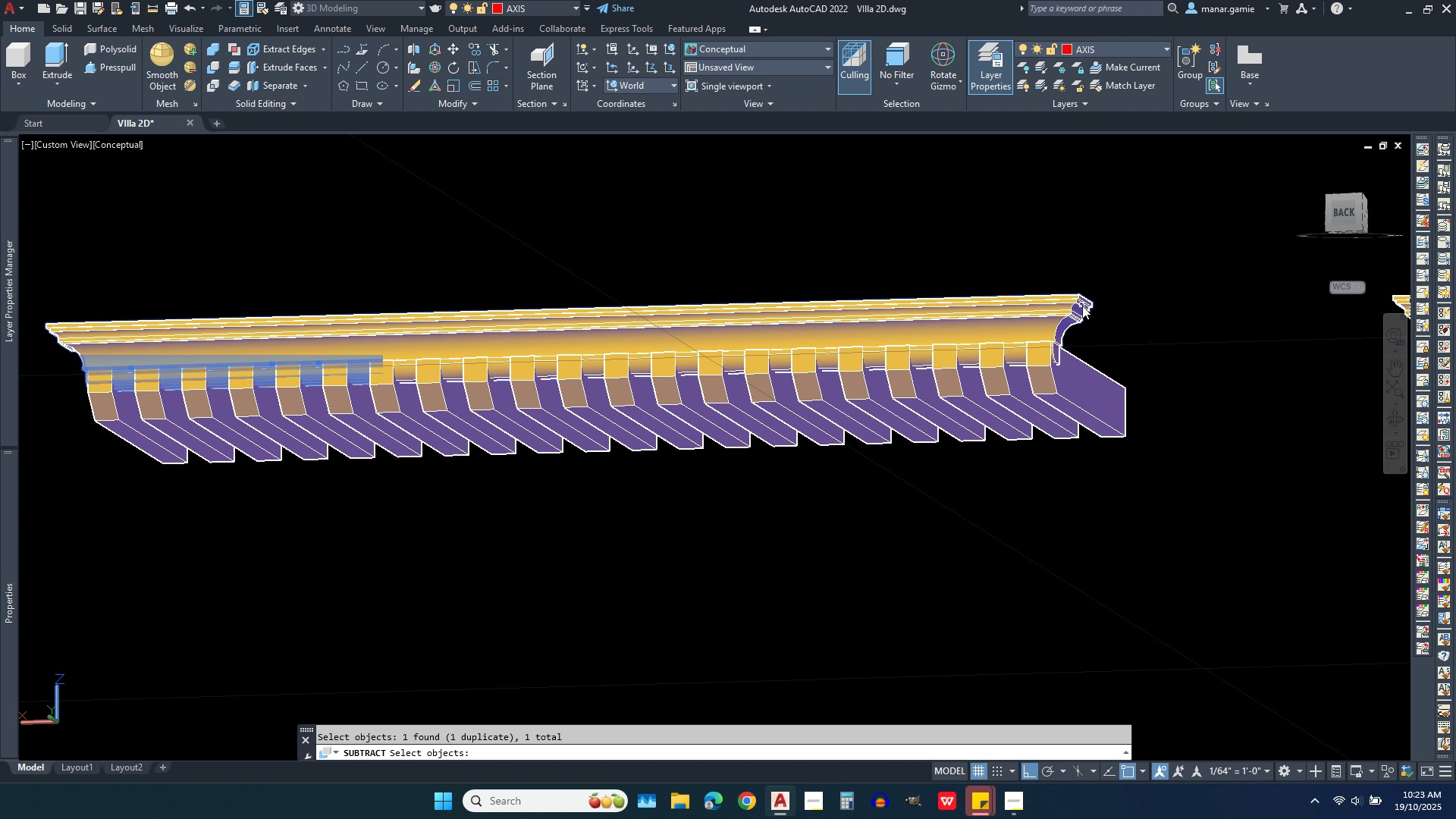 
left_click([1079, 303])
 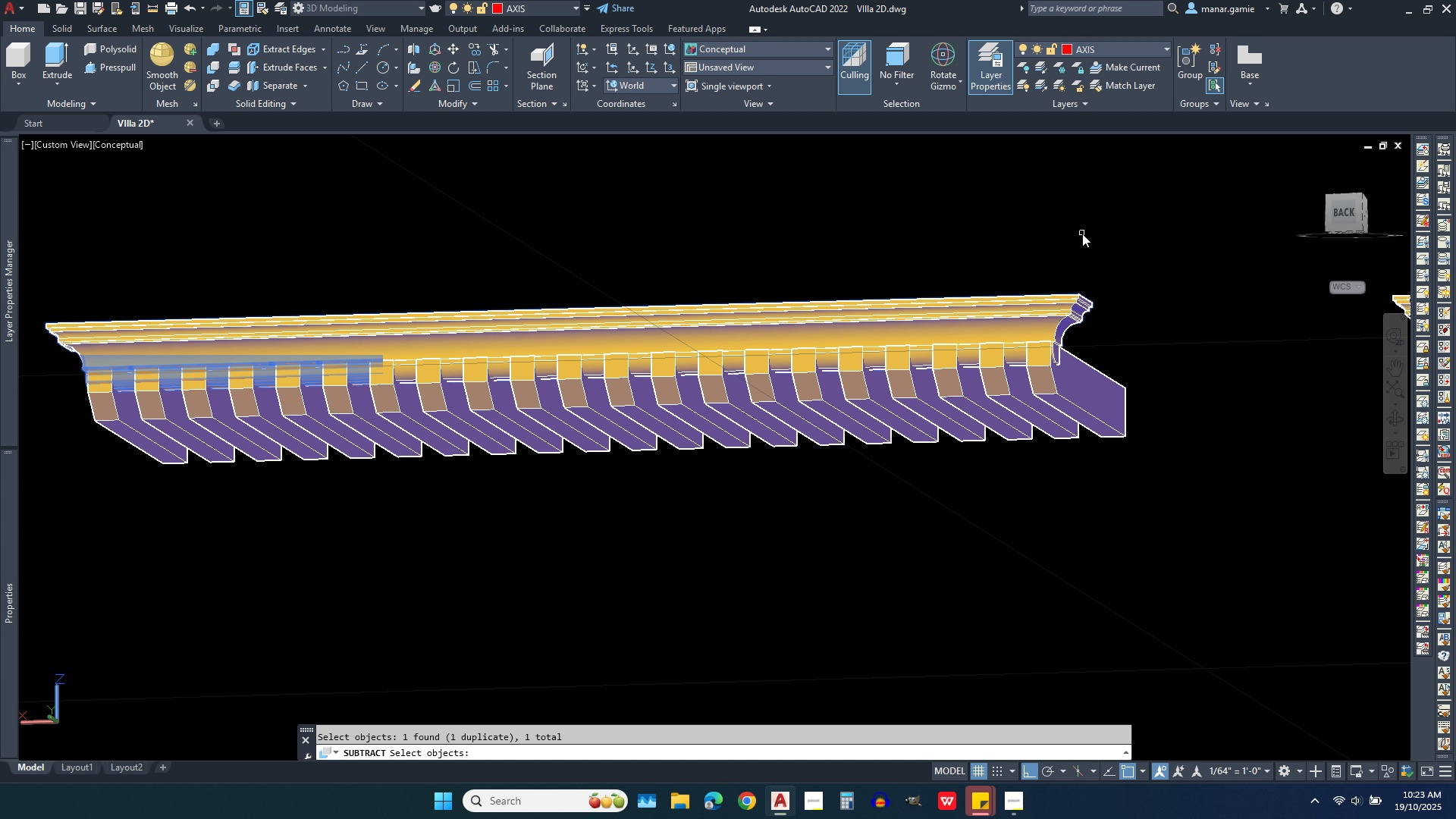 
right_click([1082, 234])
 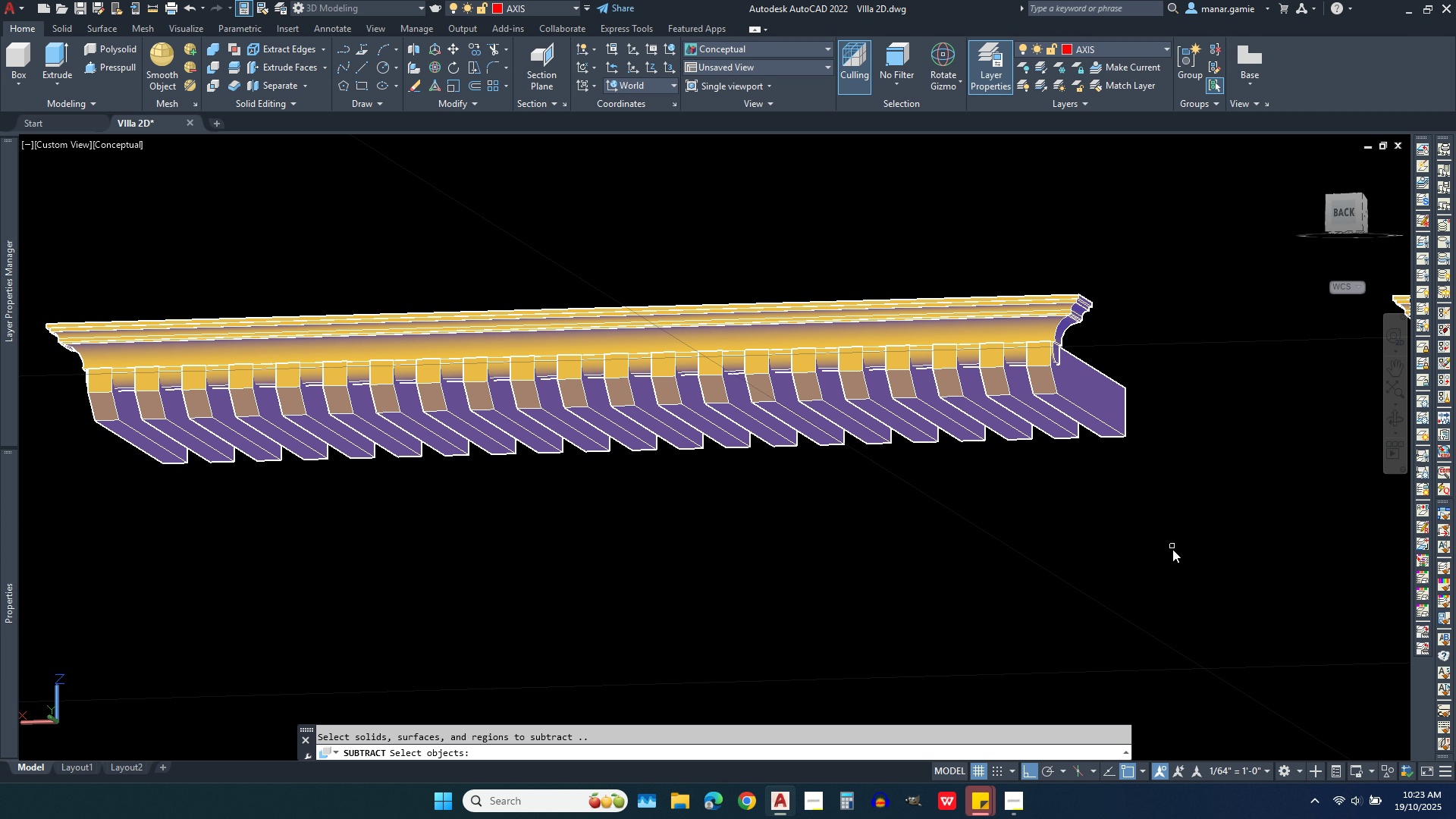 
left_click([1180, 554])
 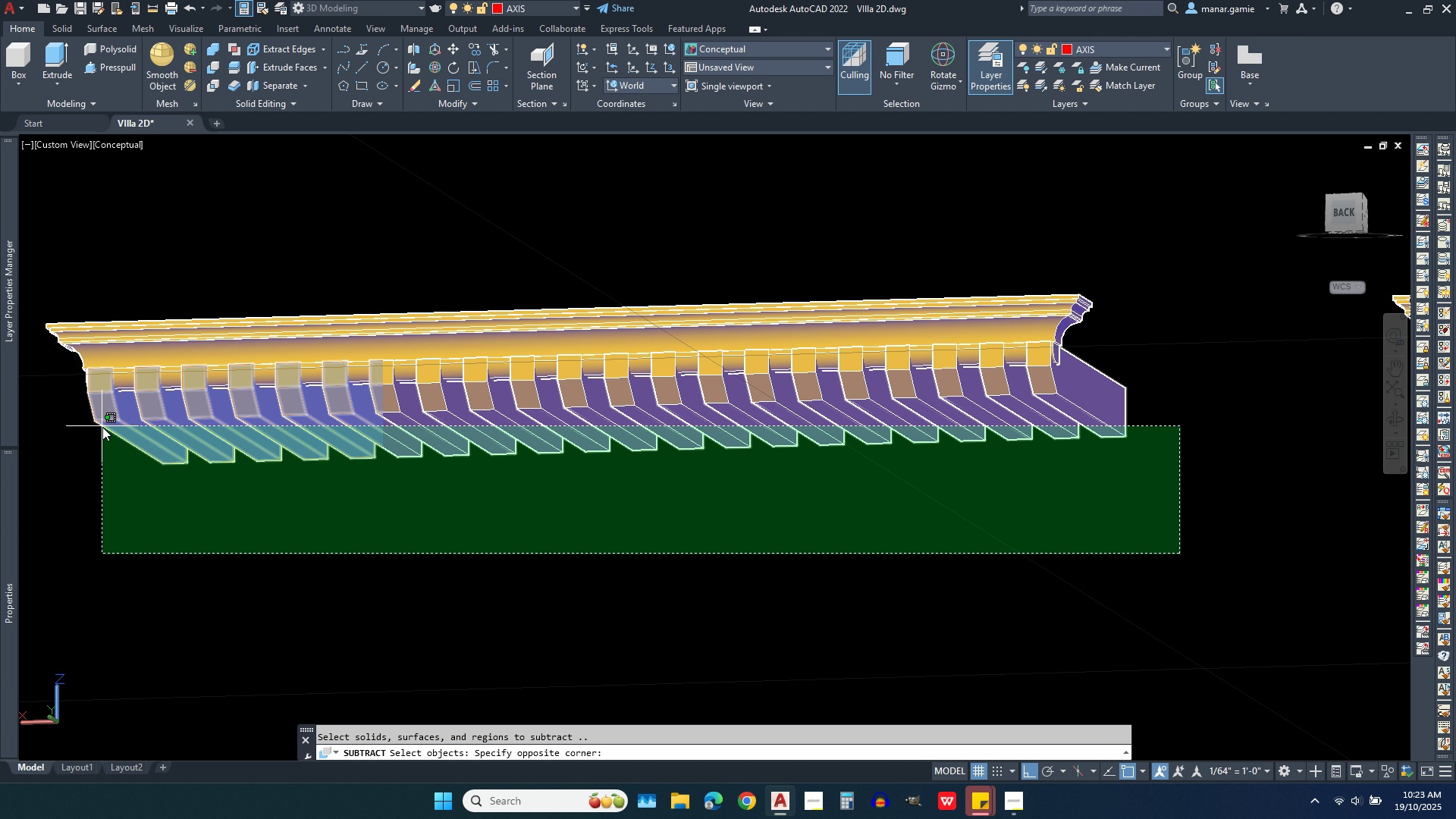 
left_click([102, 427])
 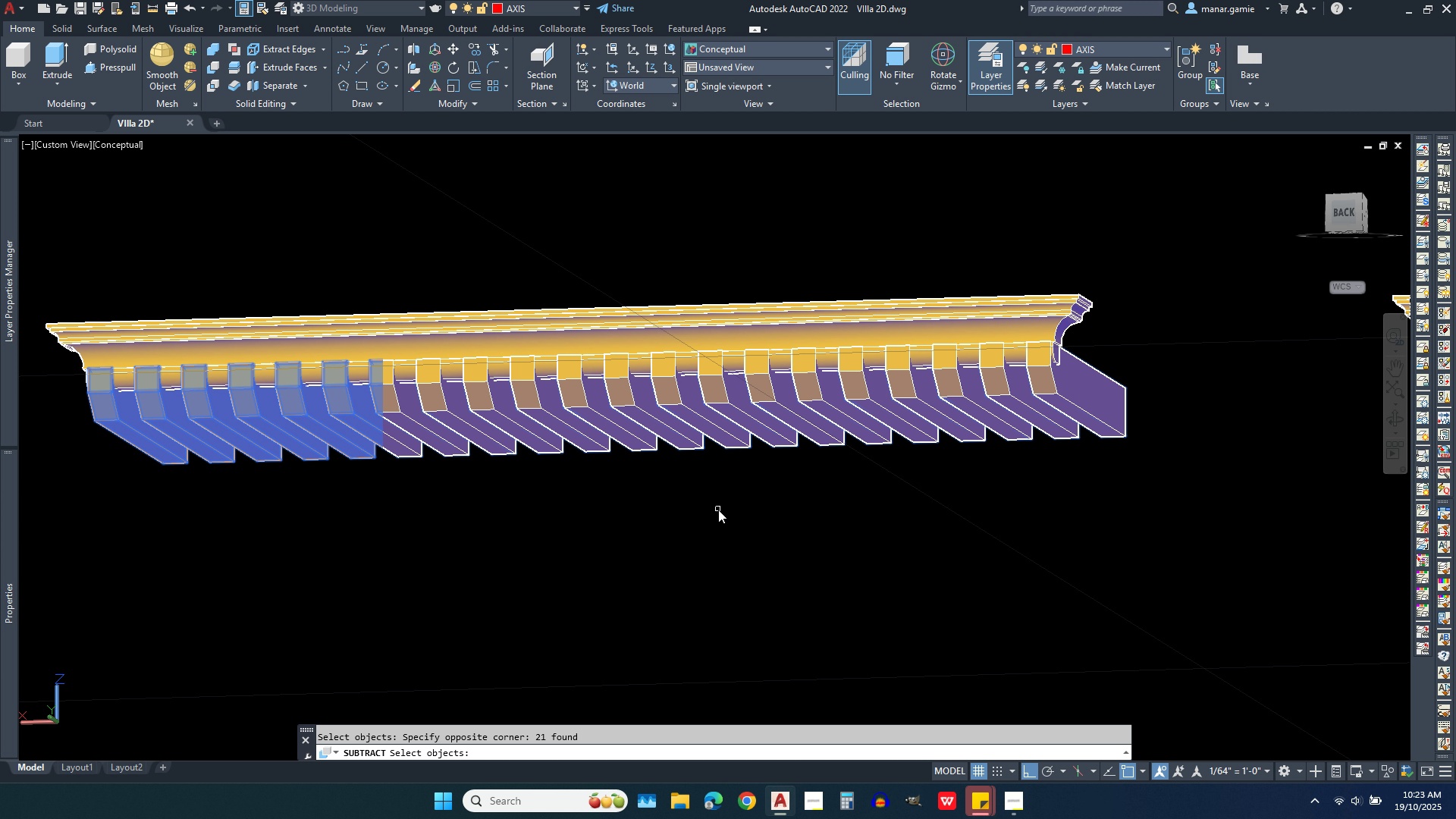 
right_click([718, 510])
 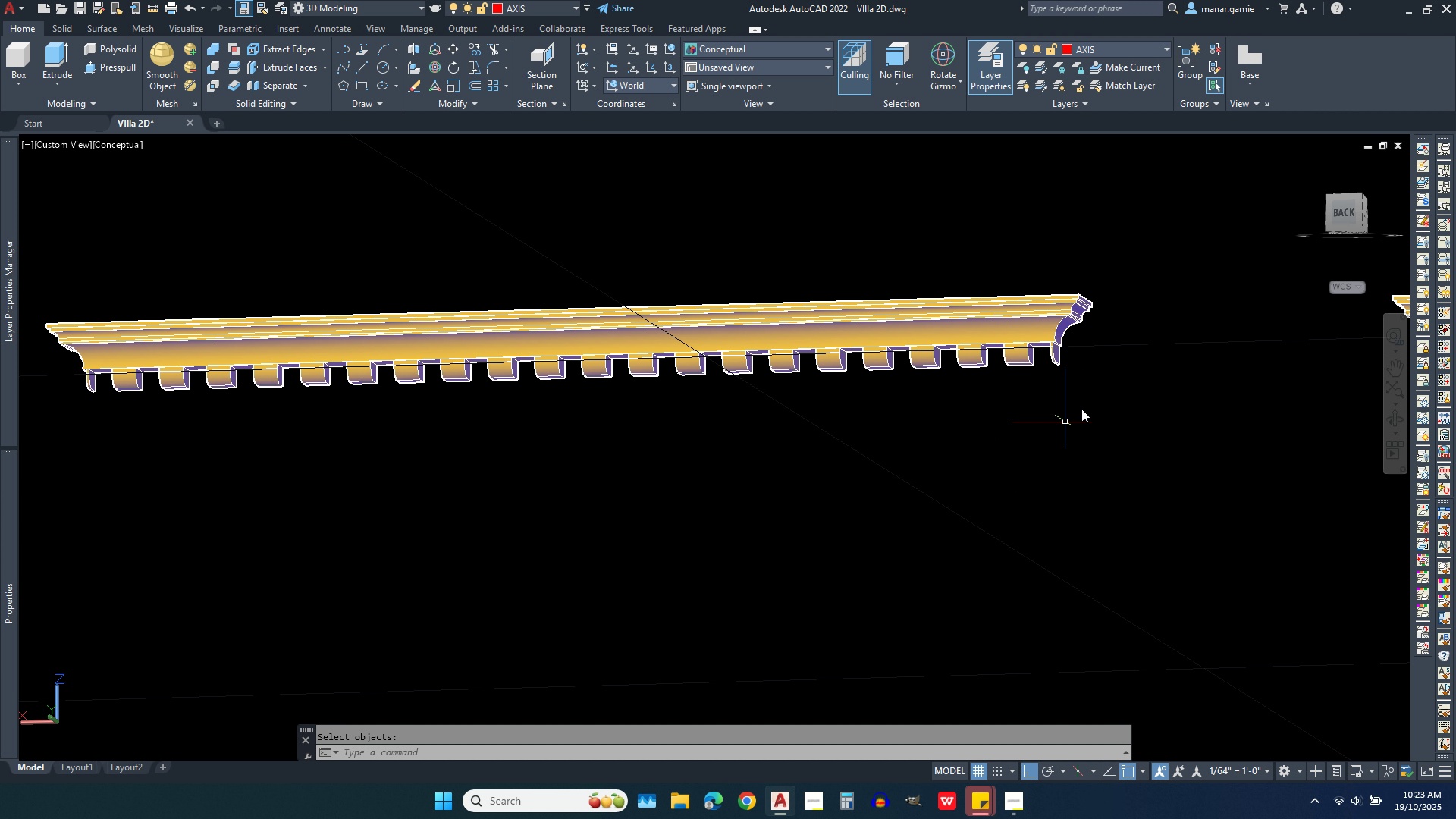 
scroll: coordinate [851, 253], scroll_direction: up, amount: 9.0
 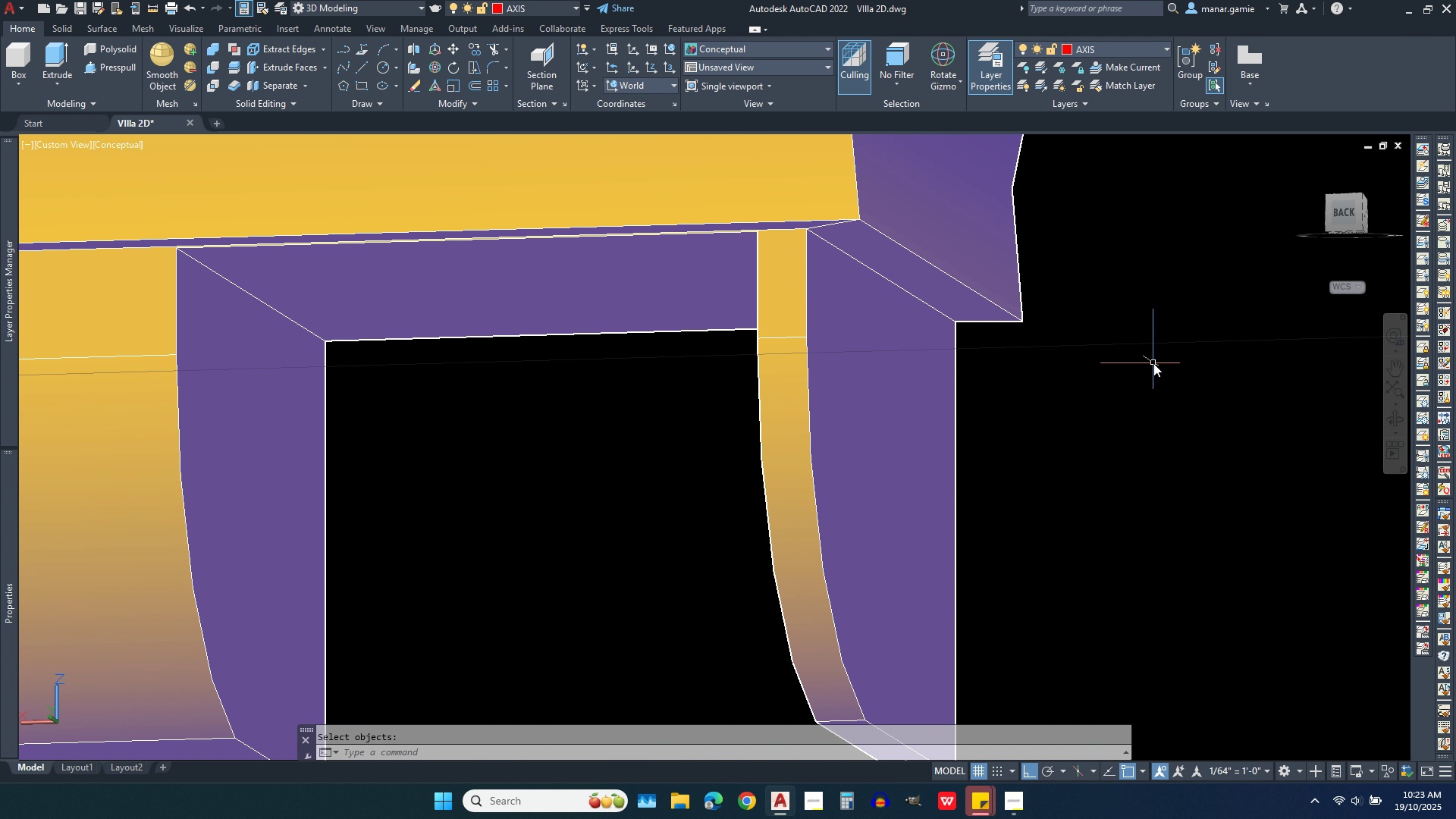 
scroll: coordinate [1153, 384], scroll_direction: down, amount: 7.0
 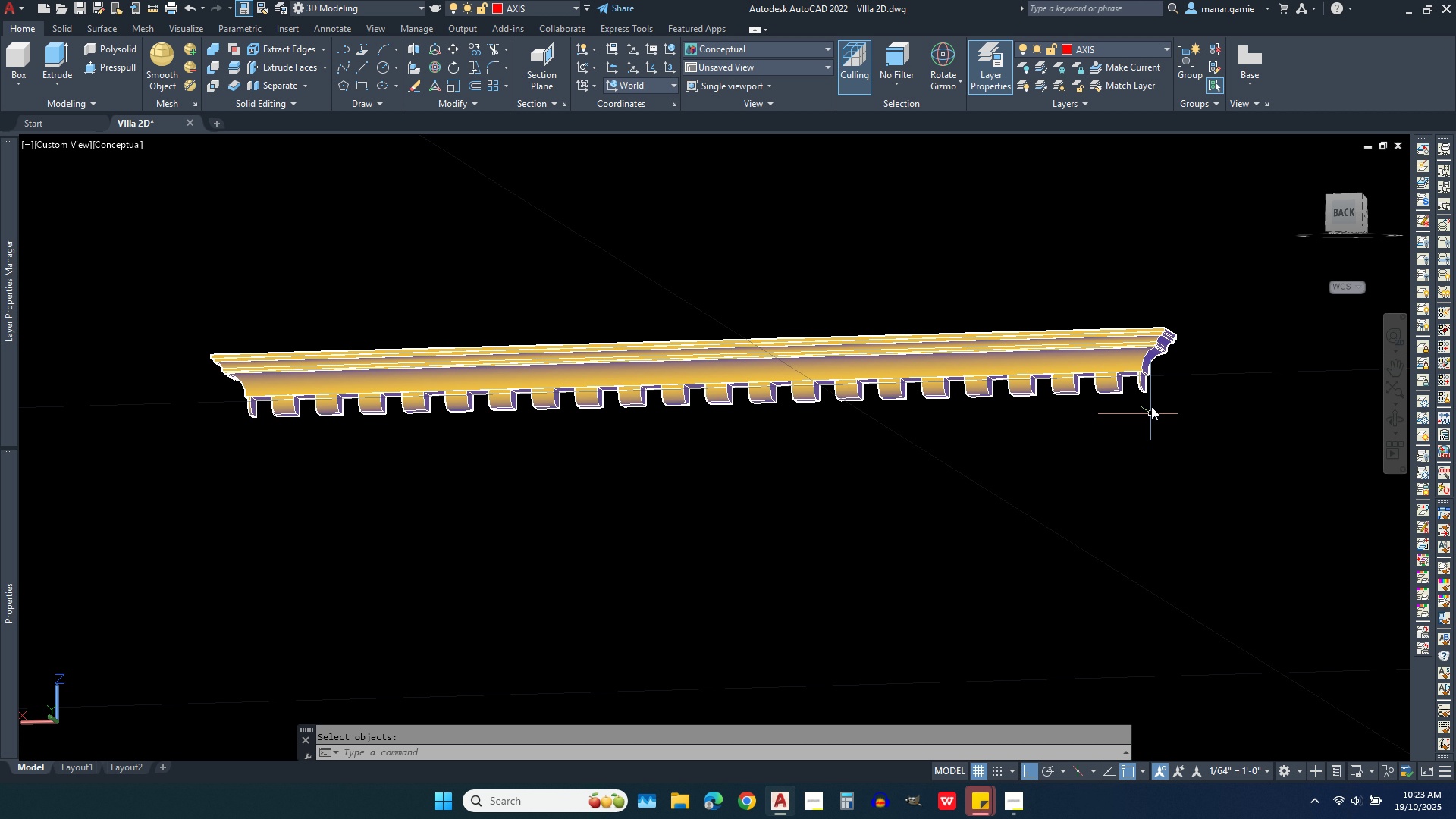 
scroll: coordinate [1135, 361], scroll_direction: up, amount: 4.0
 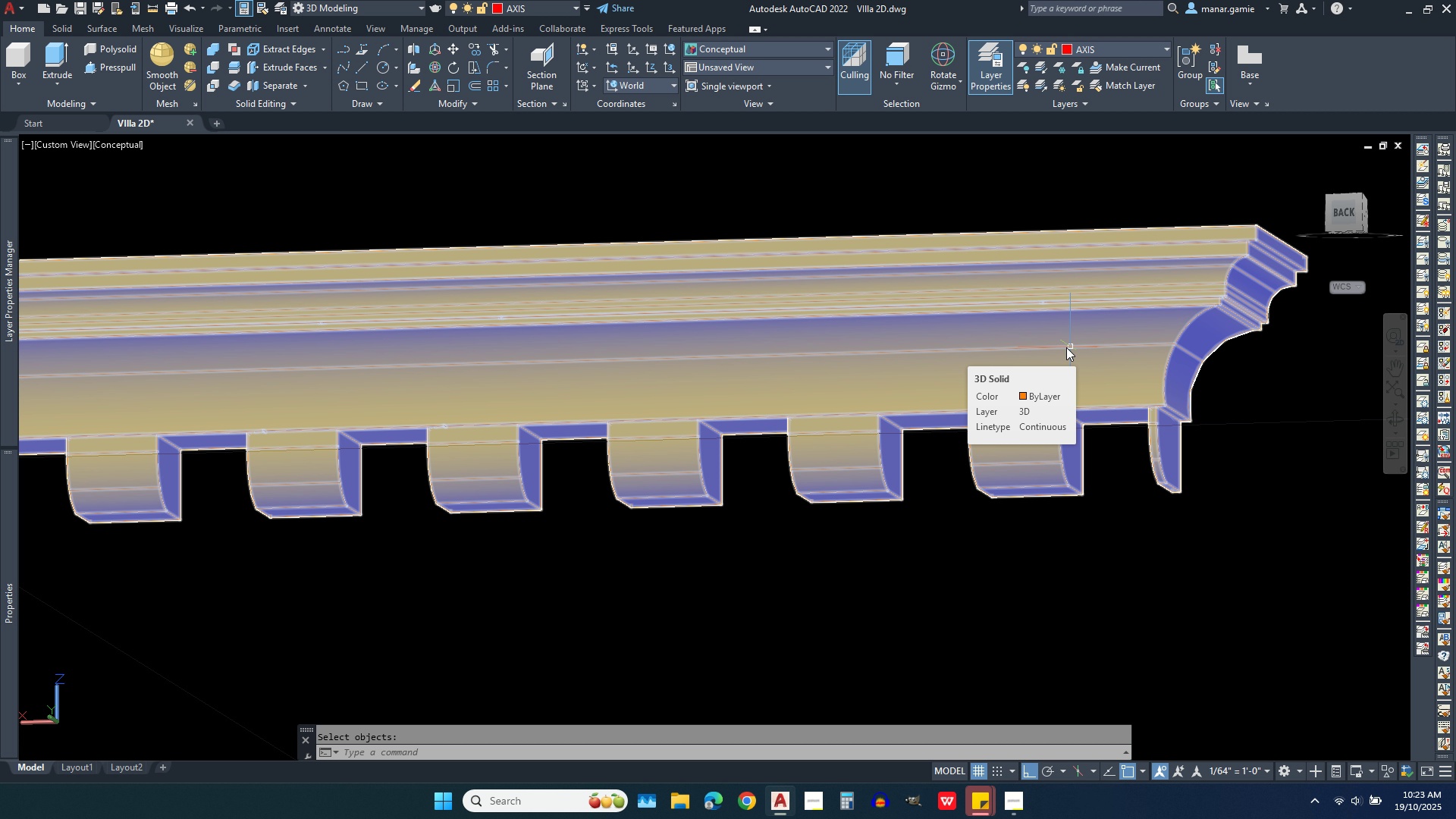 
wait(14.6)
 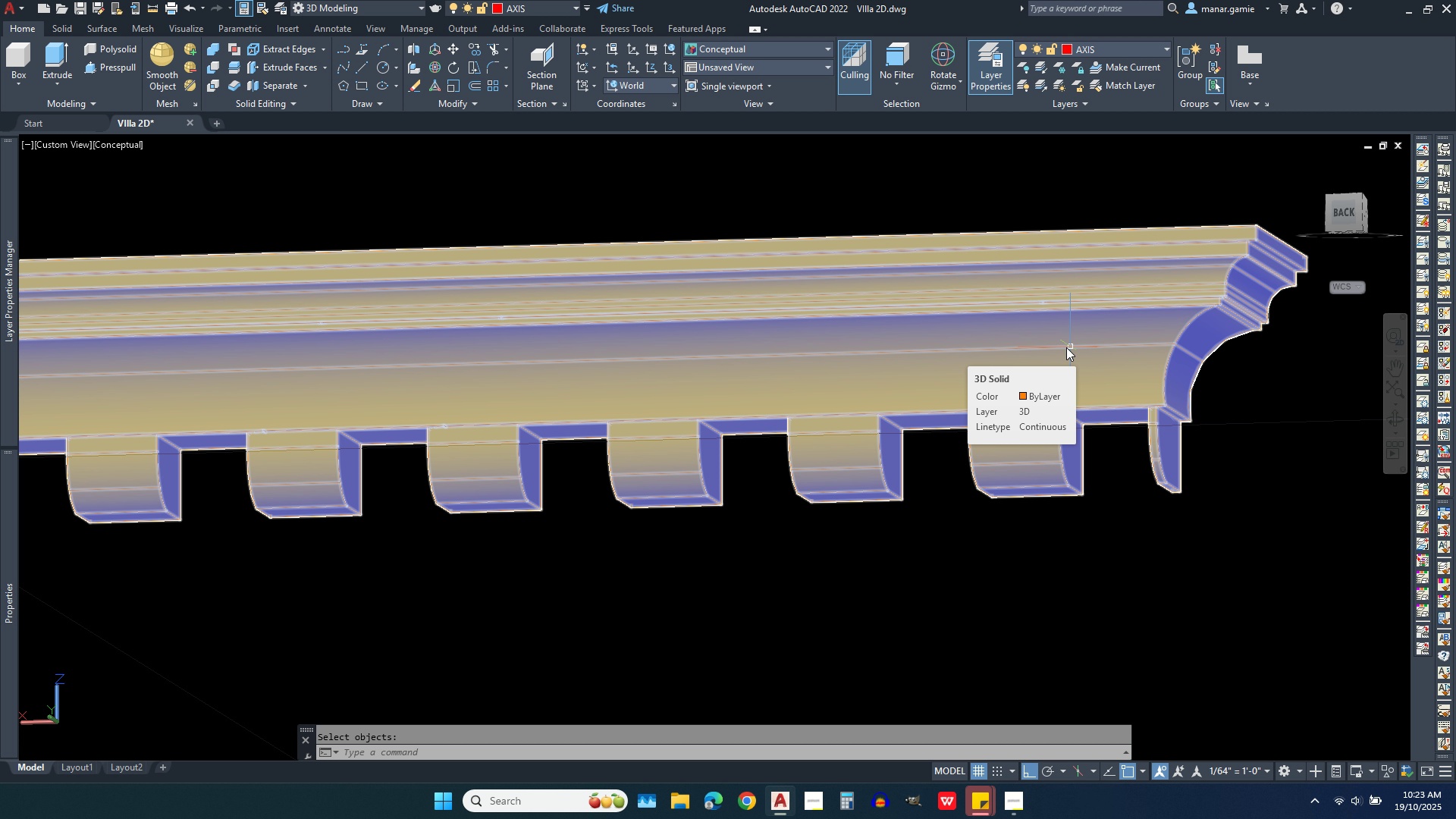 
left_click([235, 64])
 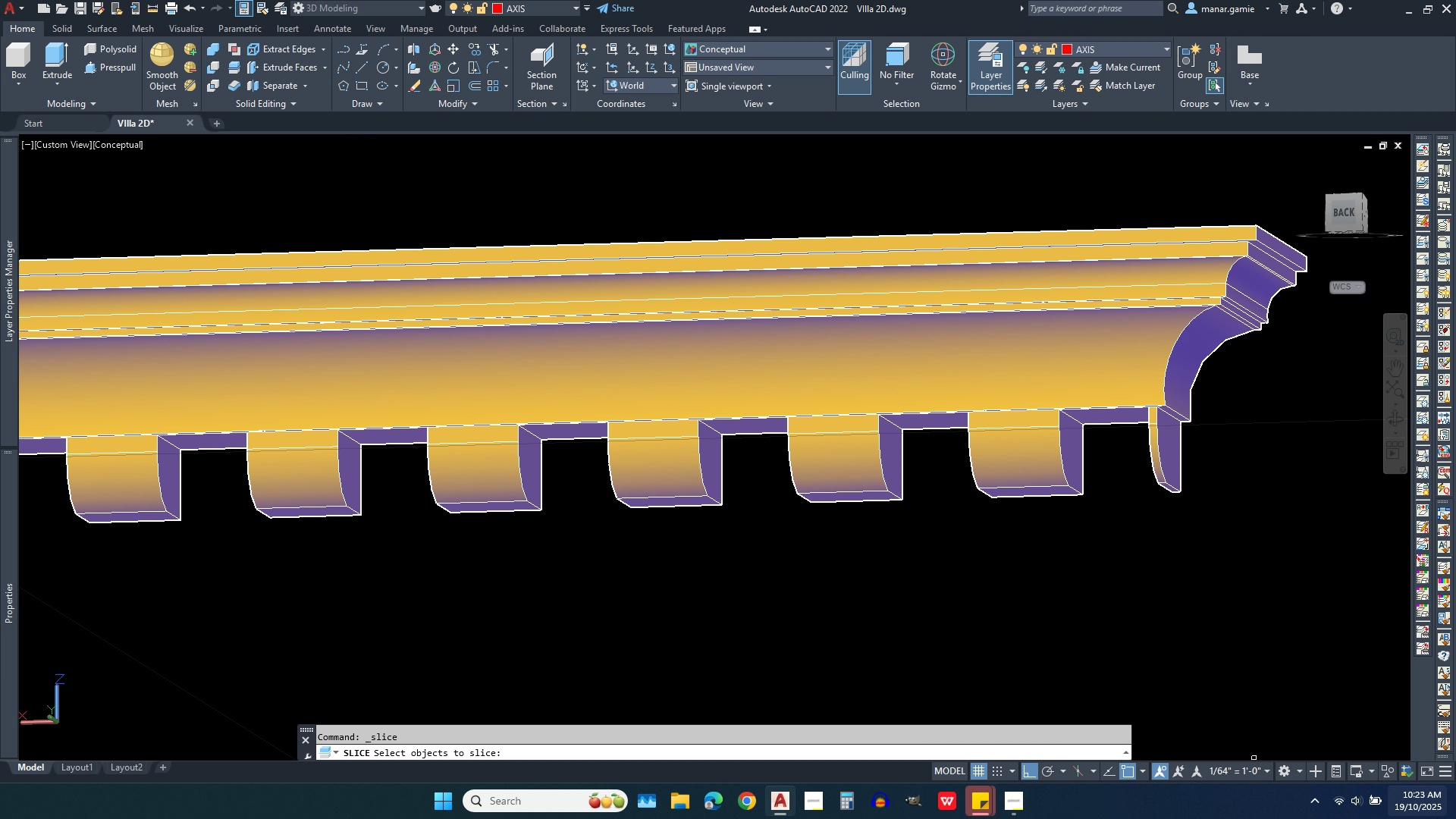 
mouse_move([1323, 774])
 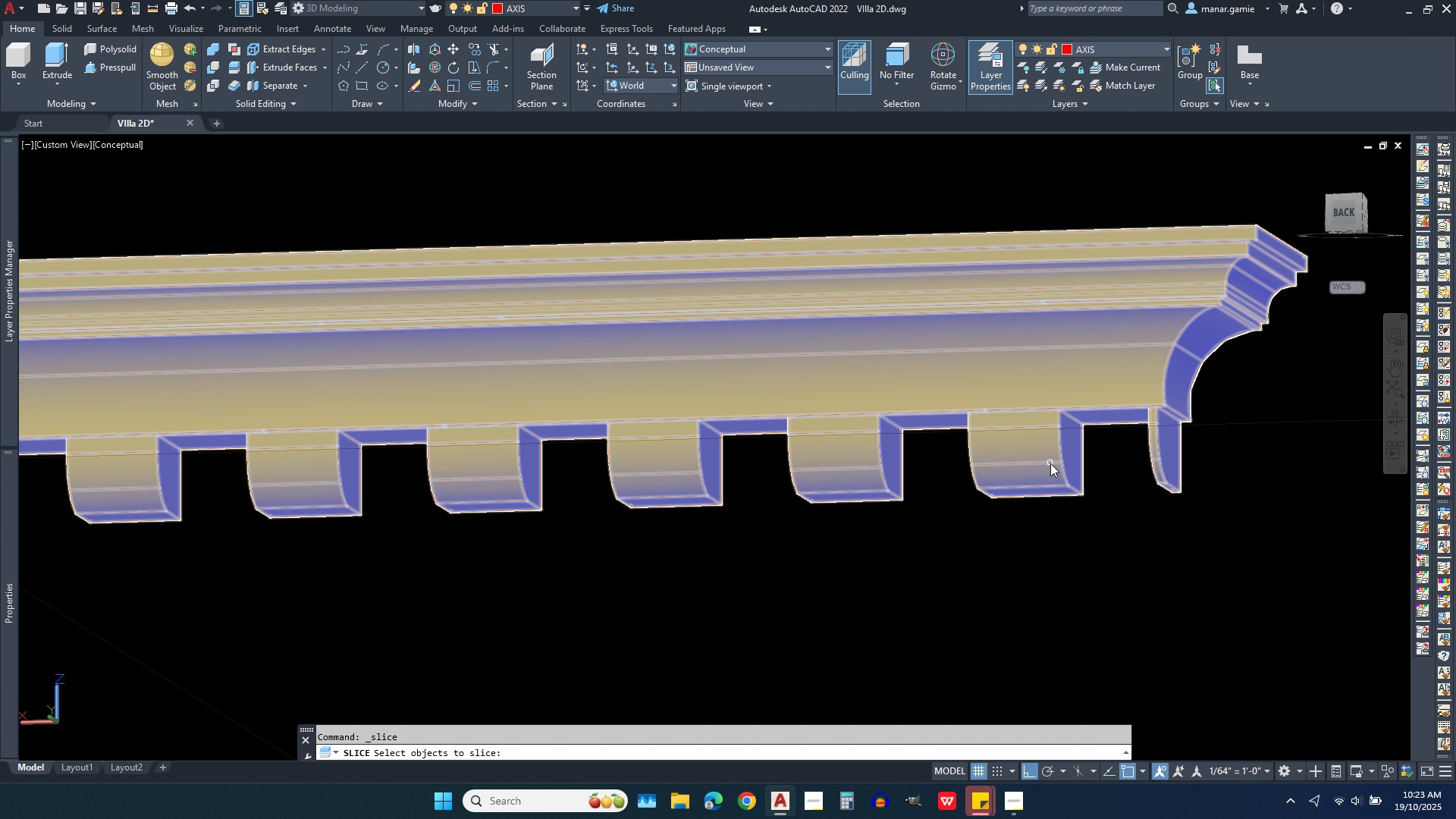 
left_click([1050, 463])
 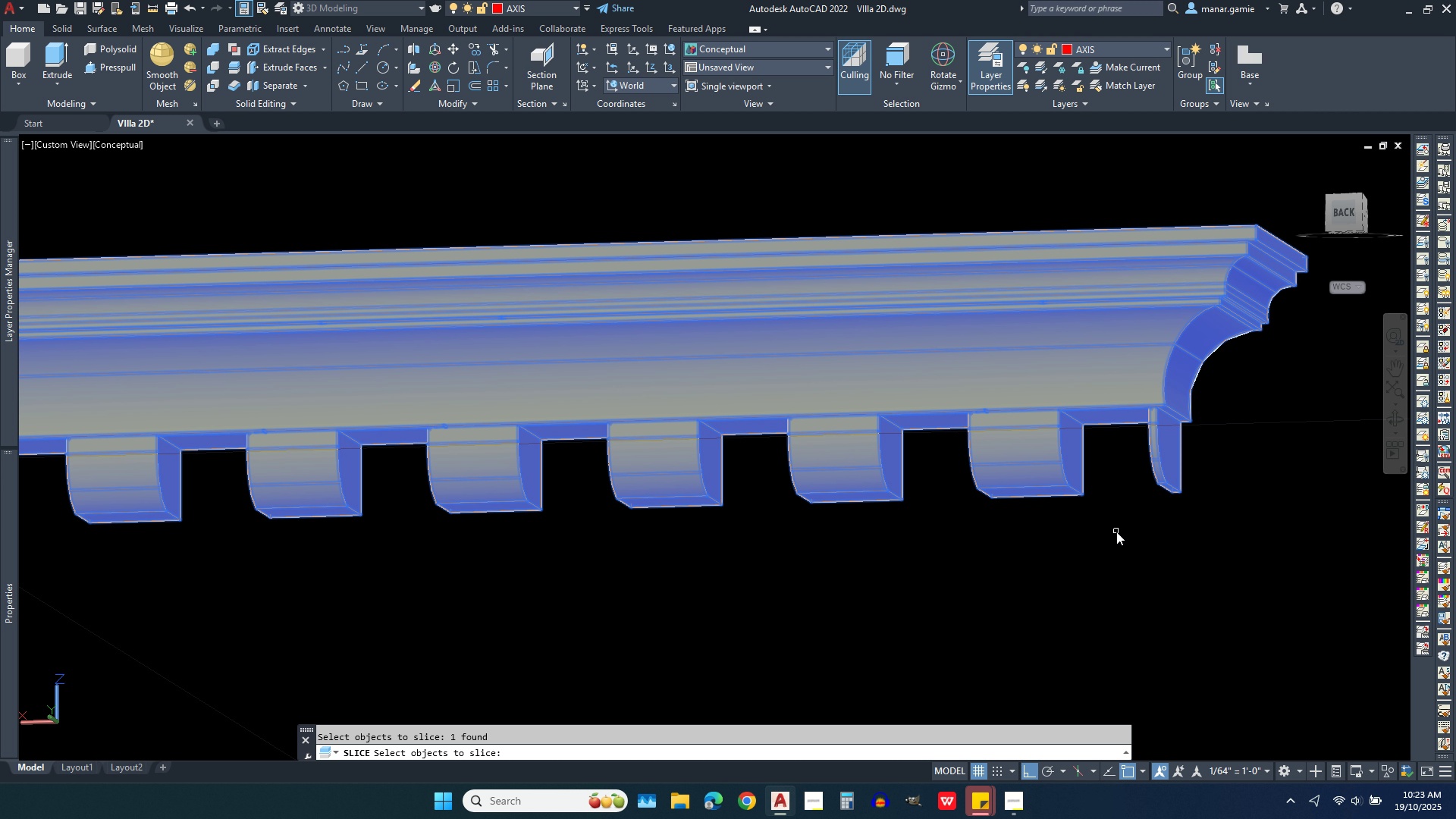 
right_click([1116, 532])
 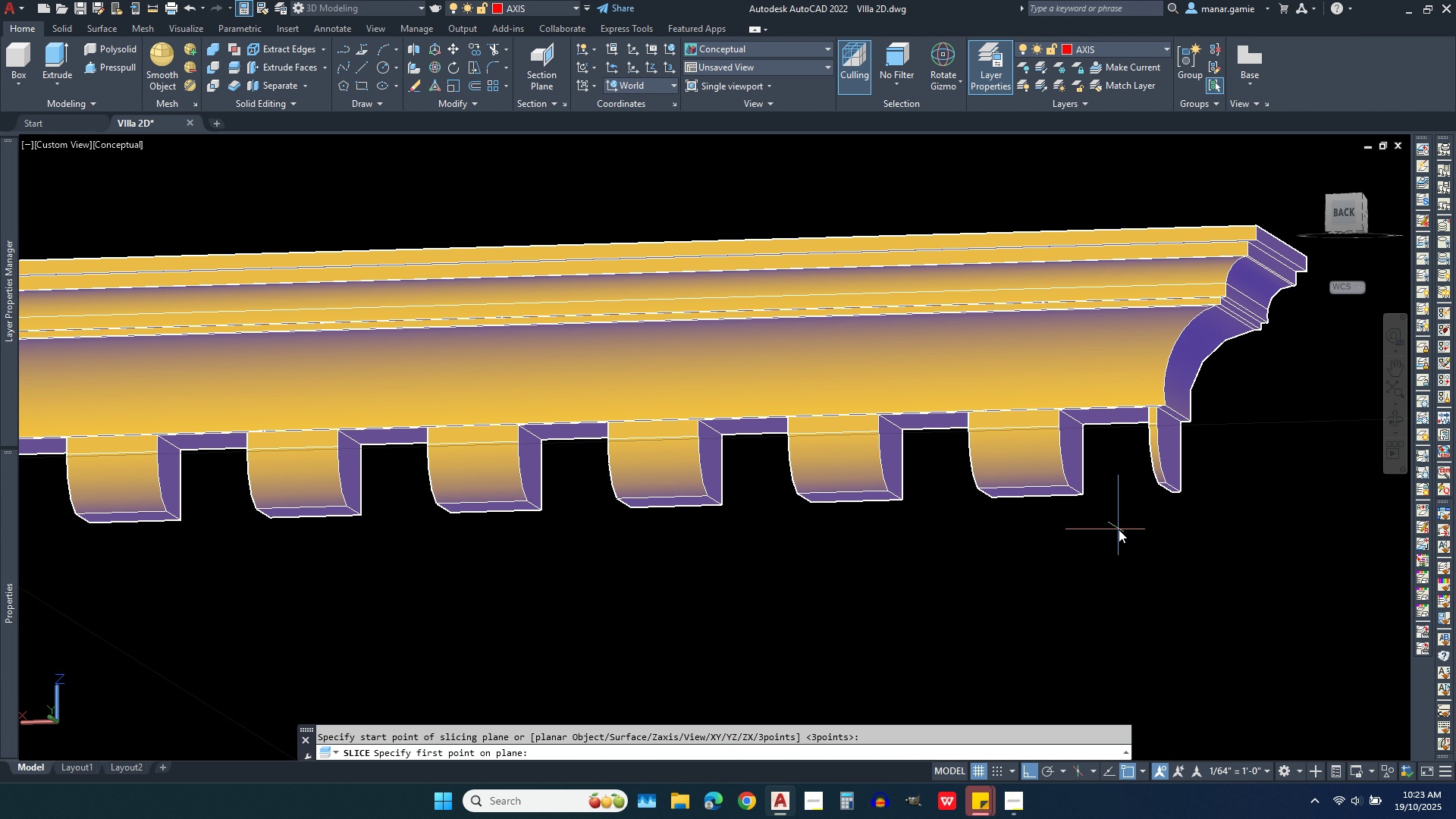 
right_click([1119, 529])
 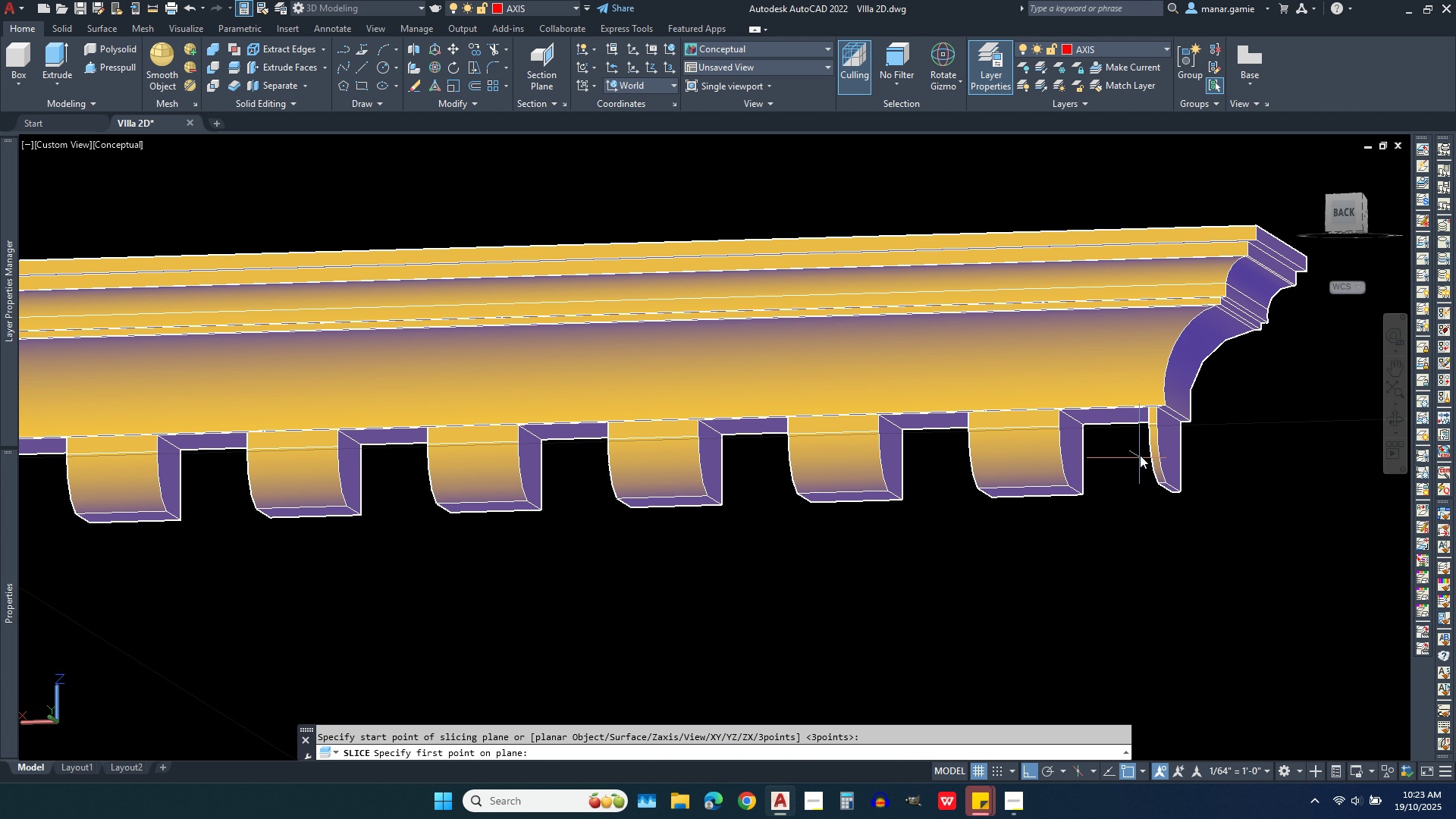 
scroll: coordinate [1143, 450], scroll_direction: up, amount: 4.0
 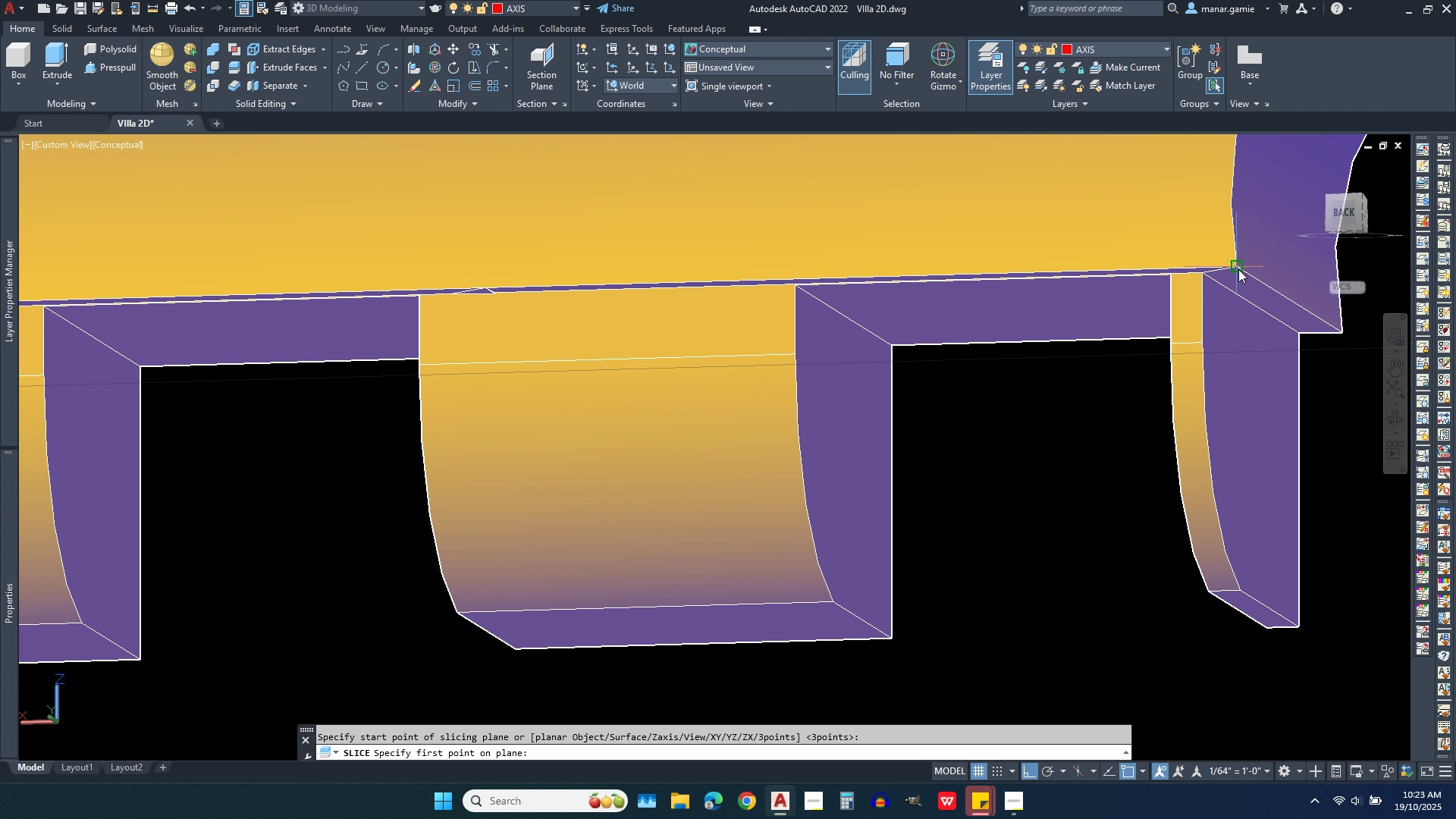 
left_click([1238, 269])
 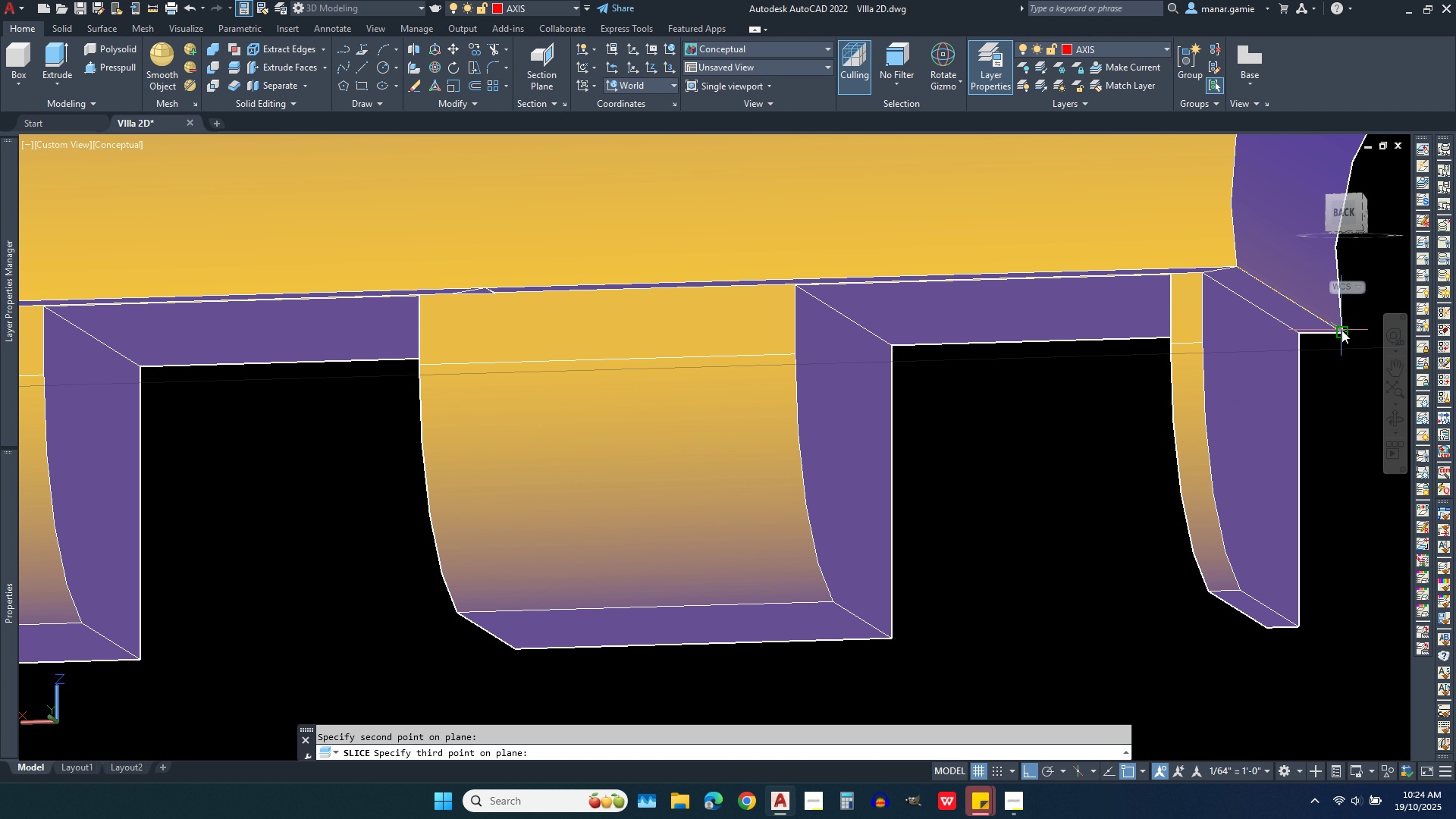 
left_click([1341, 330])
 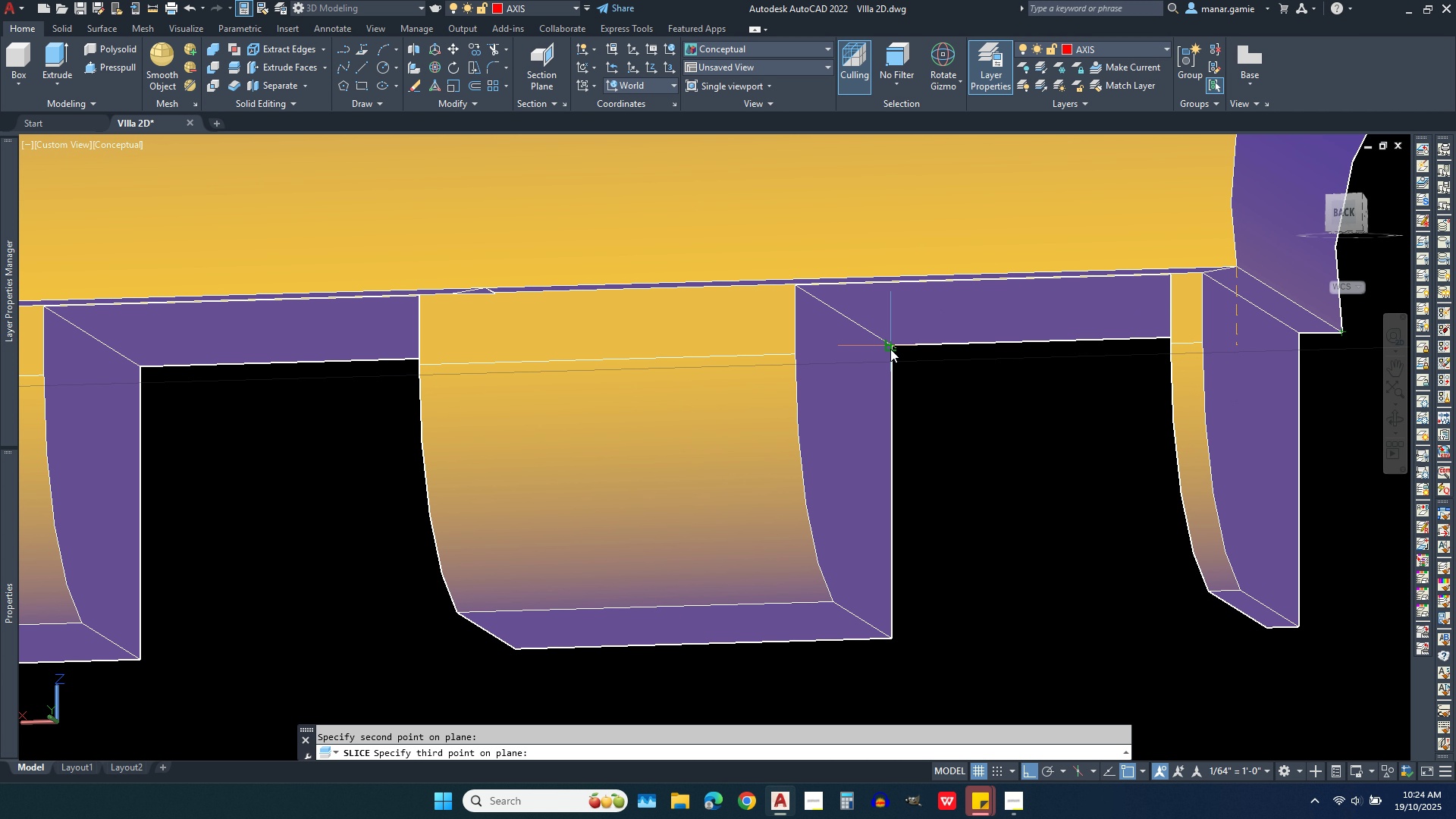 
left_click([890, 349])
 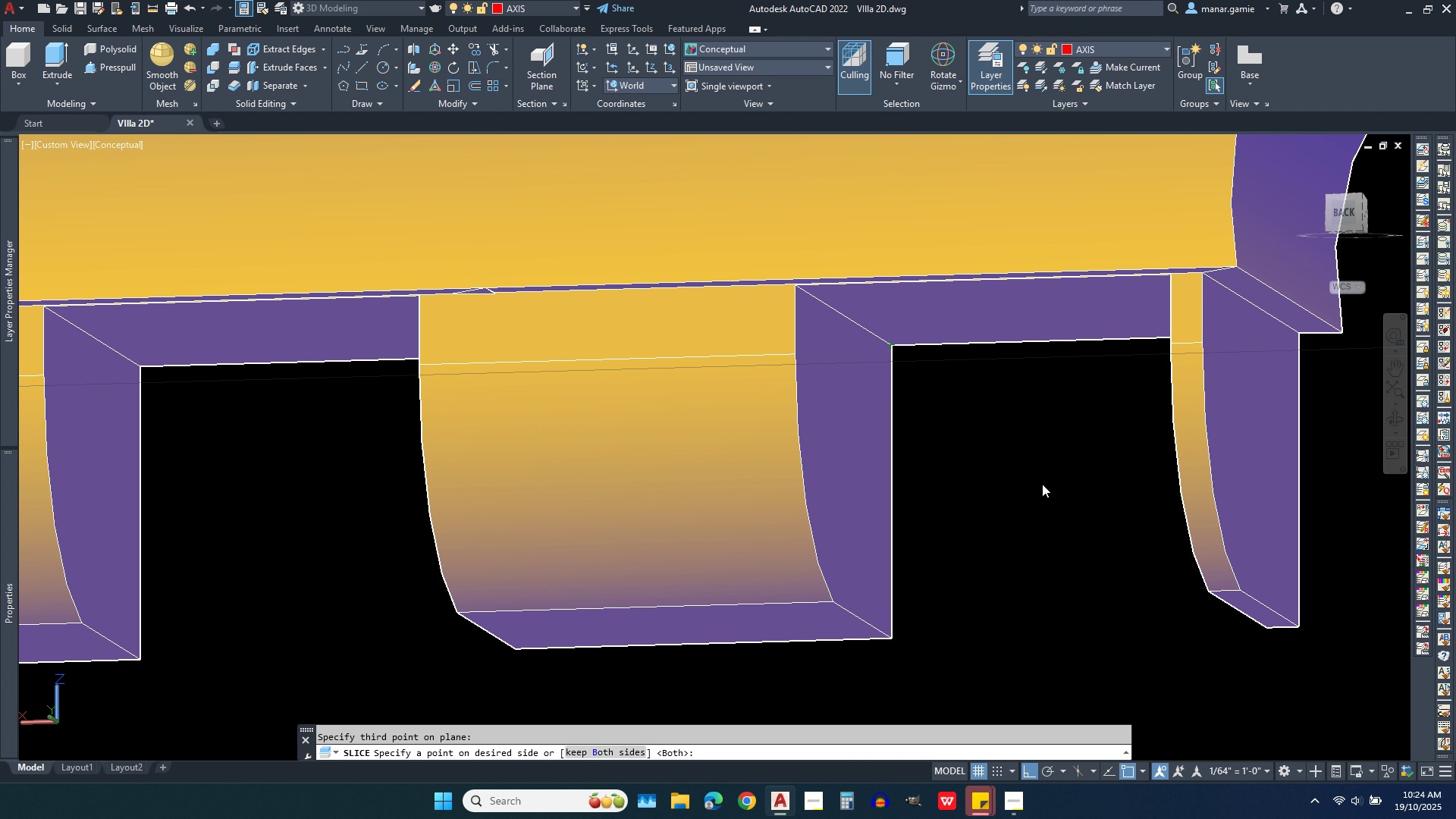 
right_click([1042, 484])
 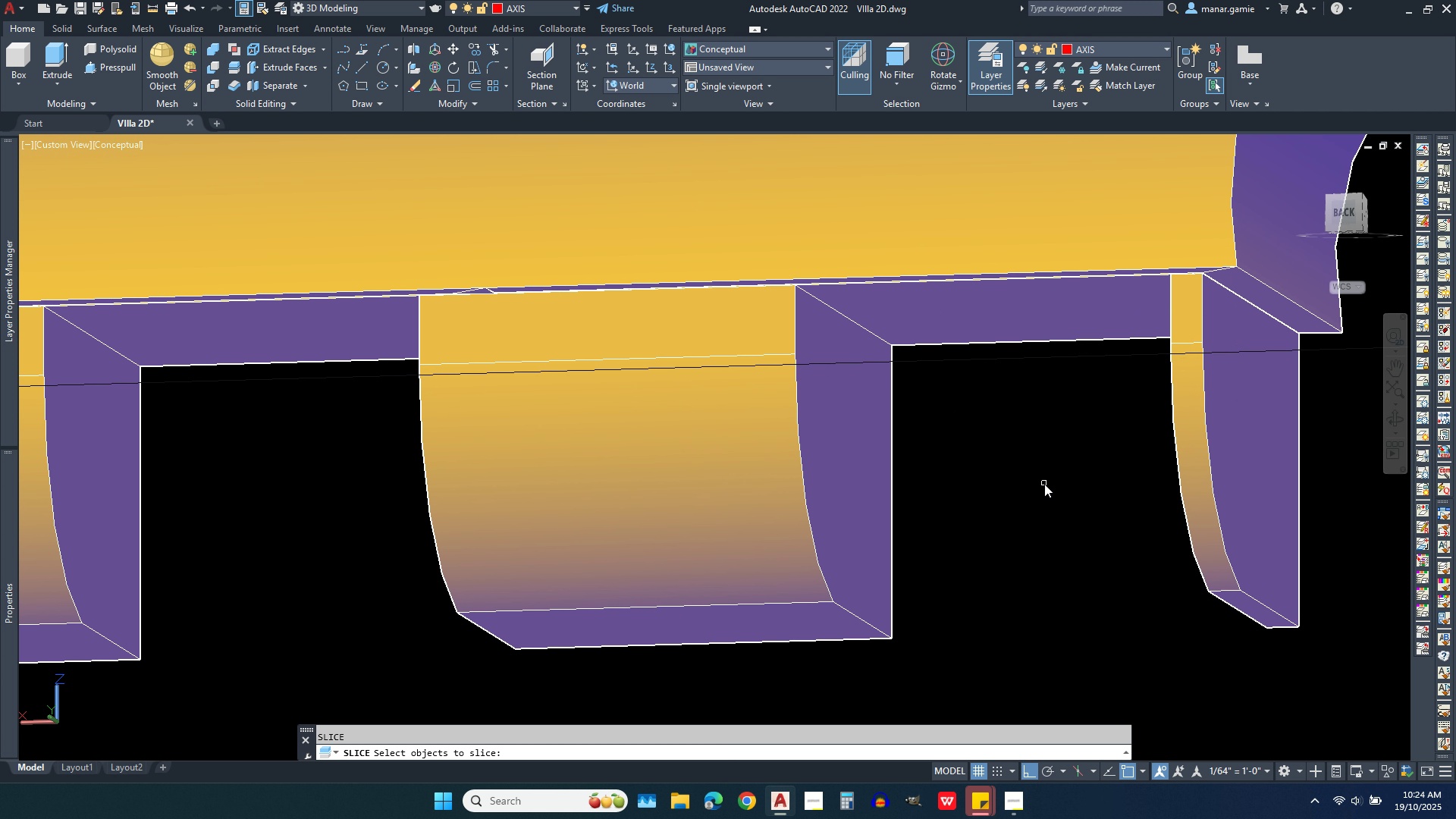 
right_click([1044, 484])
 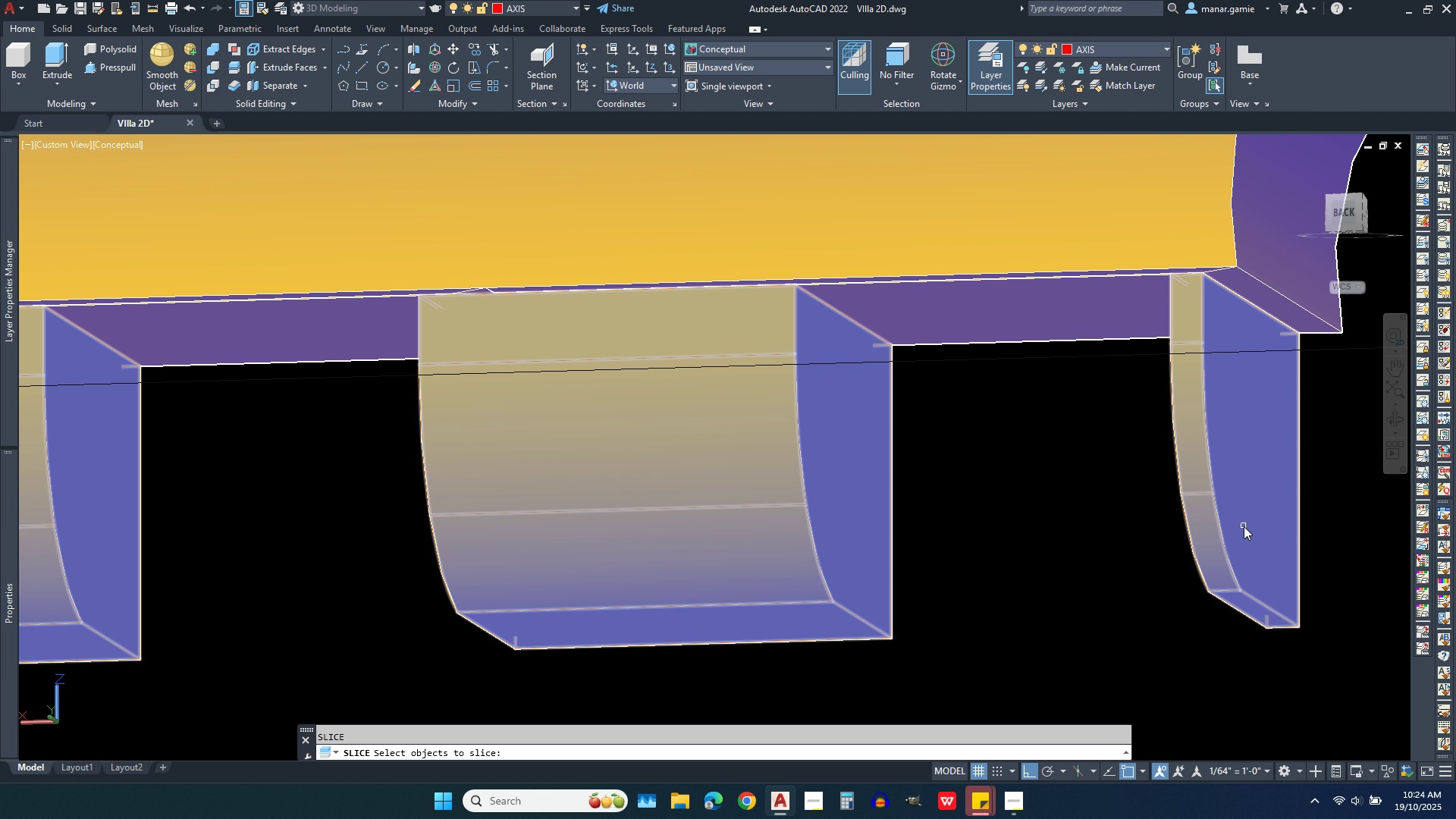 
wait(5.37)
 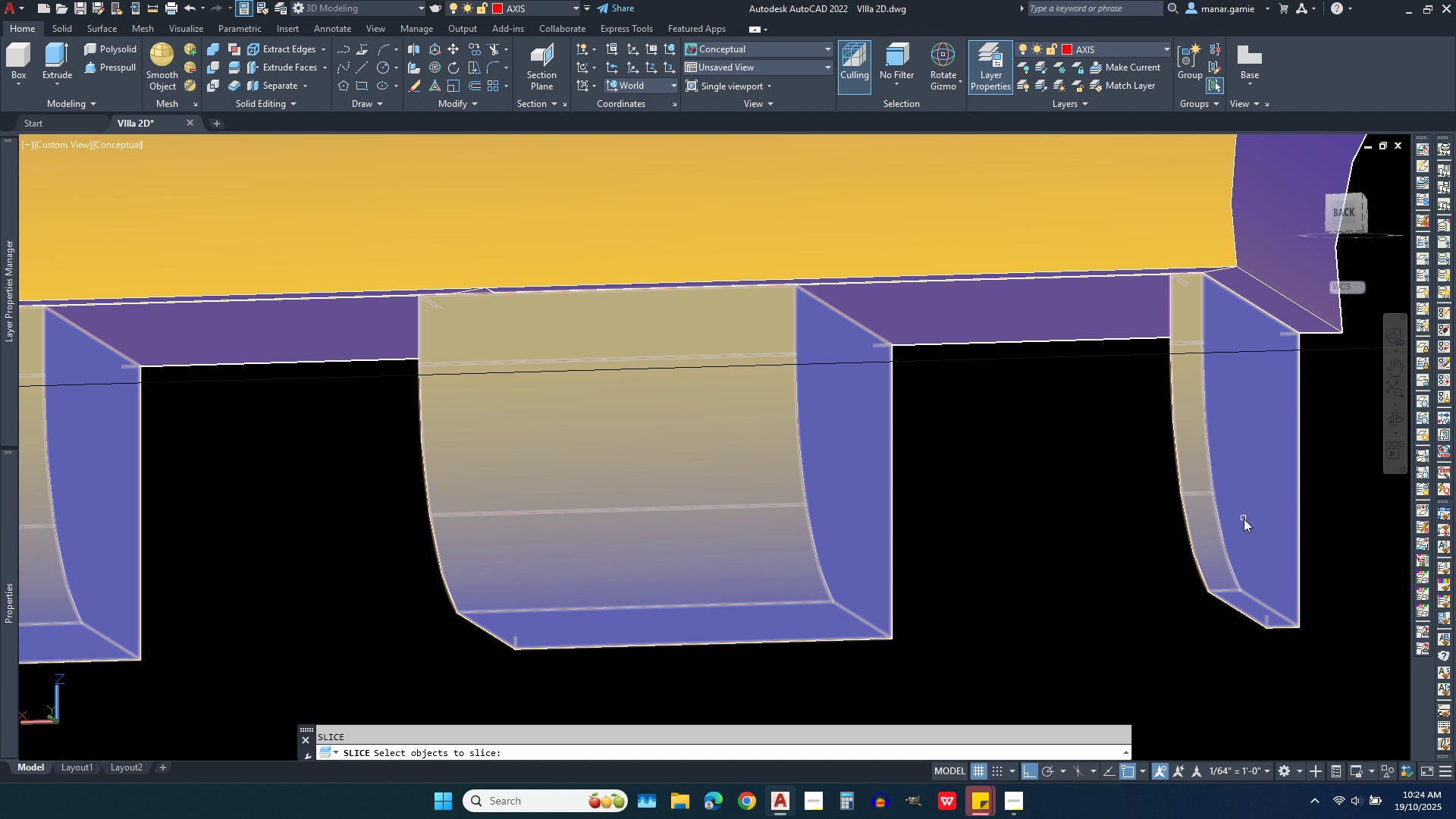 
key(Escape)
 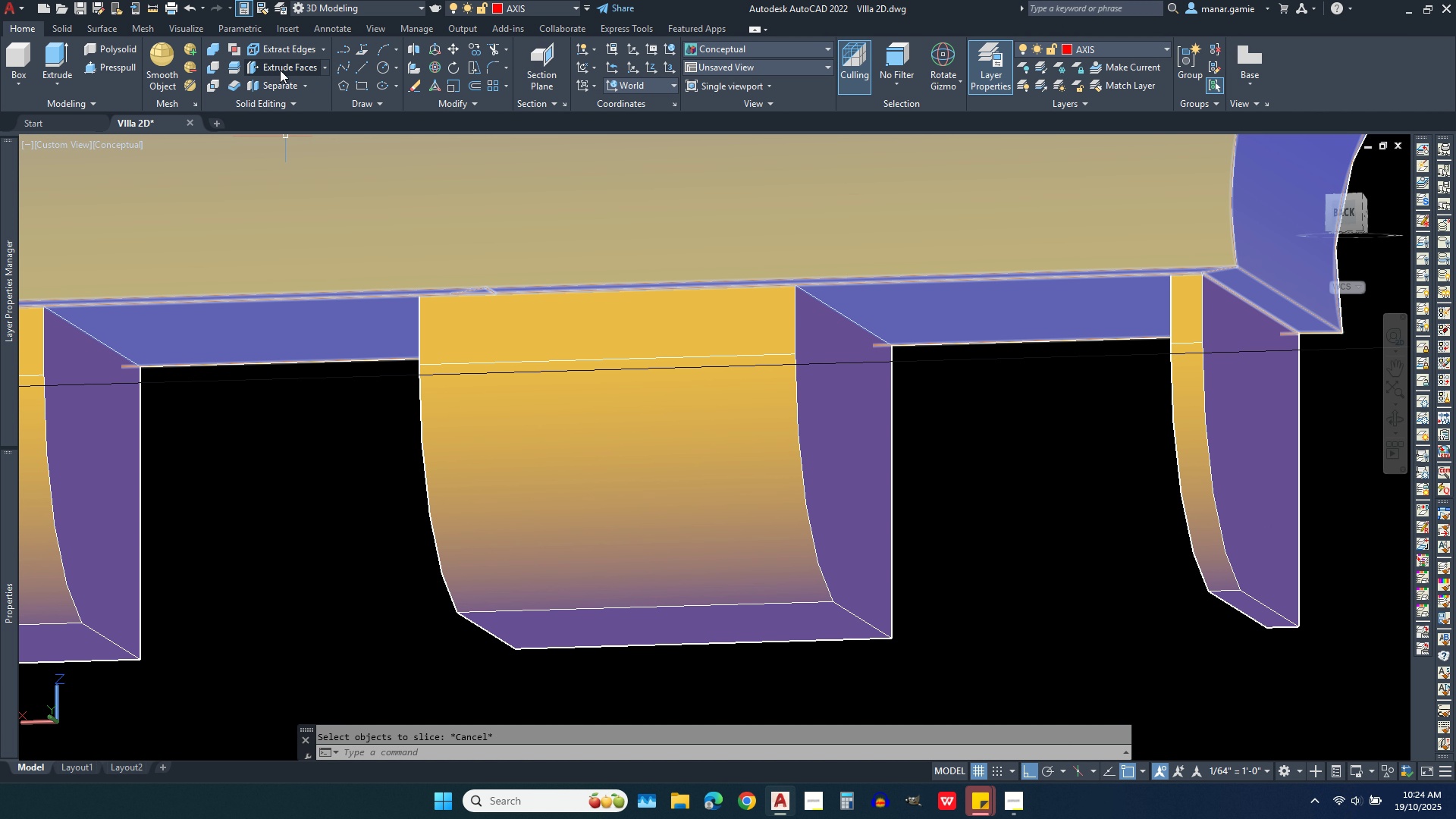 
left_click([288, 83])
 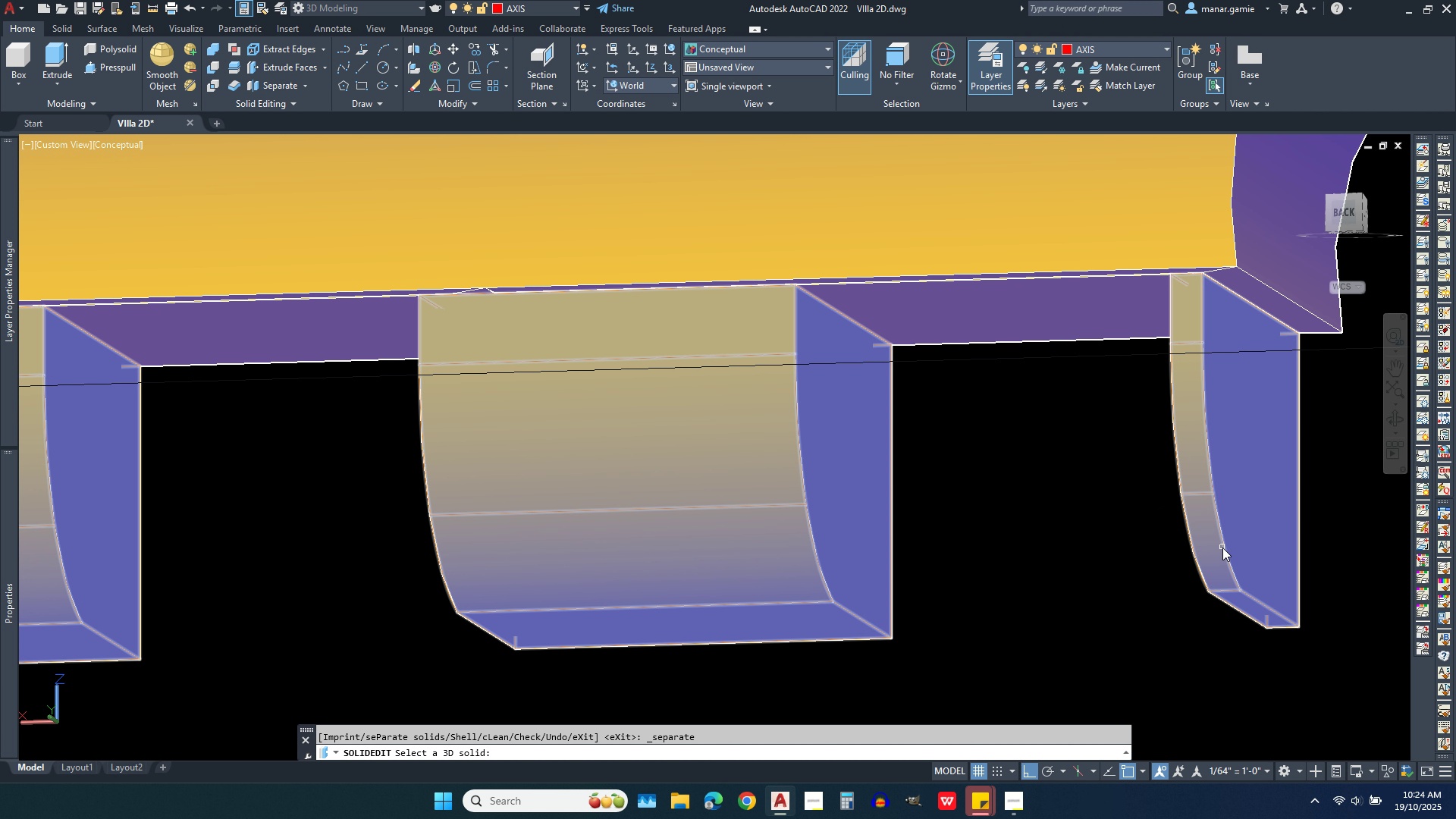 
left_click([1222, 548])
 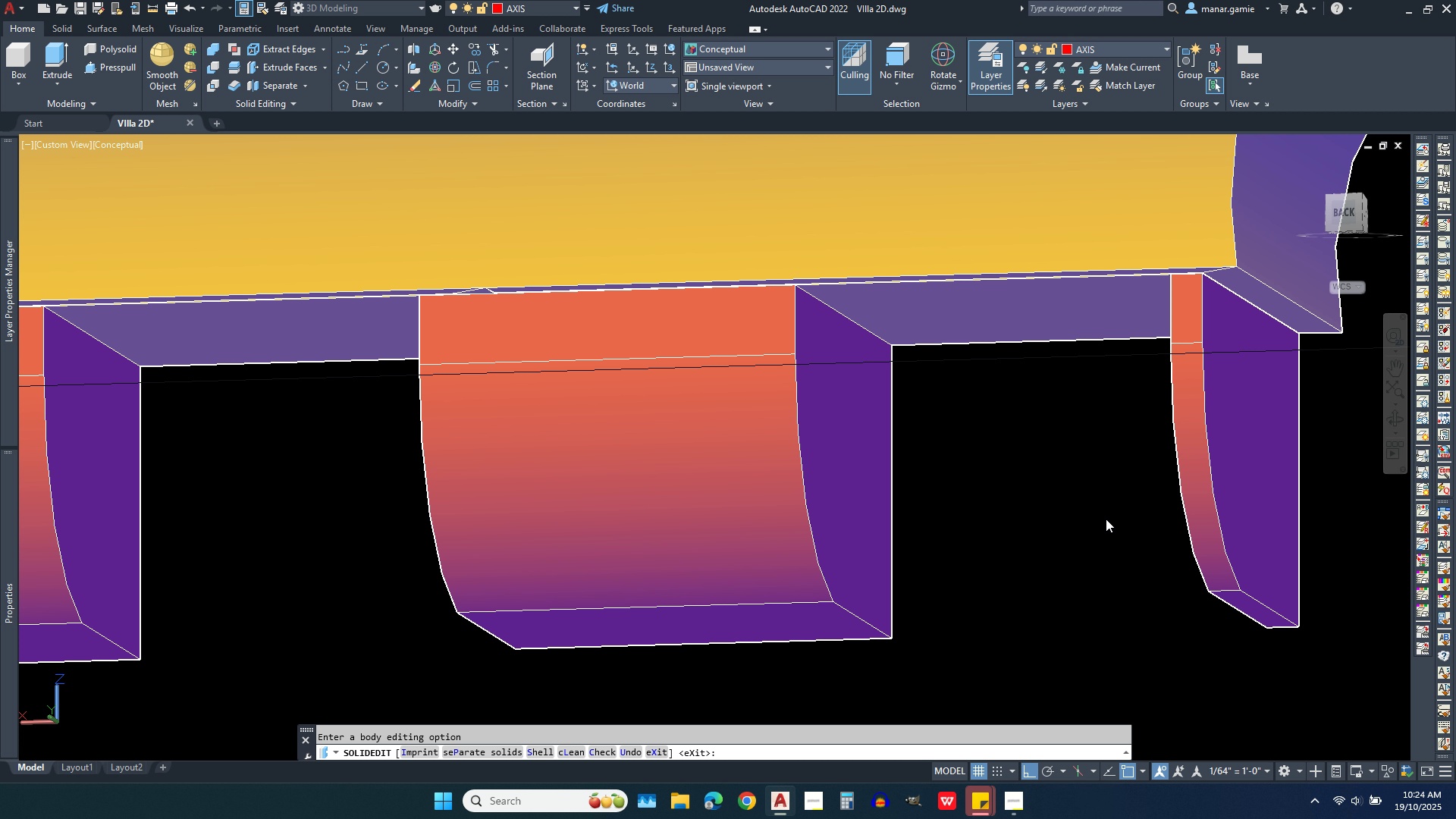 
right_click([1106, 519])
 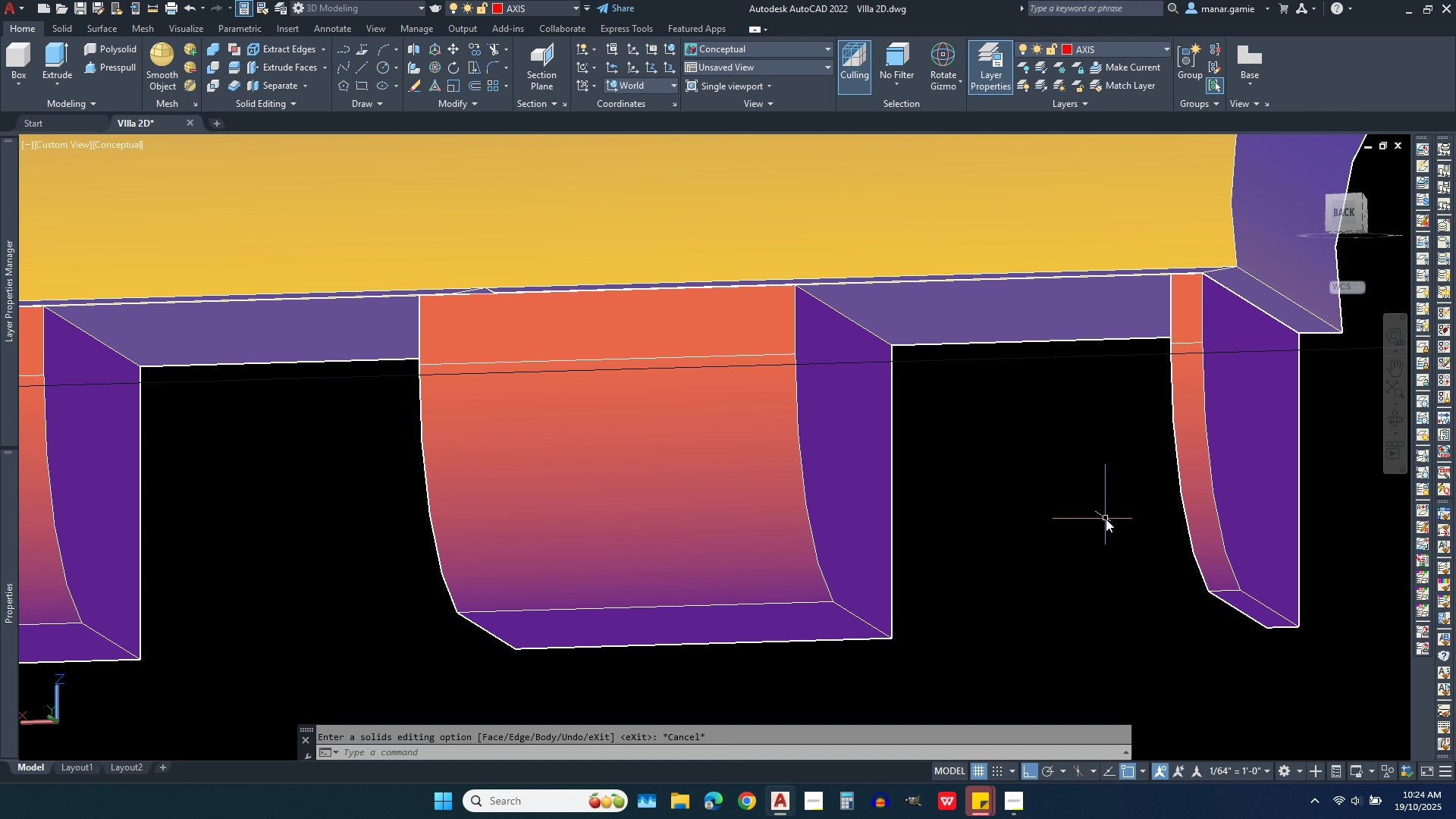 
key(Escape)
 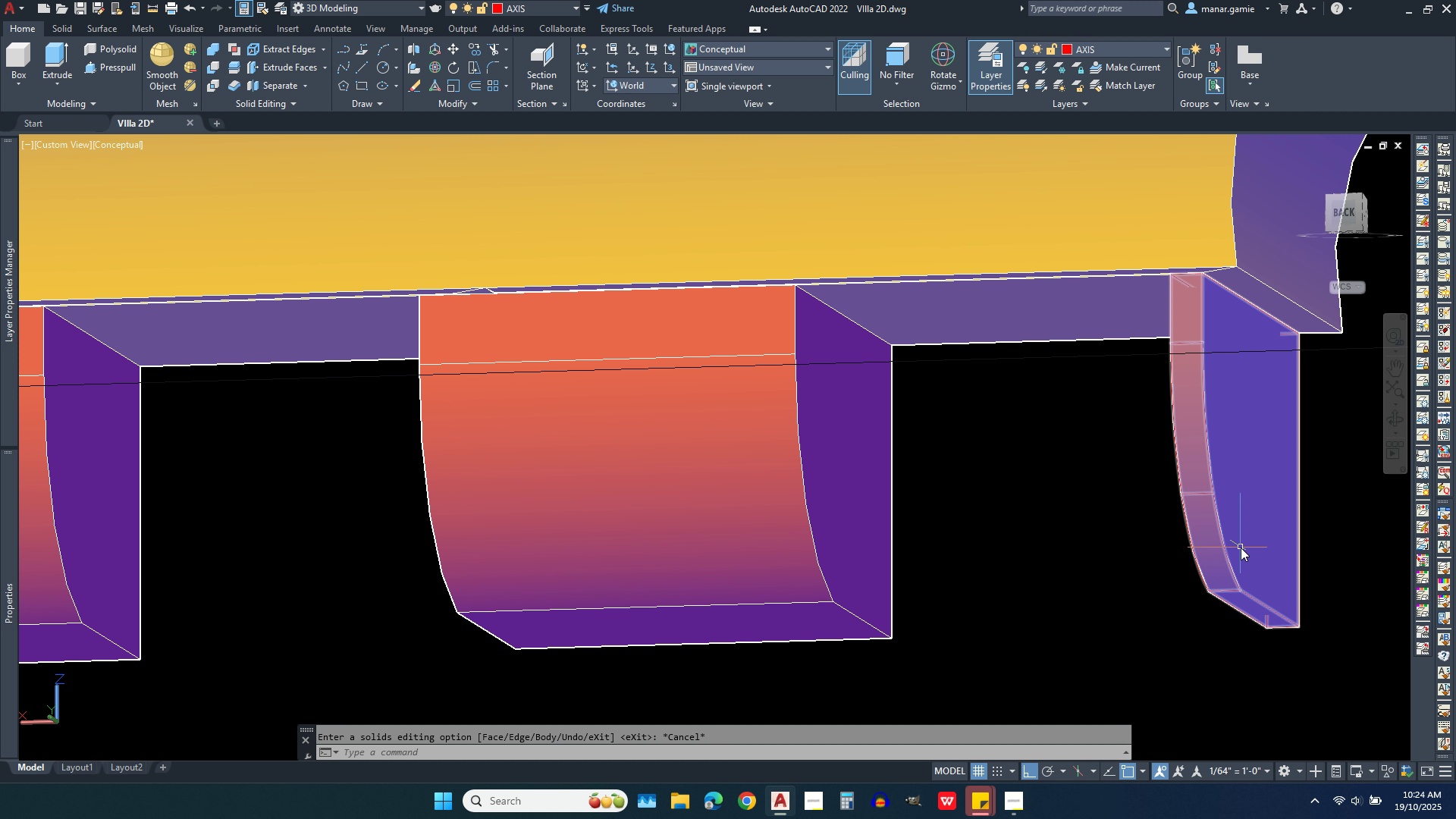 
left_click([1241, 548])
 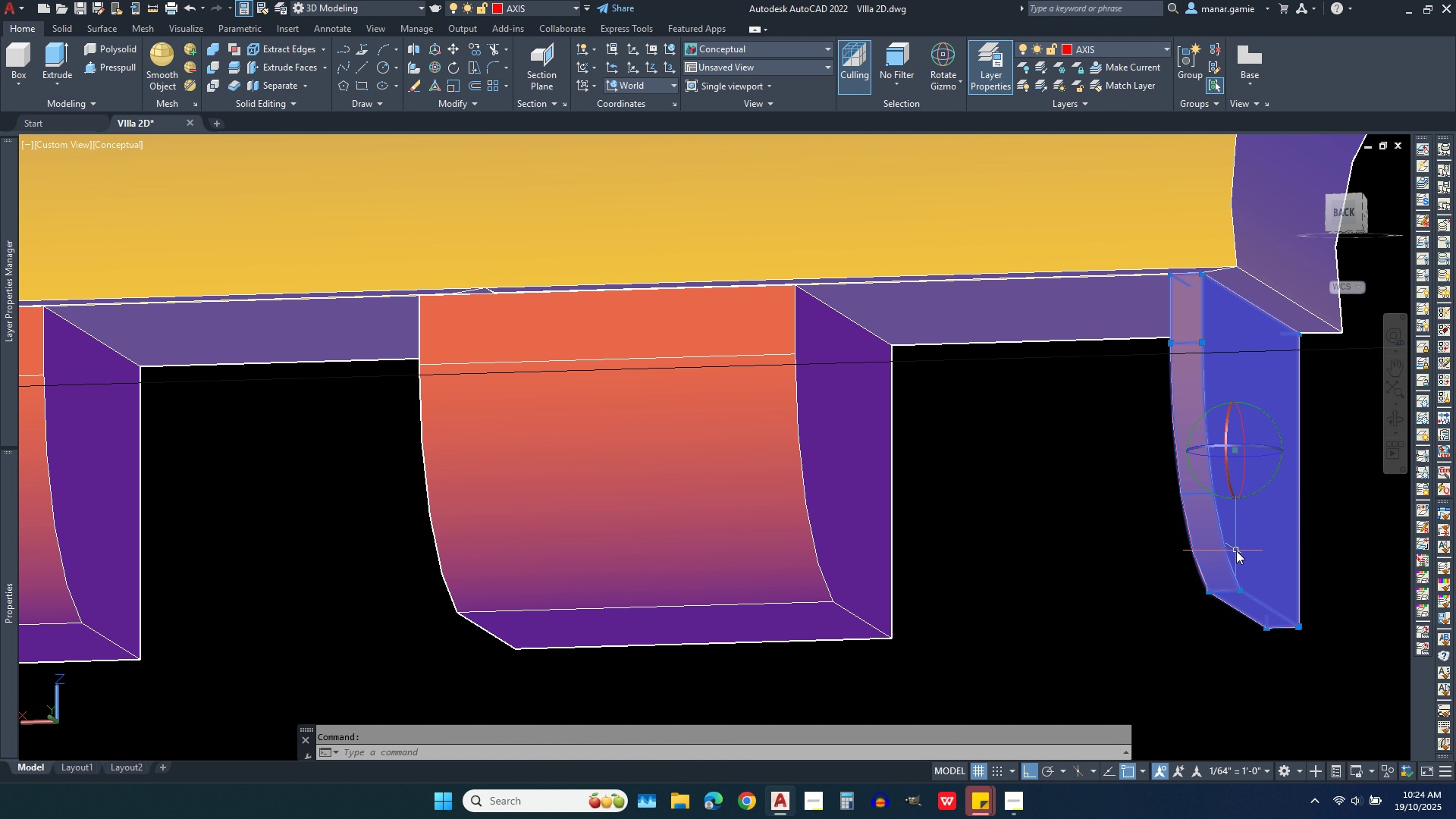 
key(Delete)
 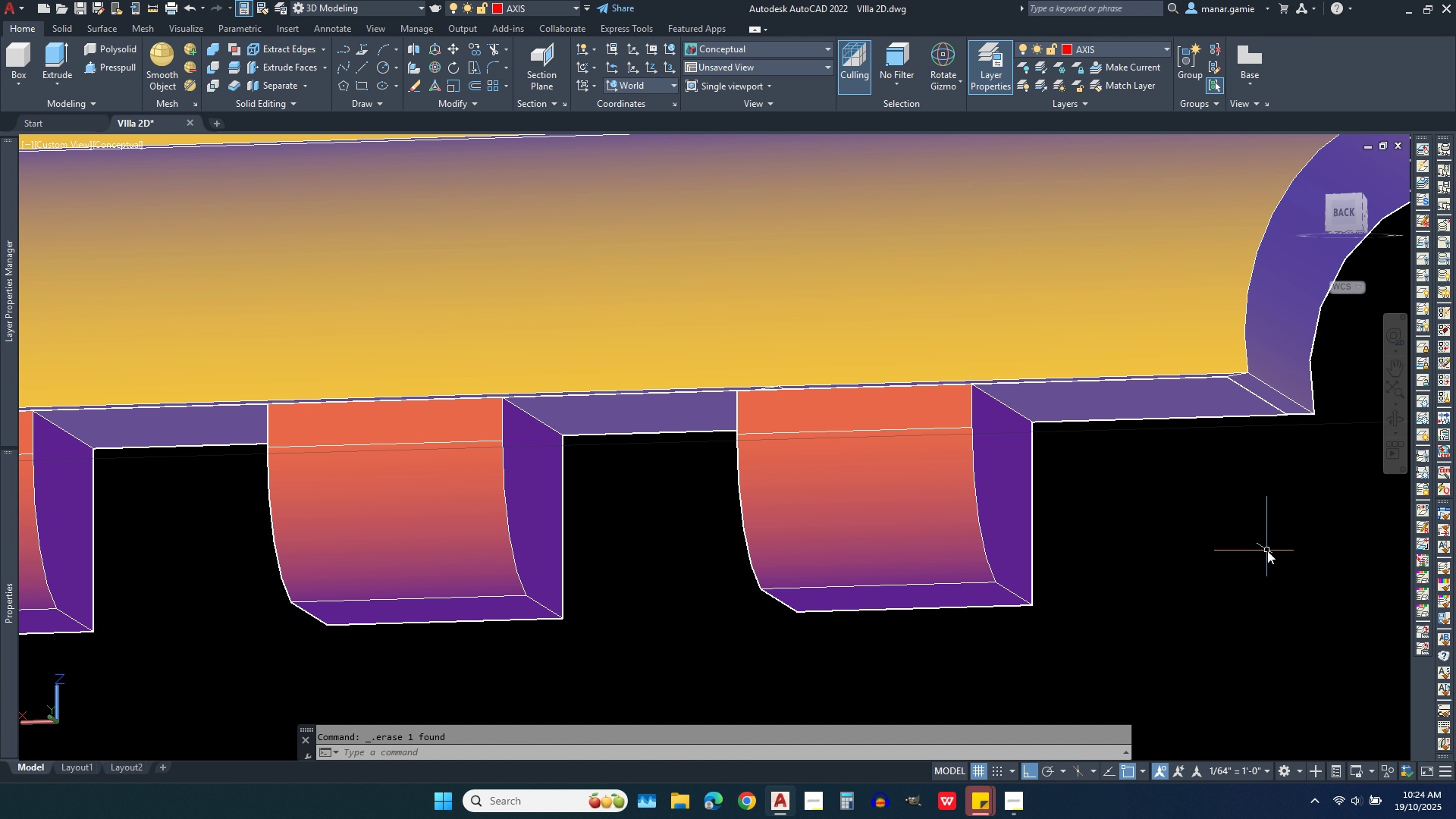 
scroll: coordinate [1267, 551], scroll_direction: down, amount: 6.0
 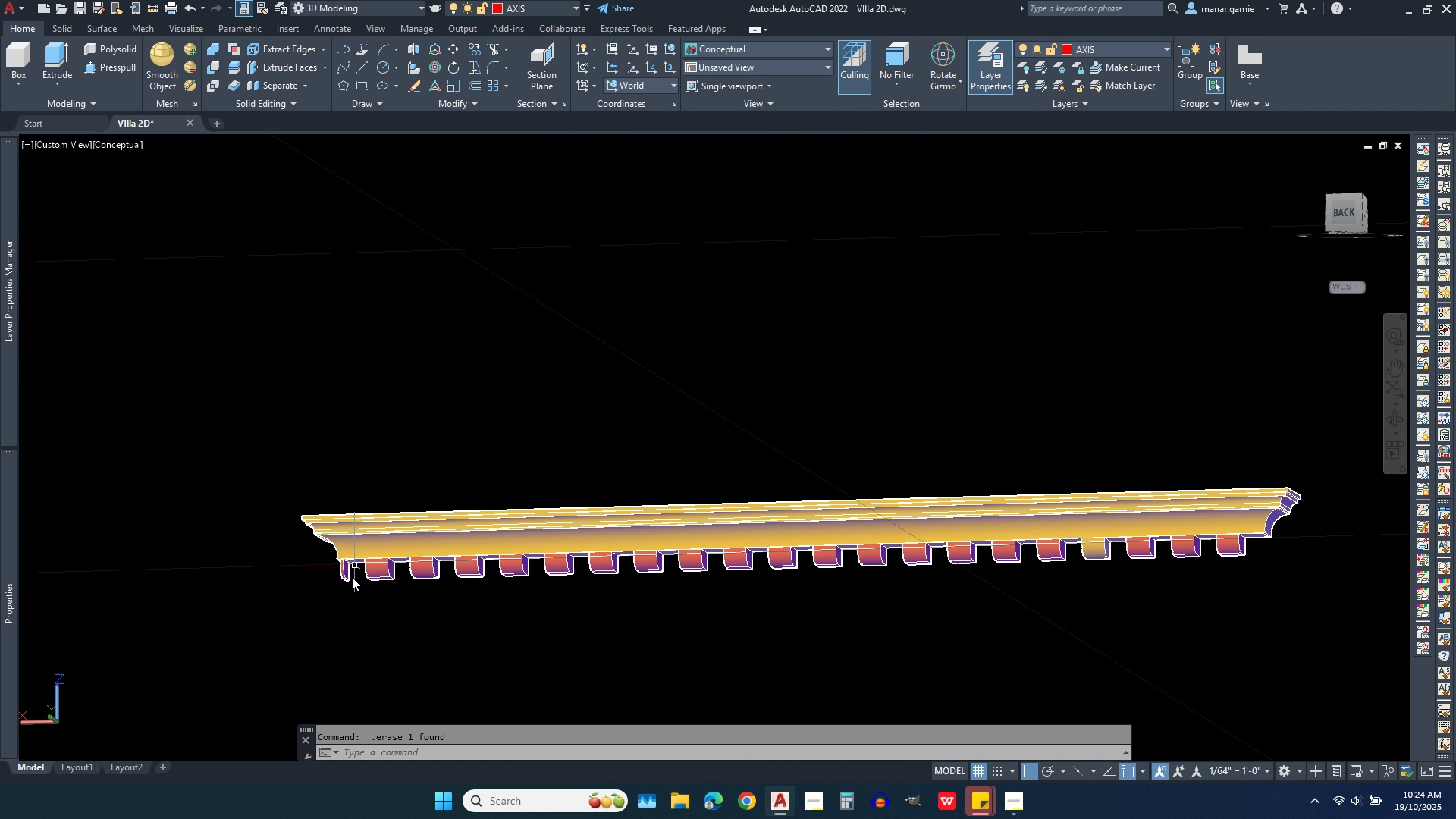 
scroll: coordinate [312, 538], scroll_direction: up, amount: 6.0
 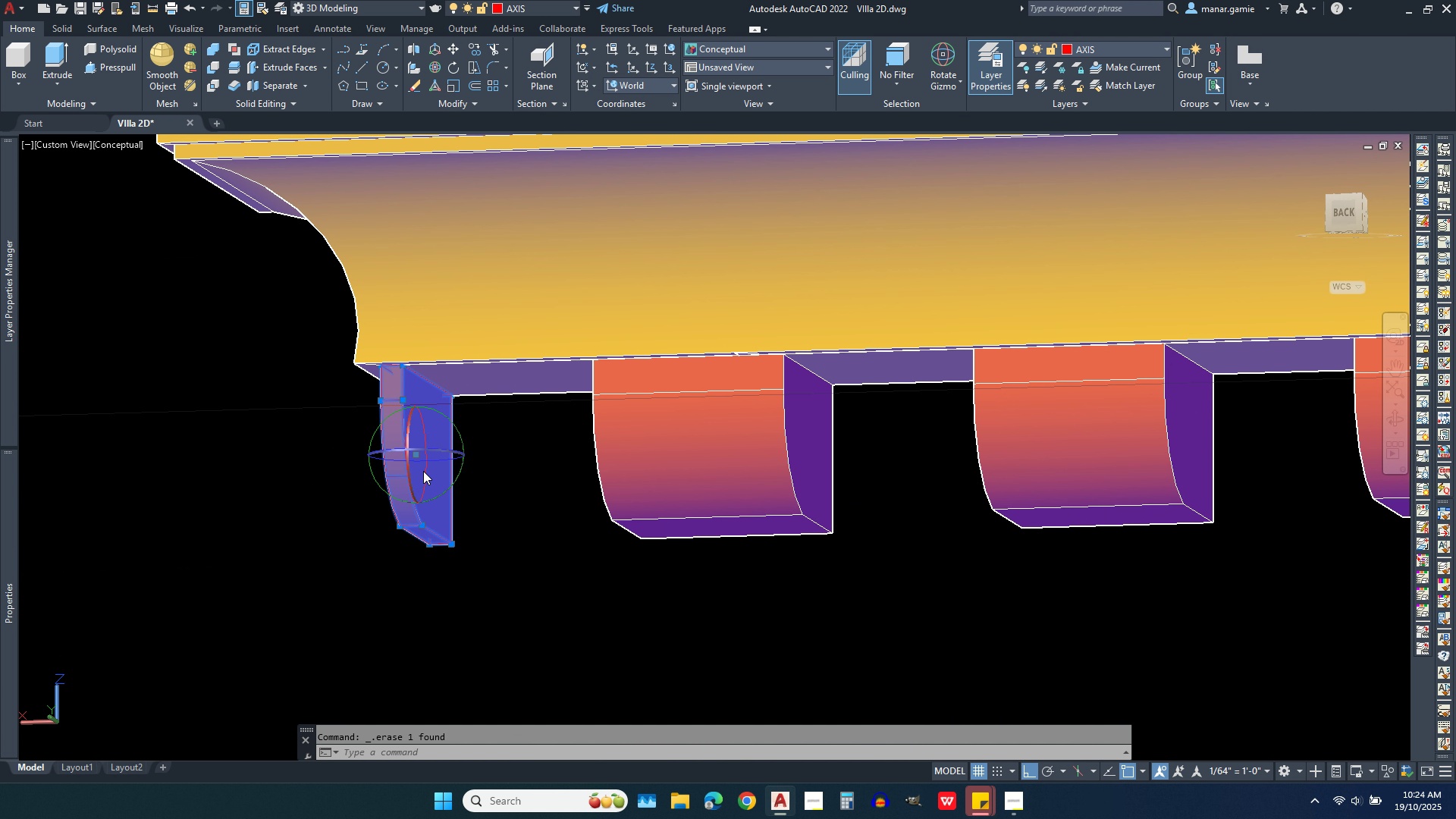 
left_click([423, 471])
 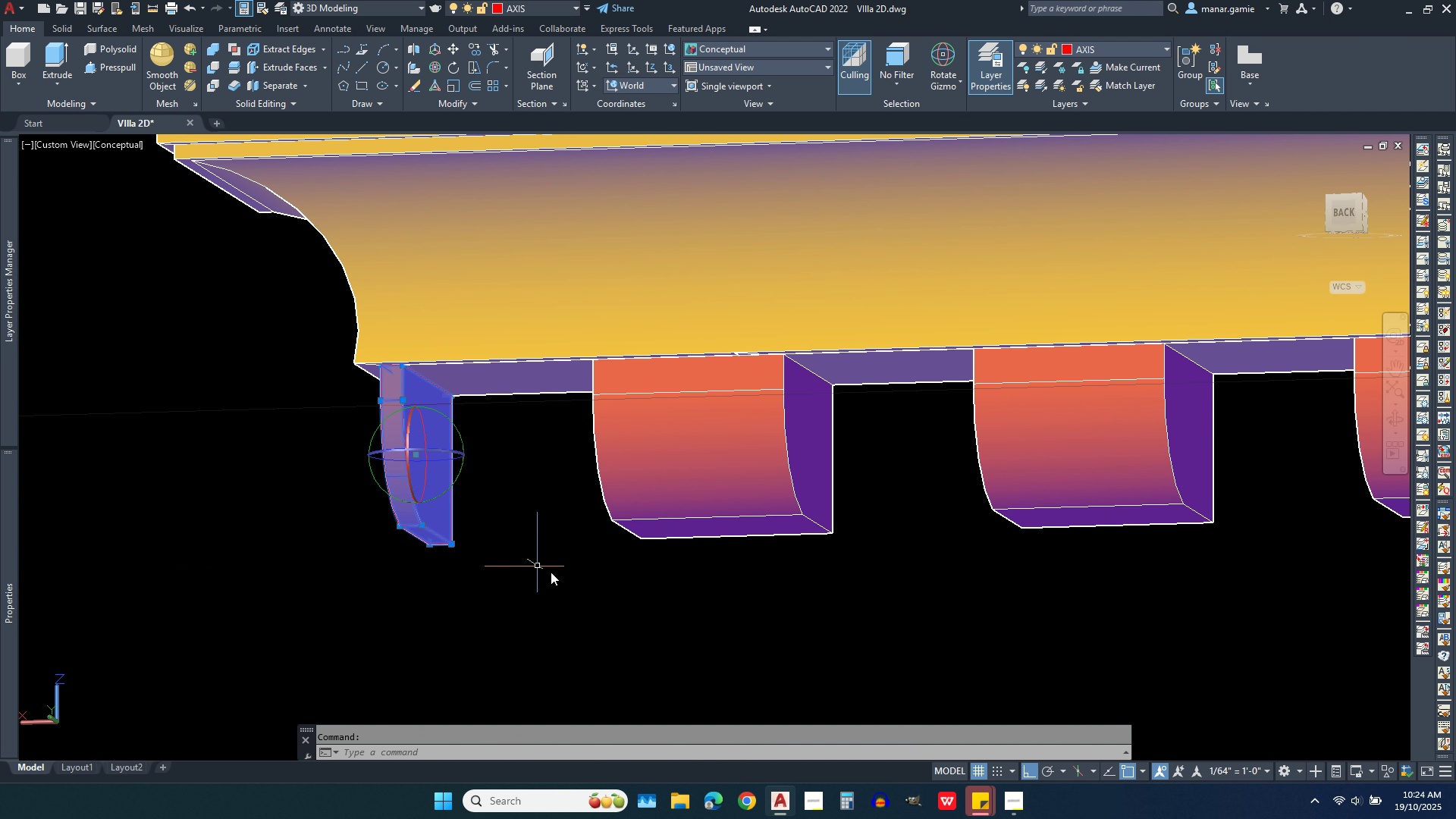 
key(Delete)
 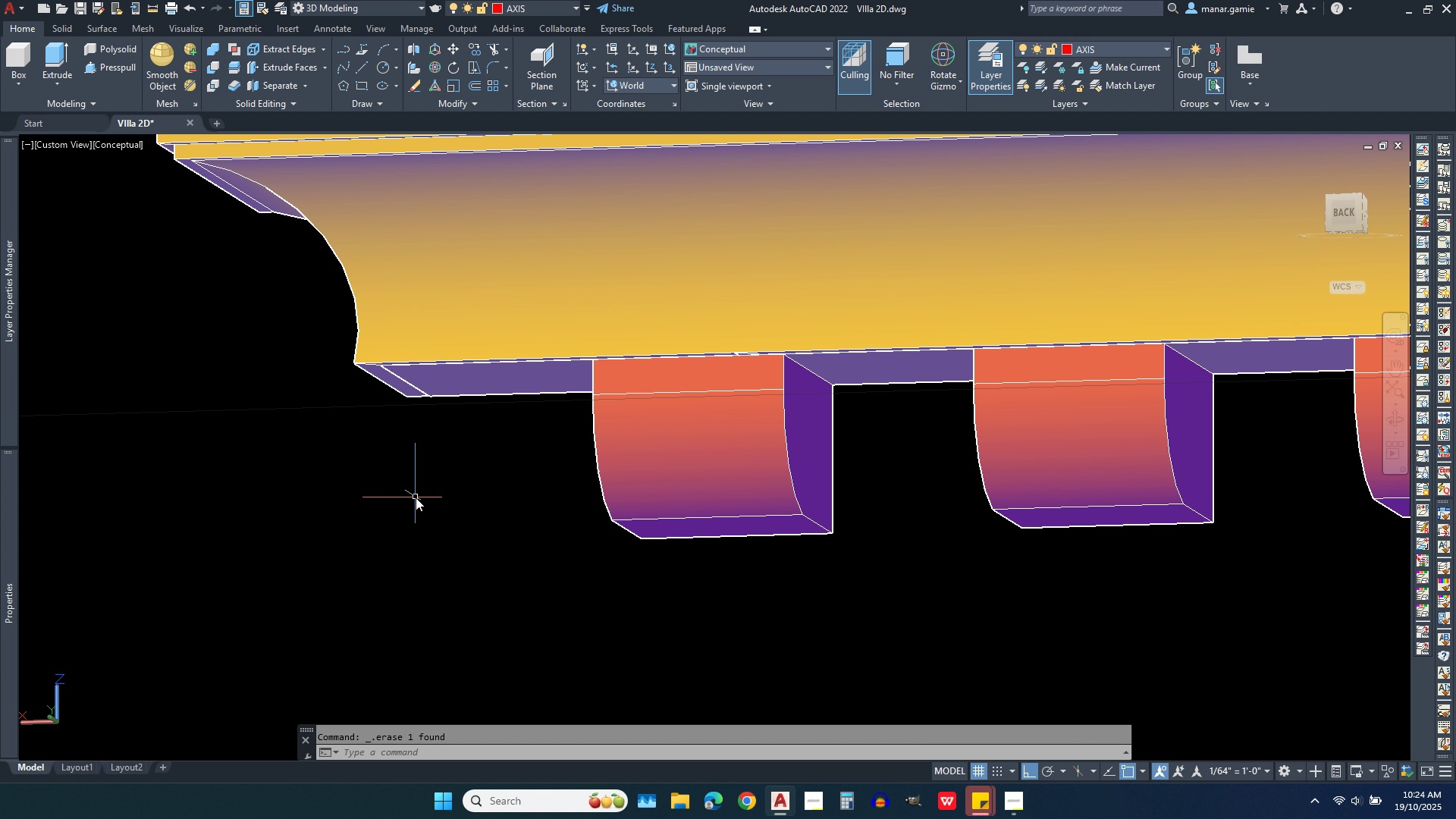 
scroll: coordinate [421, 495], scroll_direction: down, amount: 5.0
 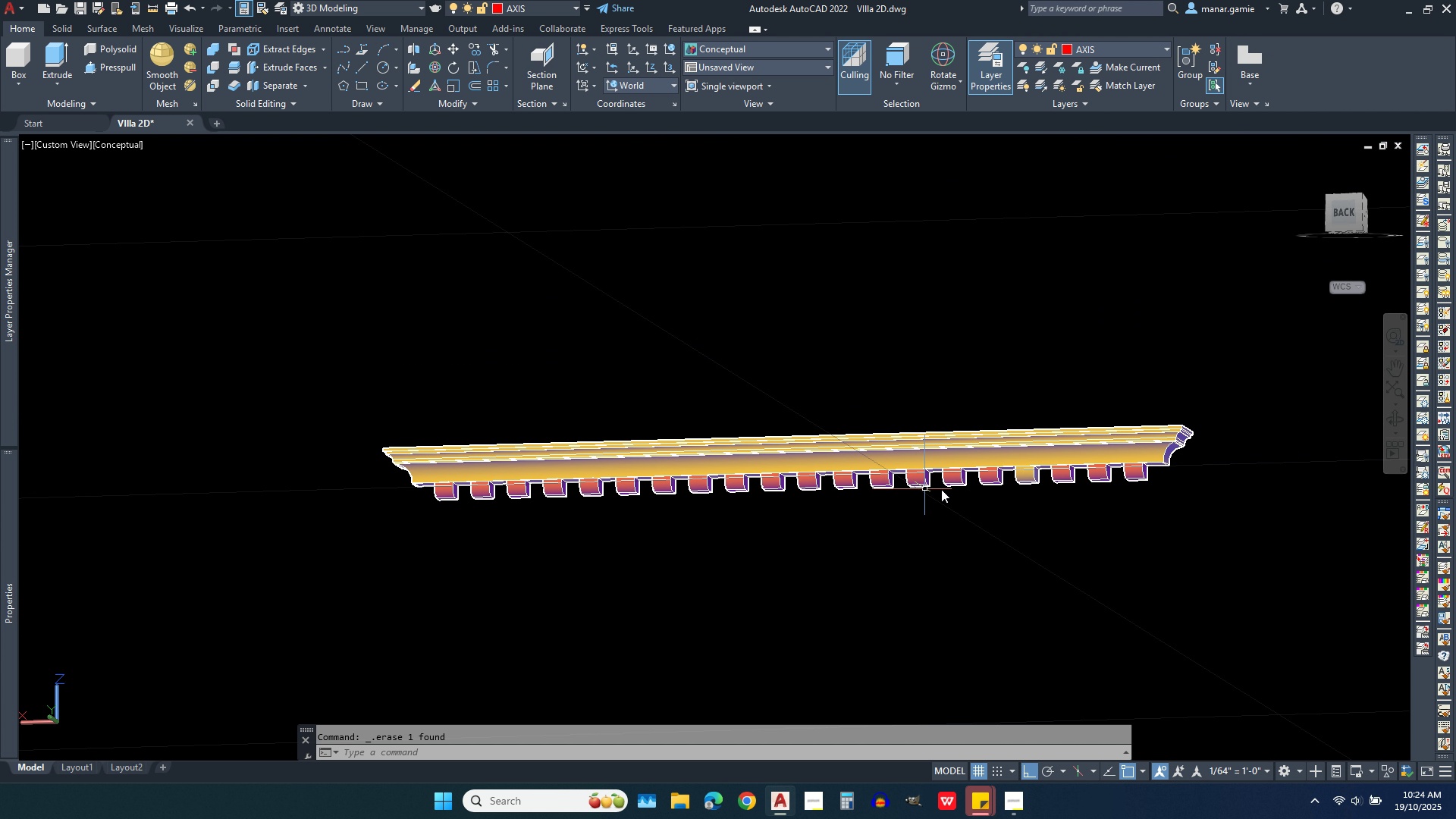 
scroll: coordinate [991, 485], scroll_direction: up, amount: 3.0
 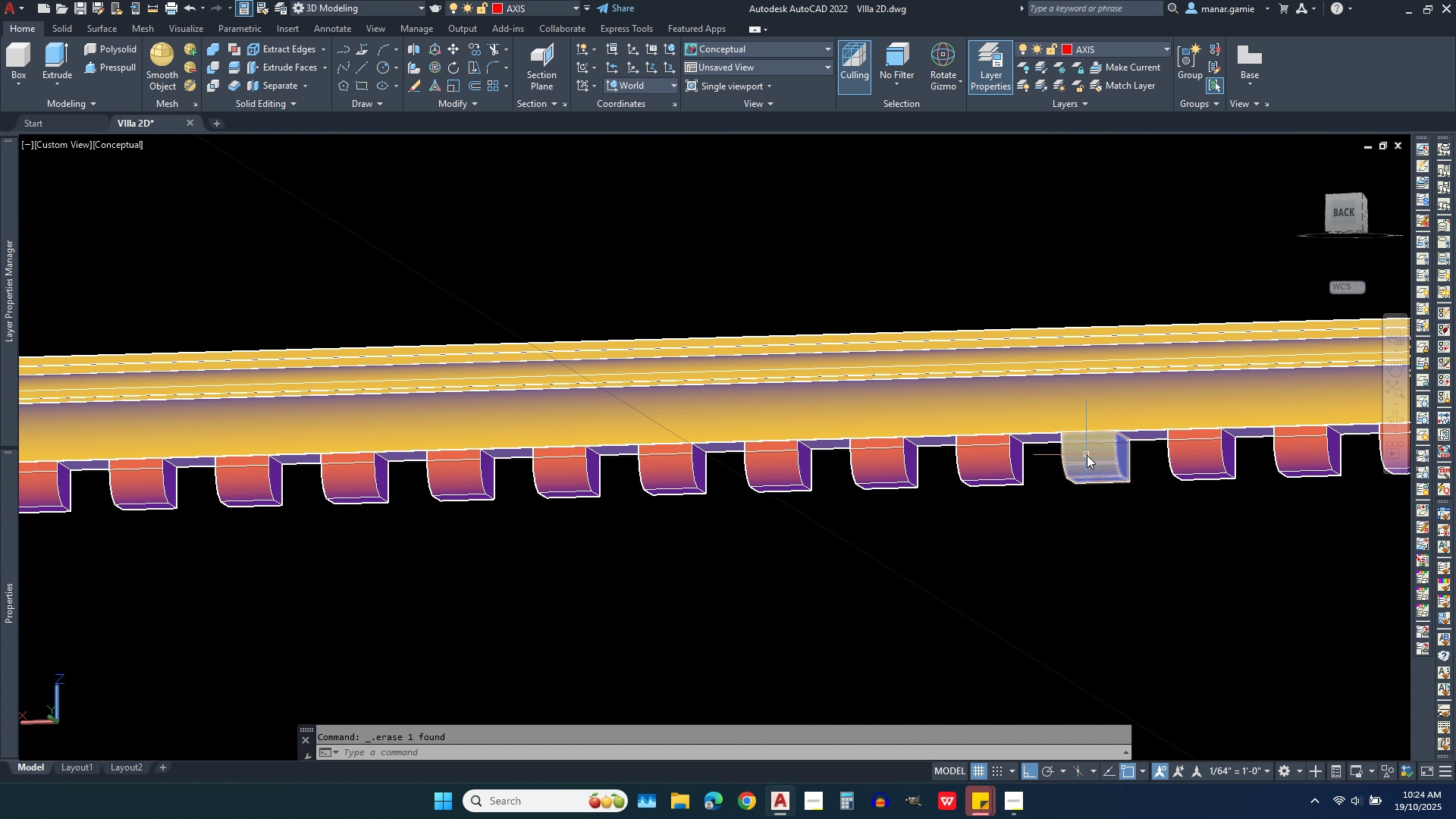 
left_click([1087, 455])
 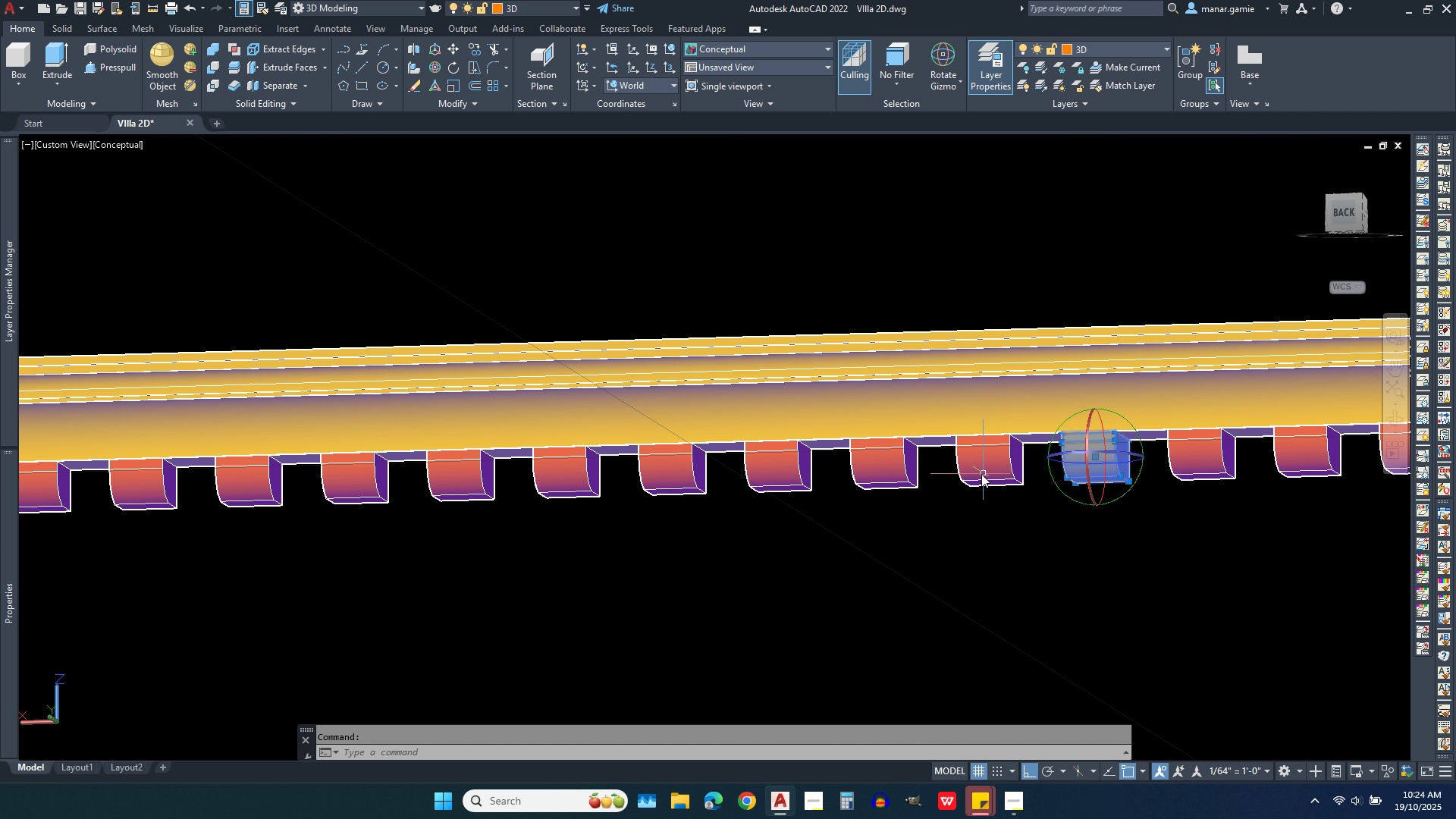 
left_click([976, 466])
 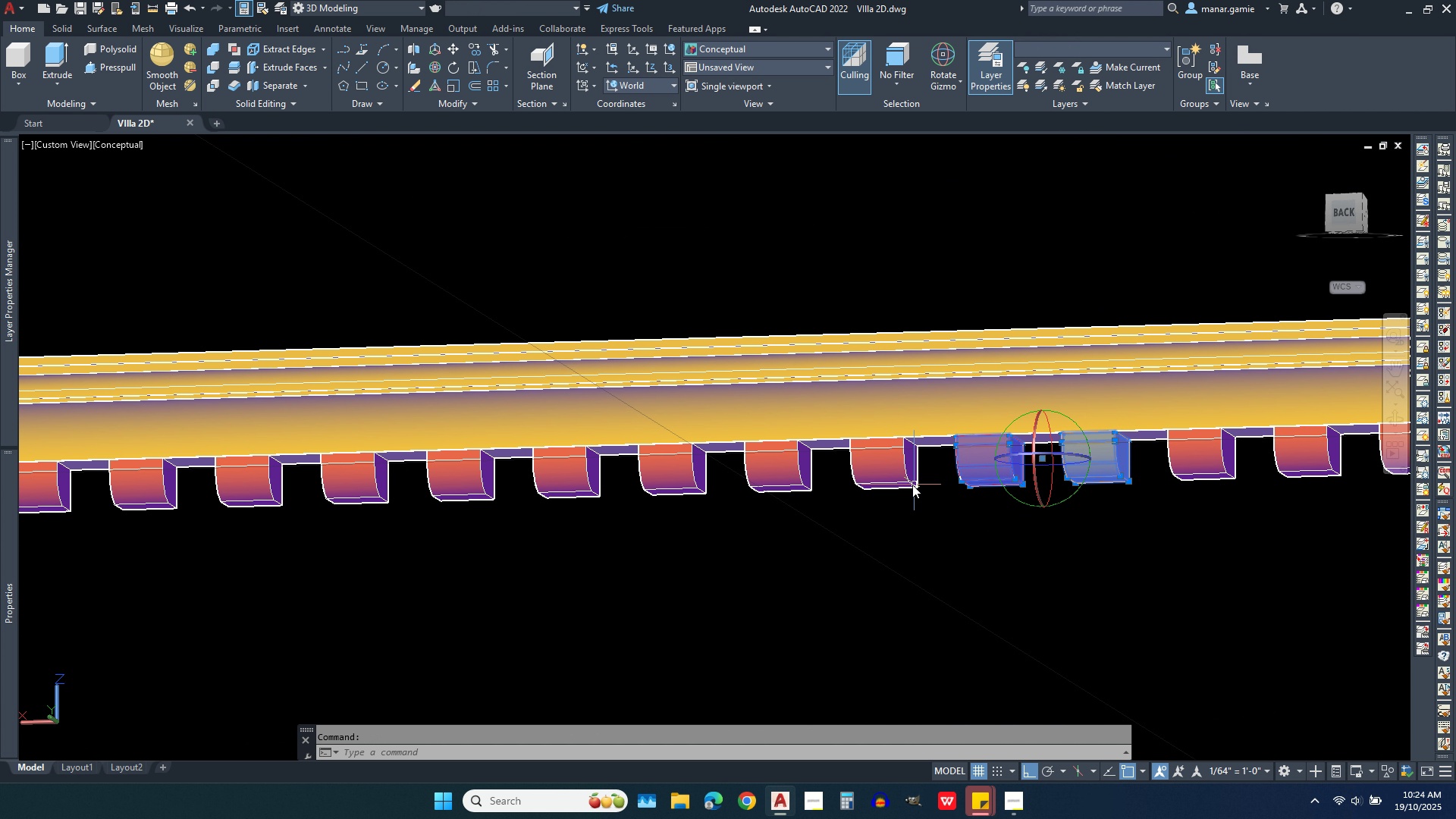 
left_click([875, 471])
 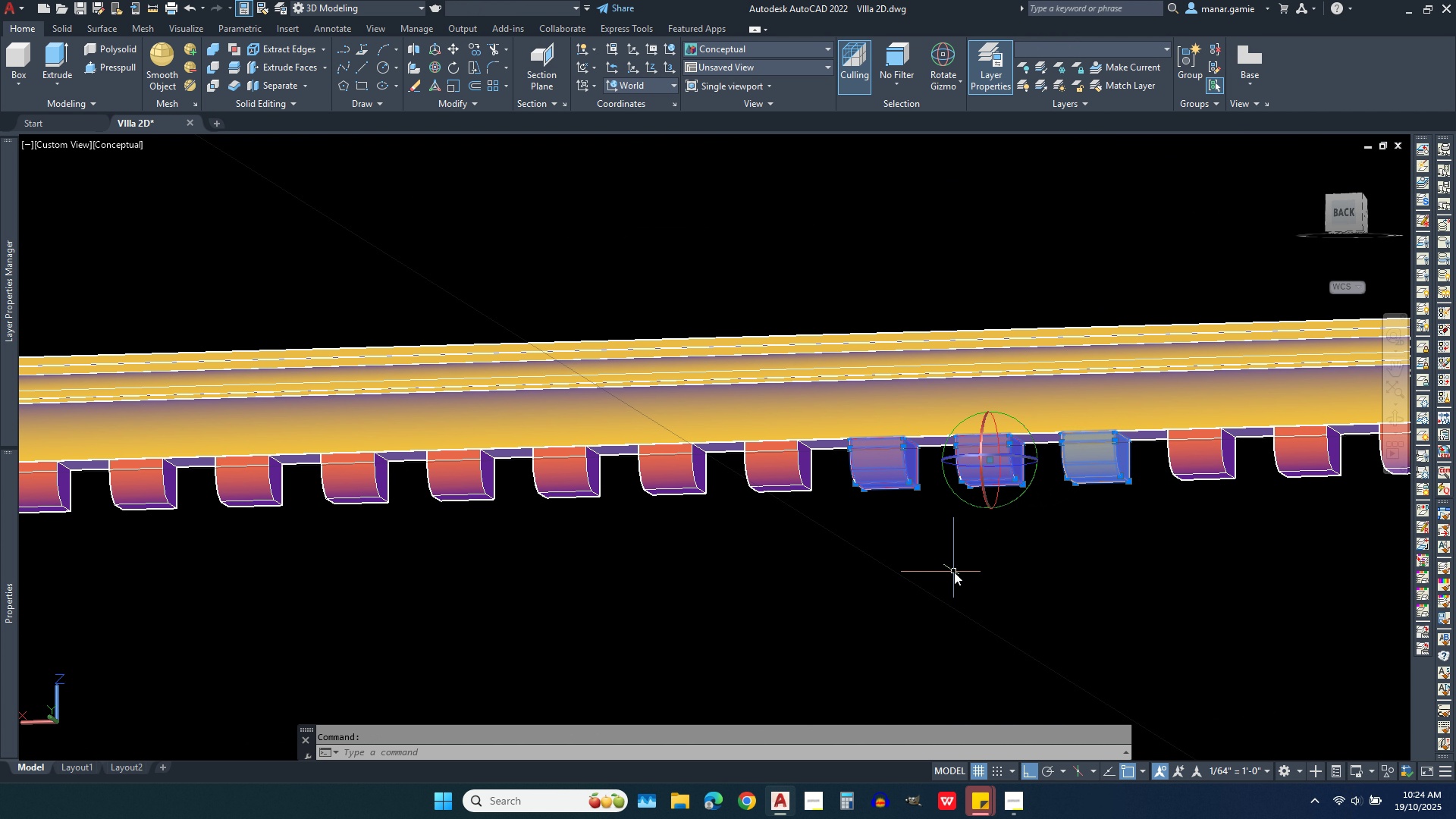 
key(Escape)
 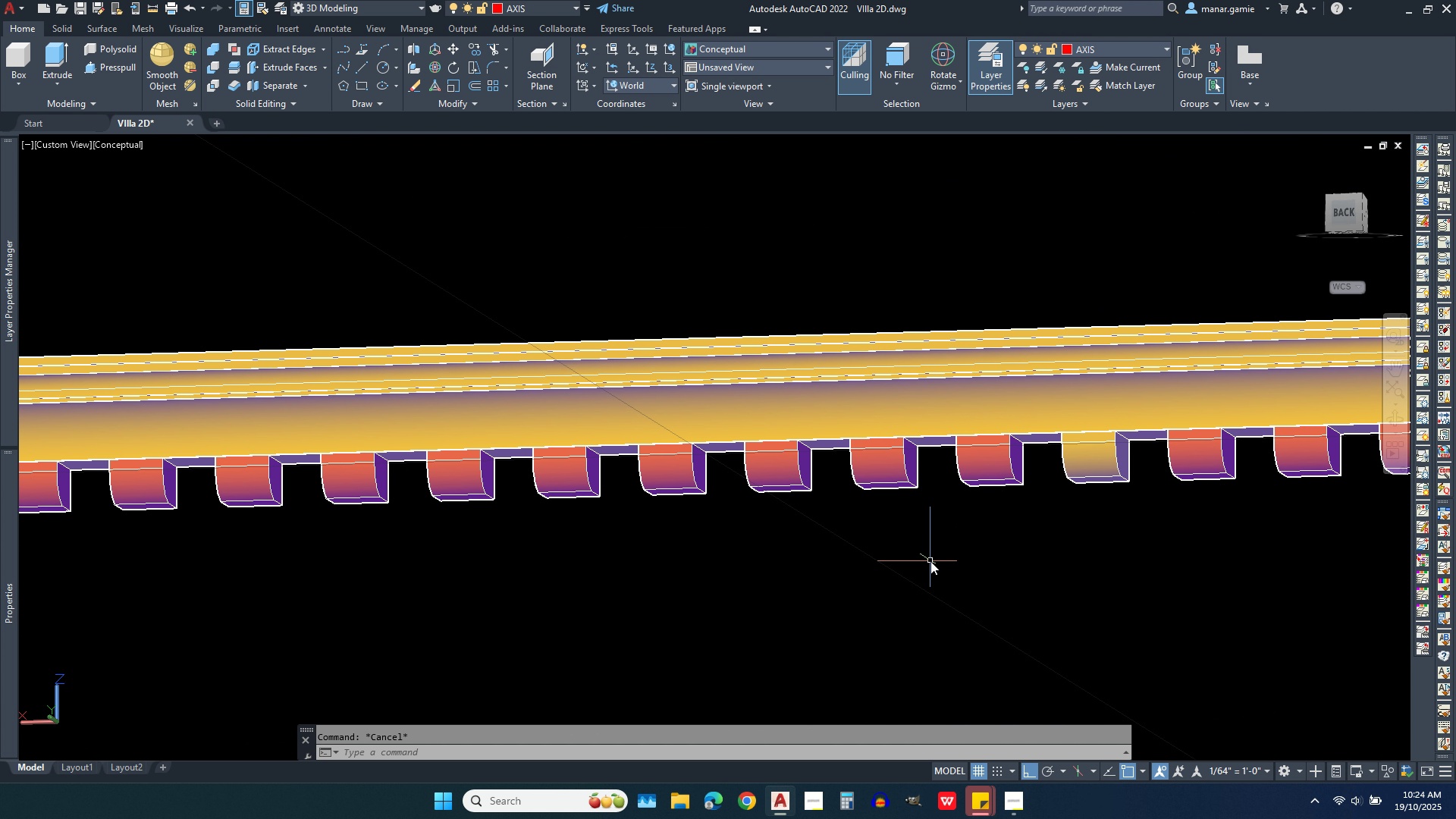 
scroll: coordinate [930, 561], scroll_direction: down, amount: 2.0
 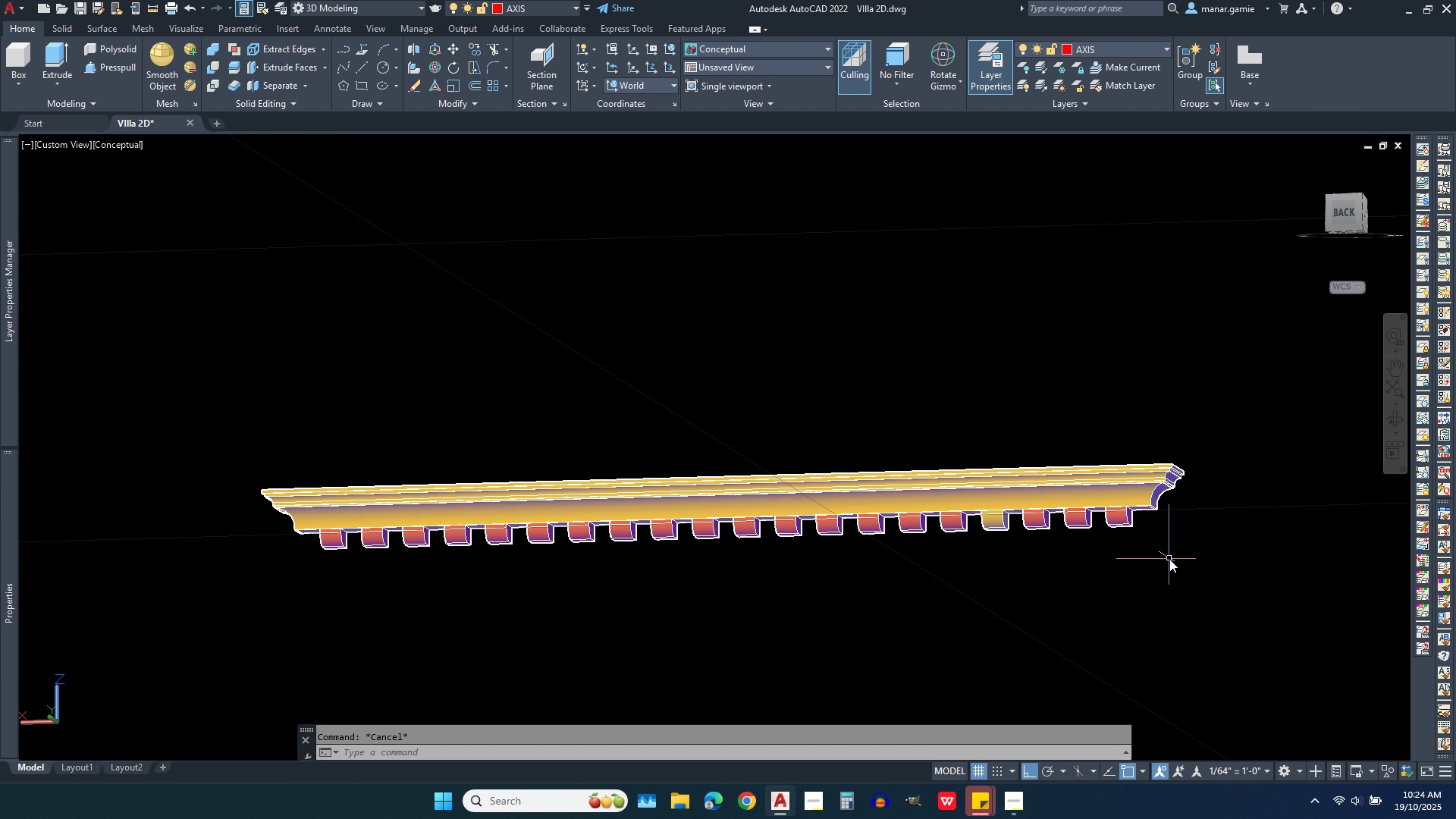 
left_click([1169, 559])
 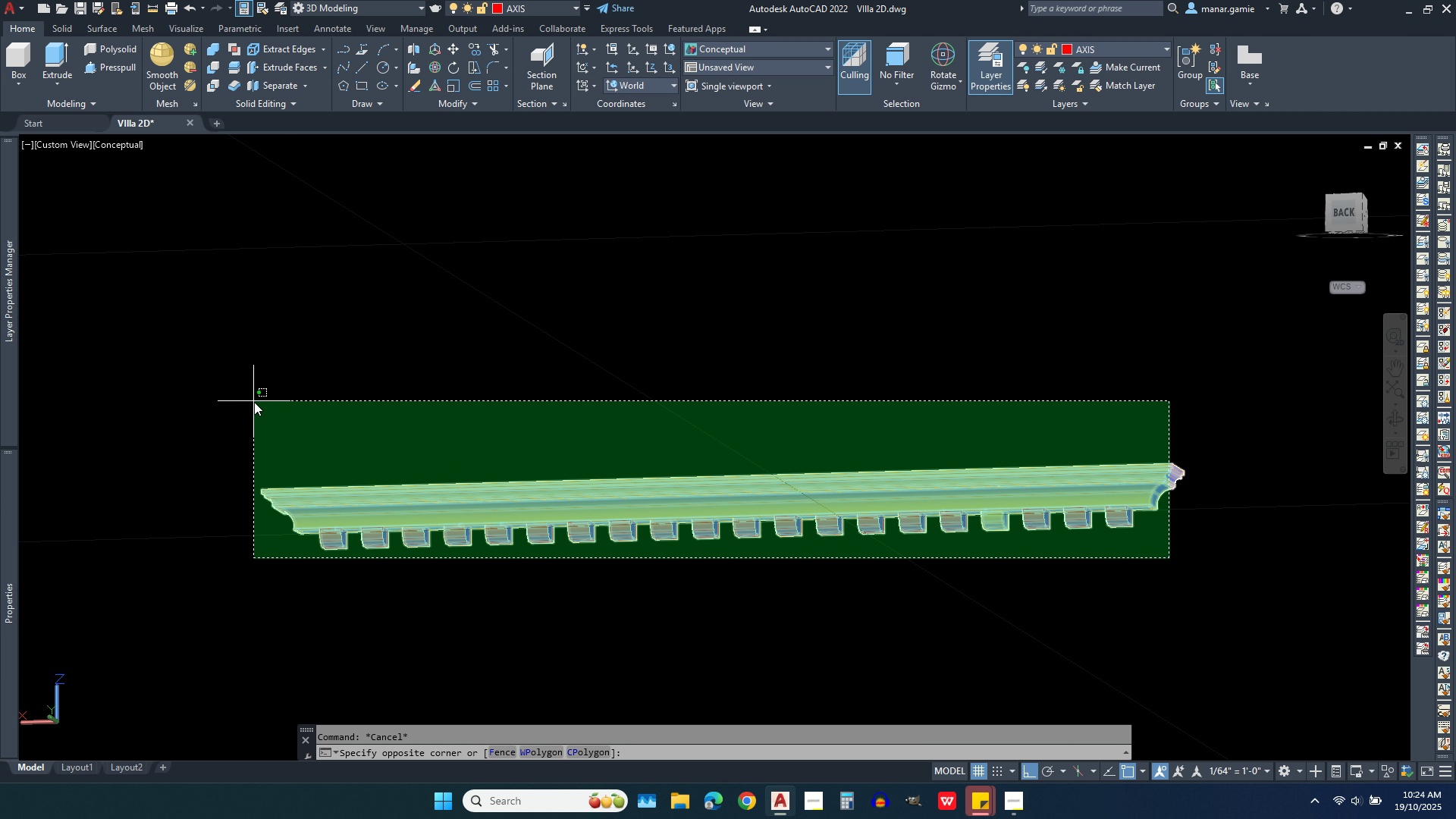 
left_click([254, 402])
 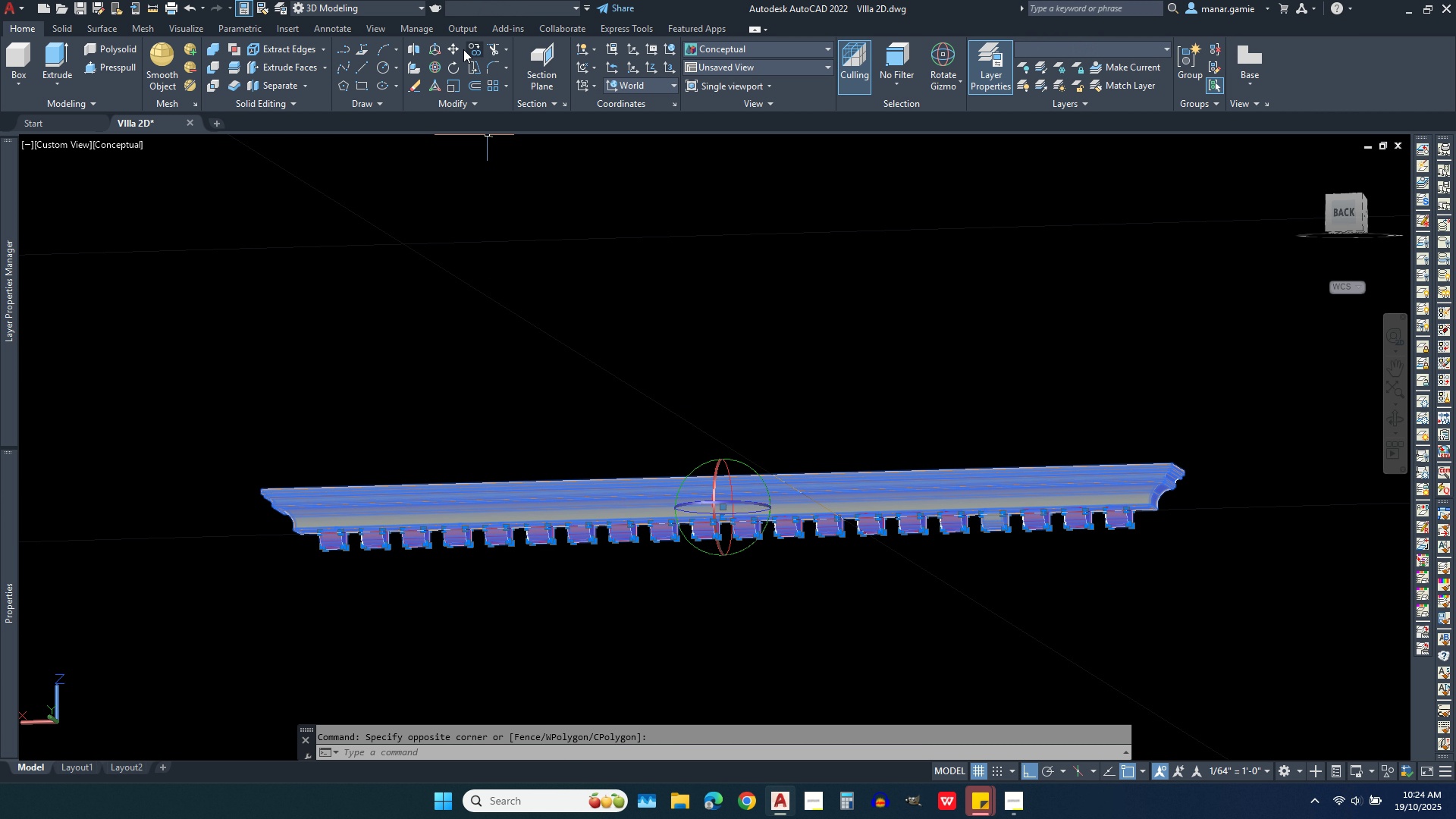 
wait(6.59)
 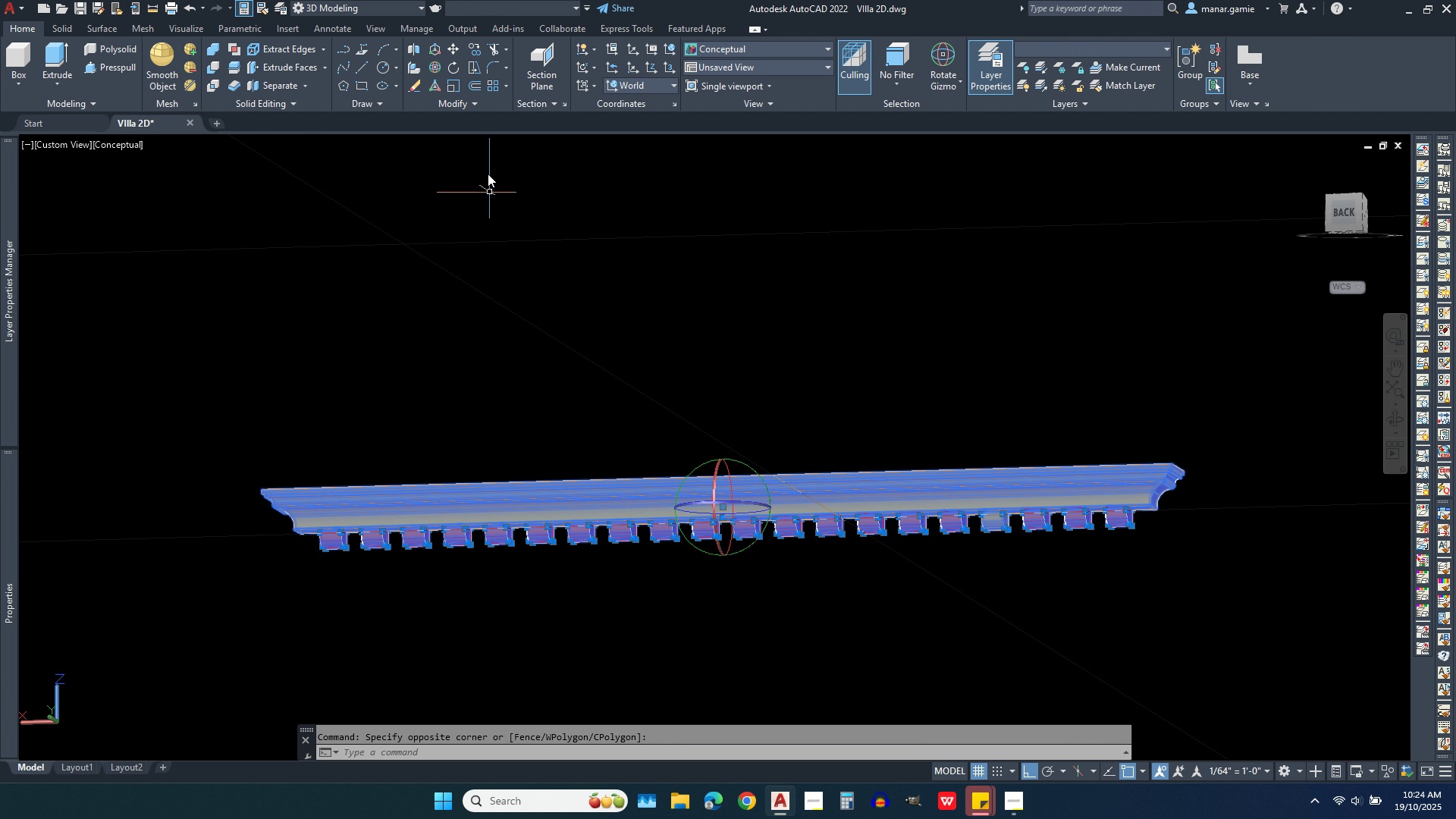 
left_click([214, 49])
 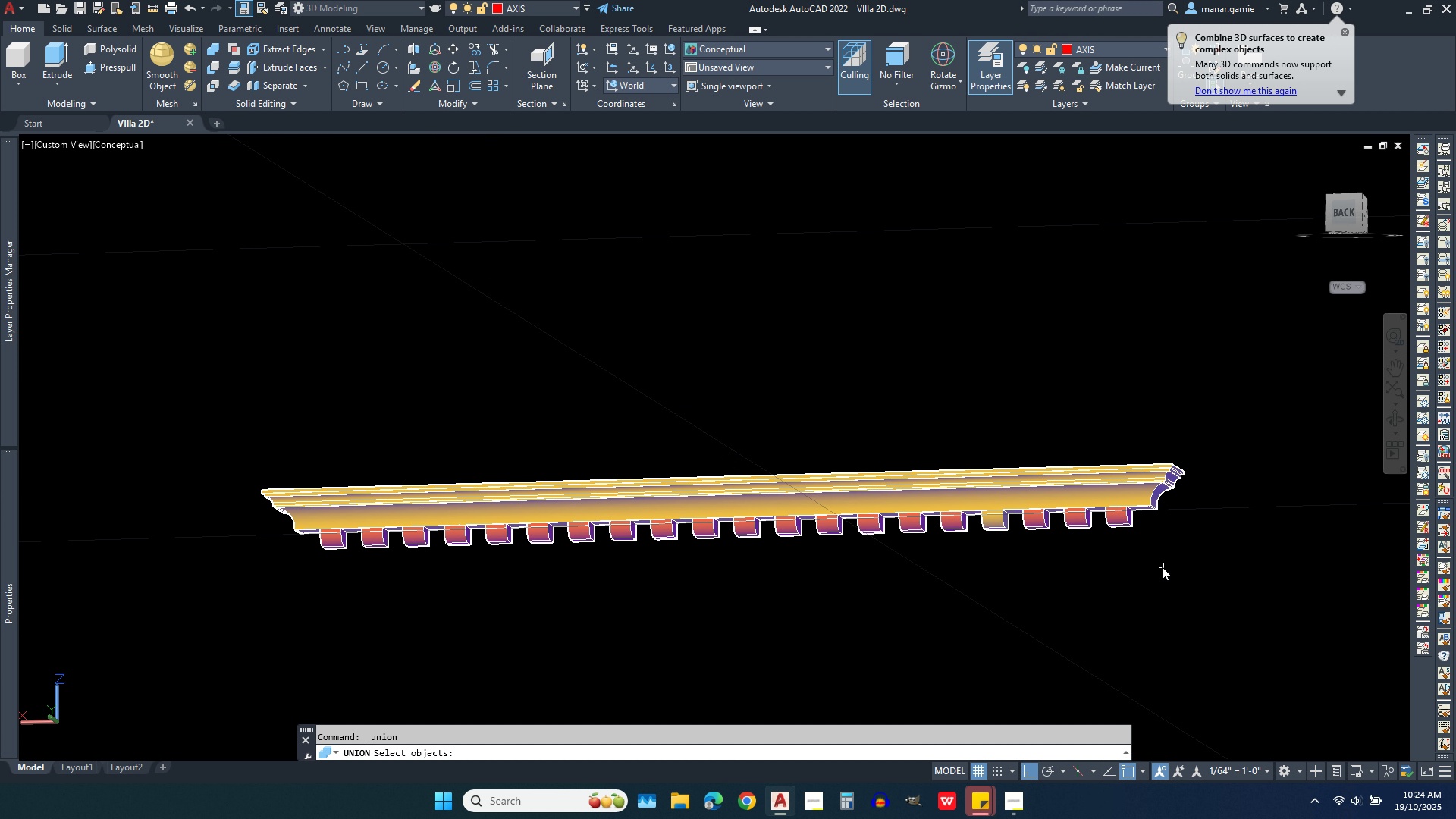 
left_click([1162, 566])
 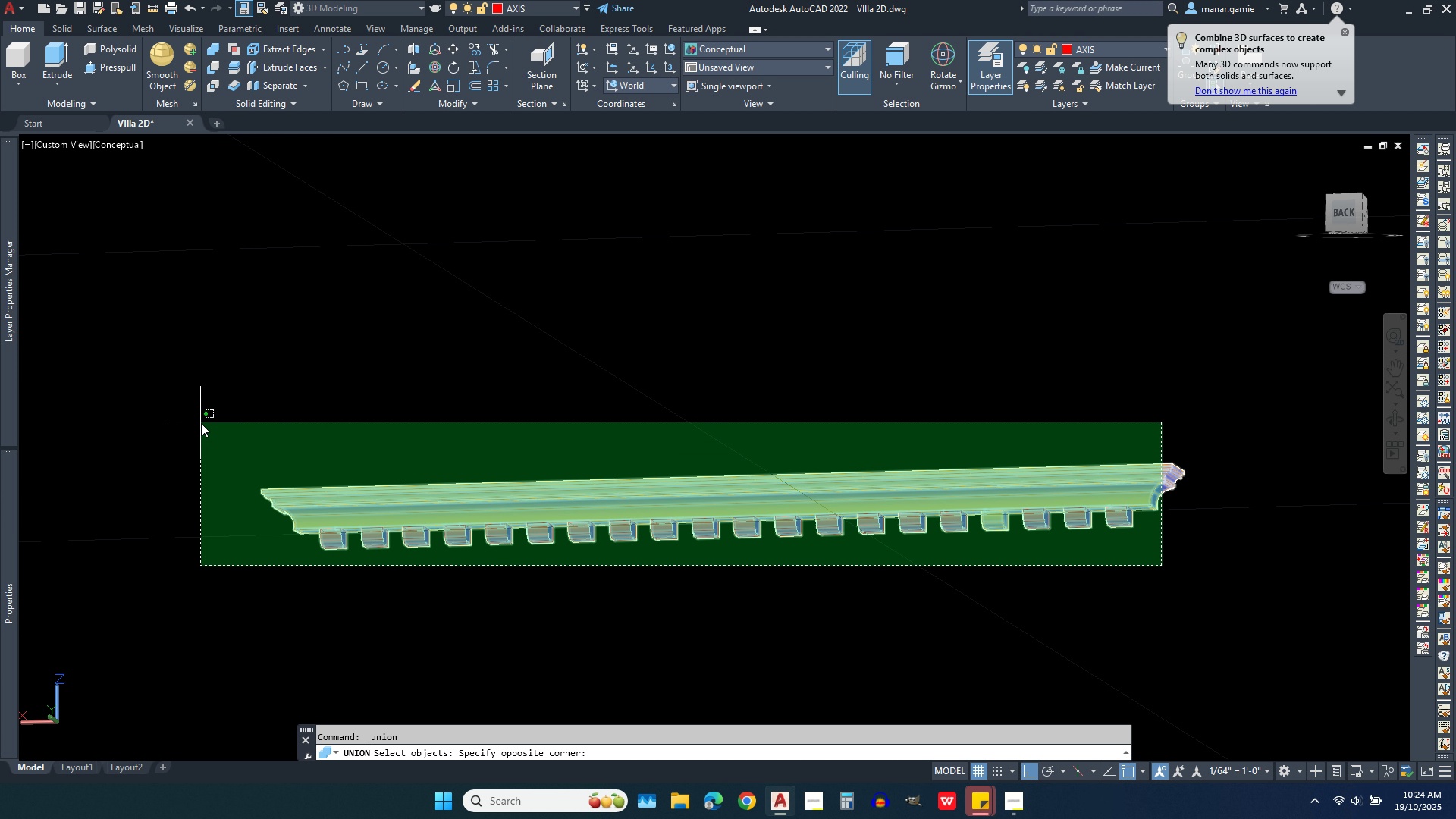 
left_click([201, 423])
 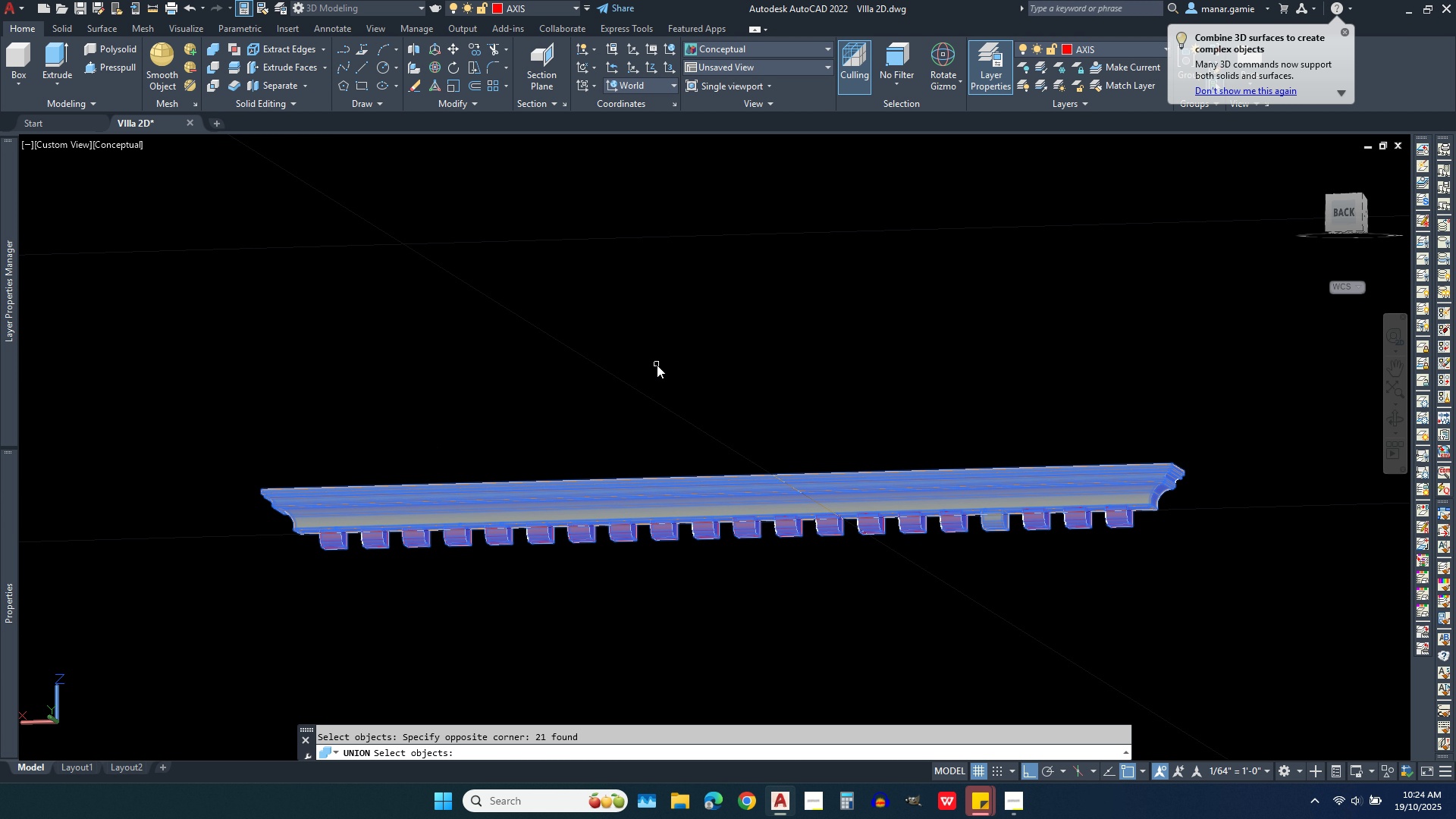 
right_click([657, 365])
 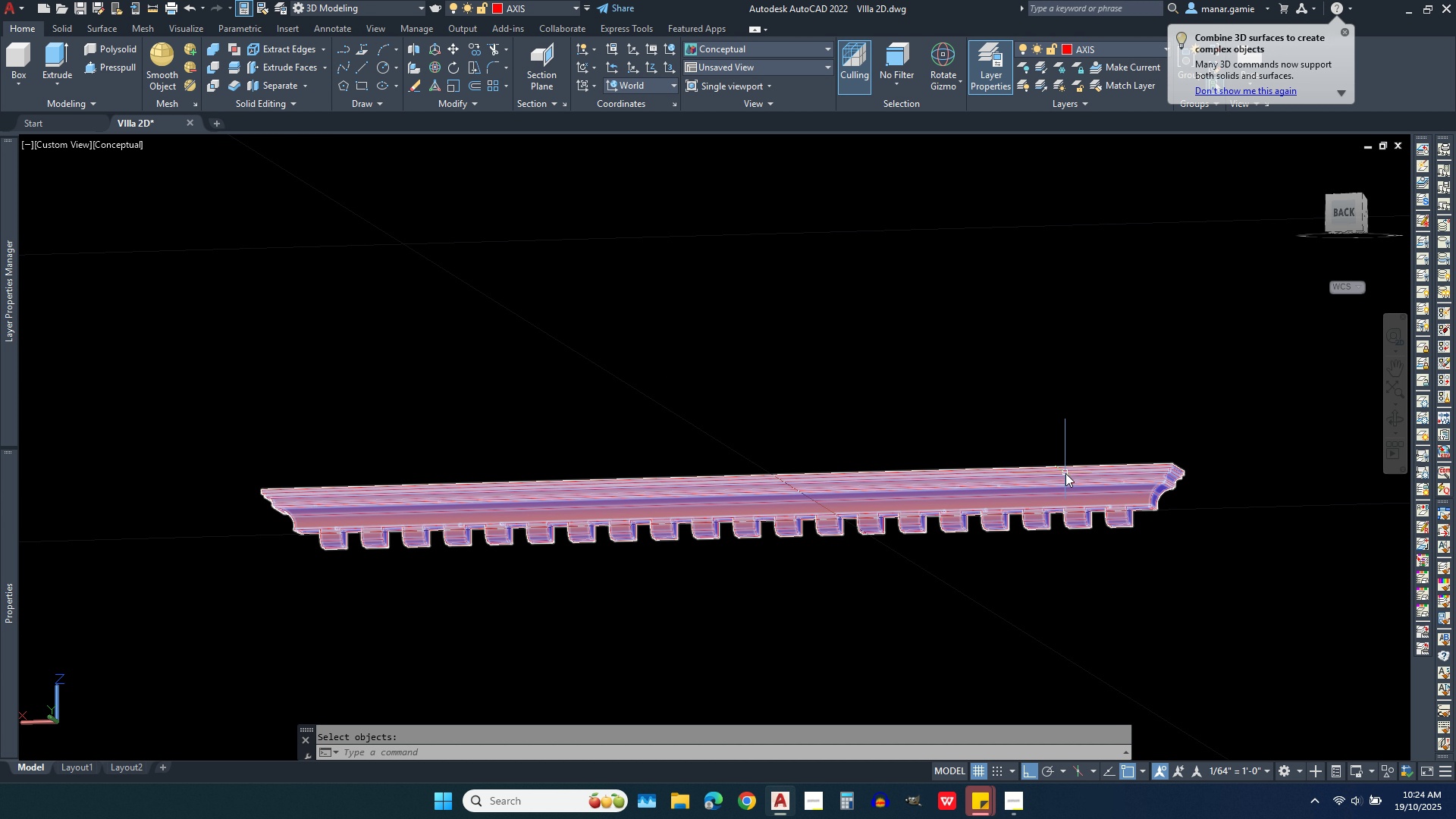 
left_click([1065, 473])
 